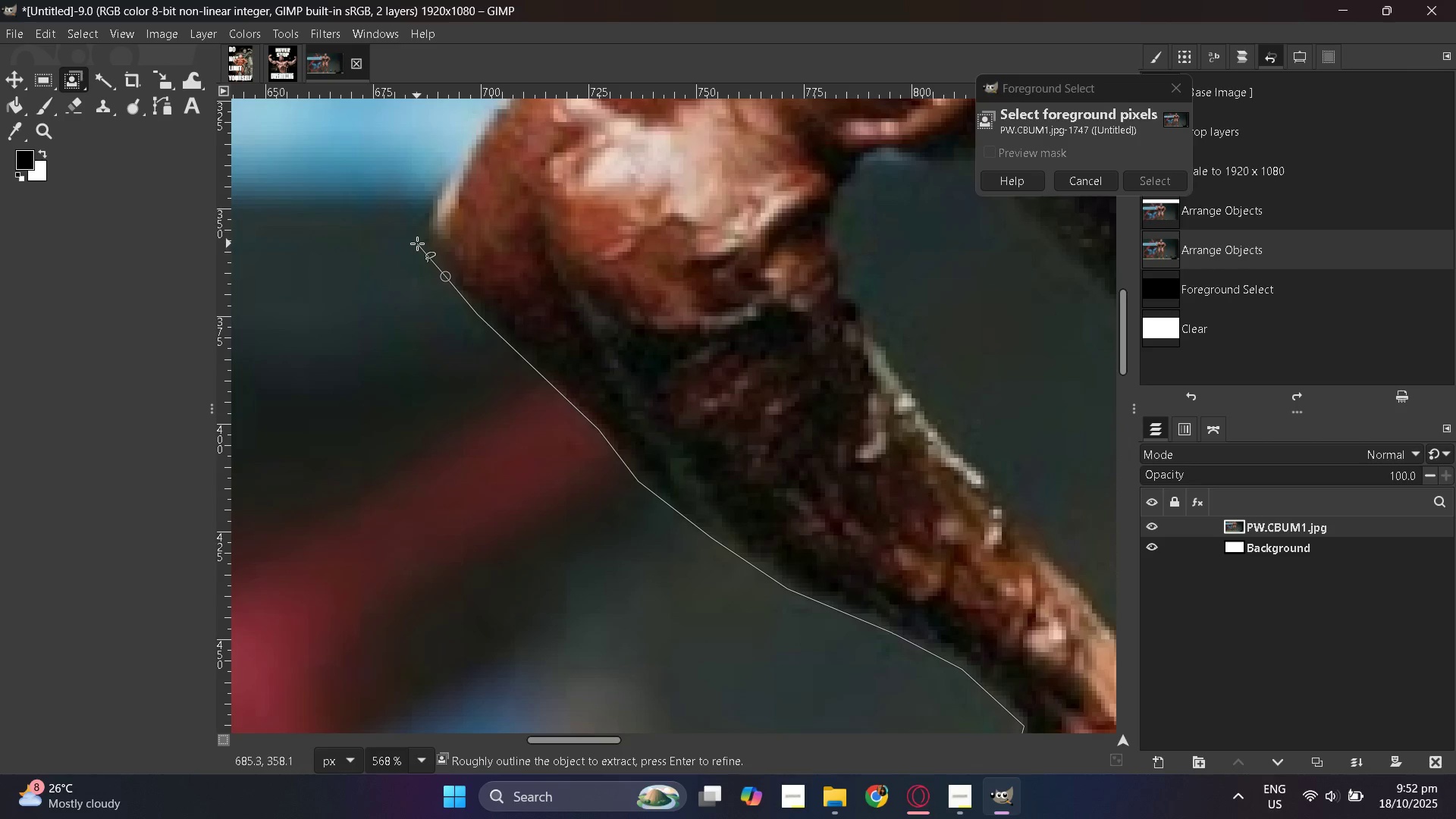 
left_click([417, 243])
 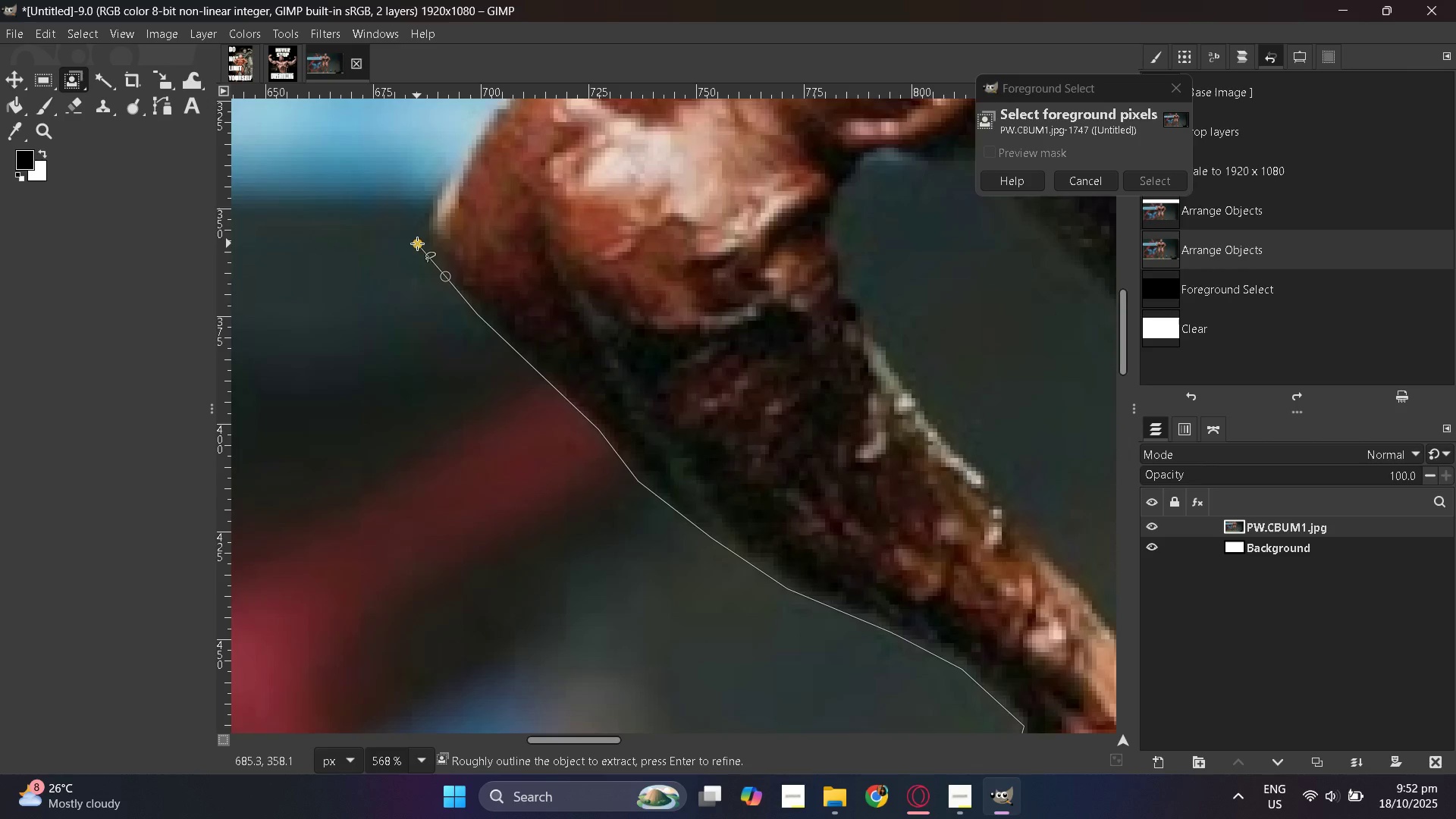 
scroll: coordinate [417, 243], scroll_direction: up, amount: 3.0
 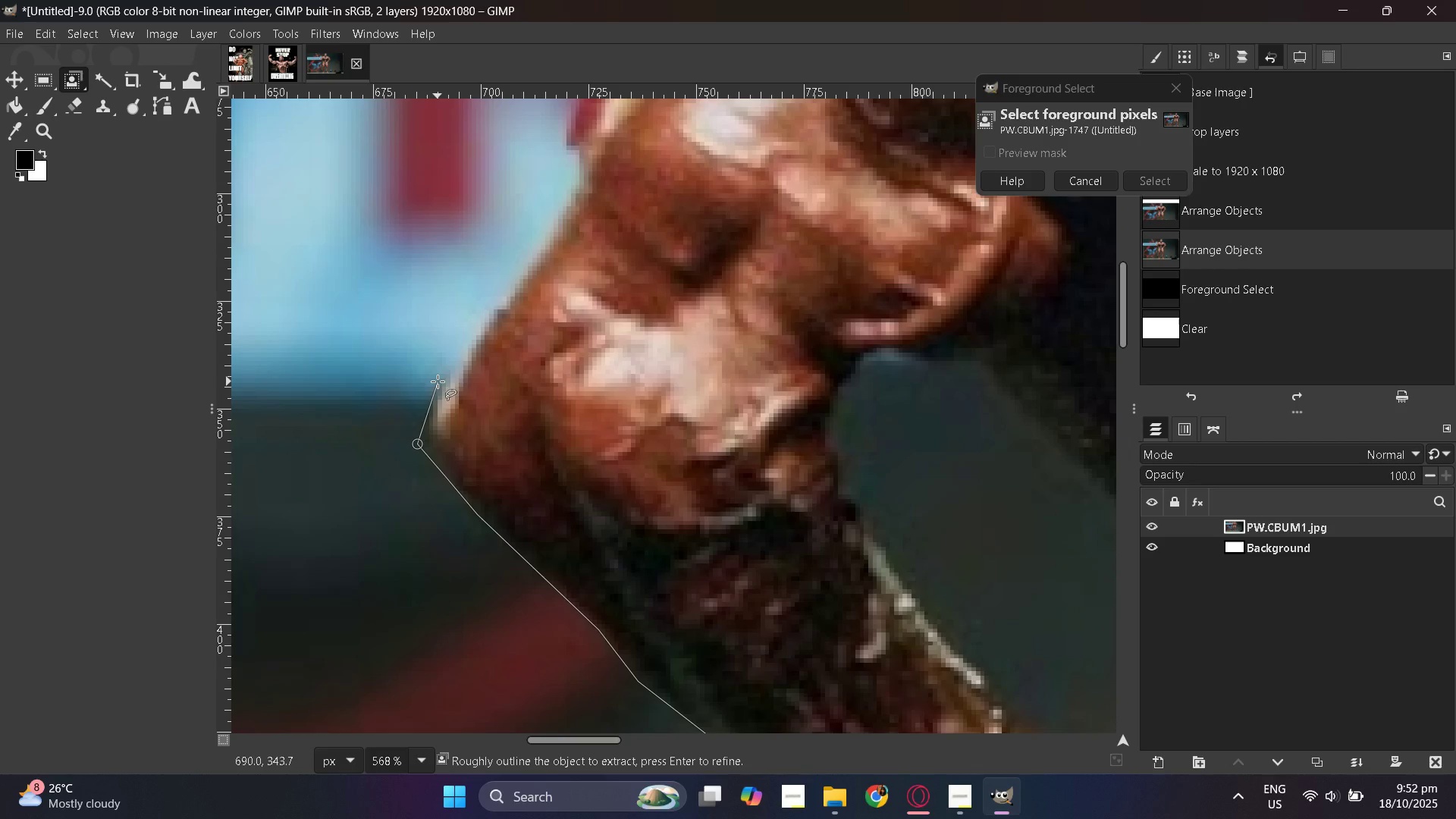 
left_click([440, 380])
 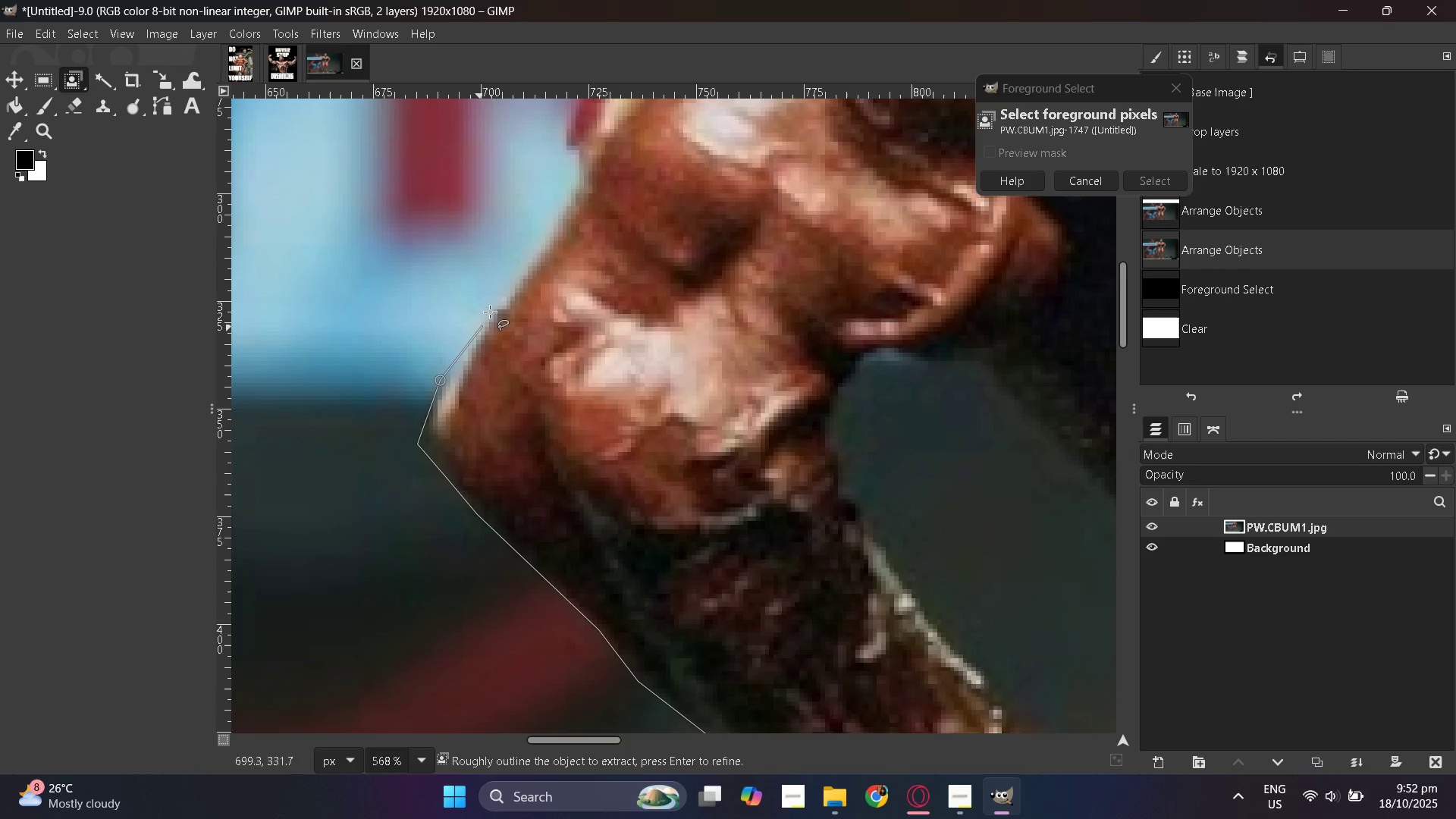 
scroll: coordinate [500, 306], scroll_direction: up, amount: 3.0
 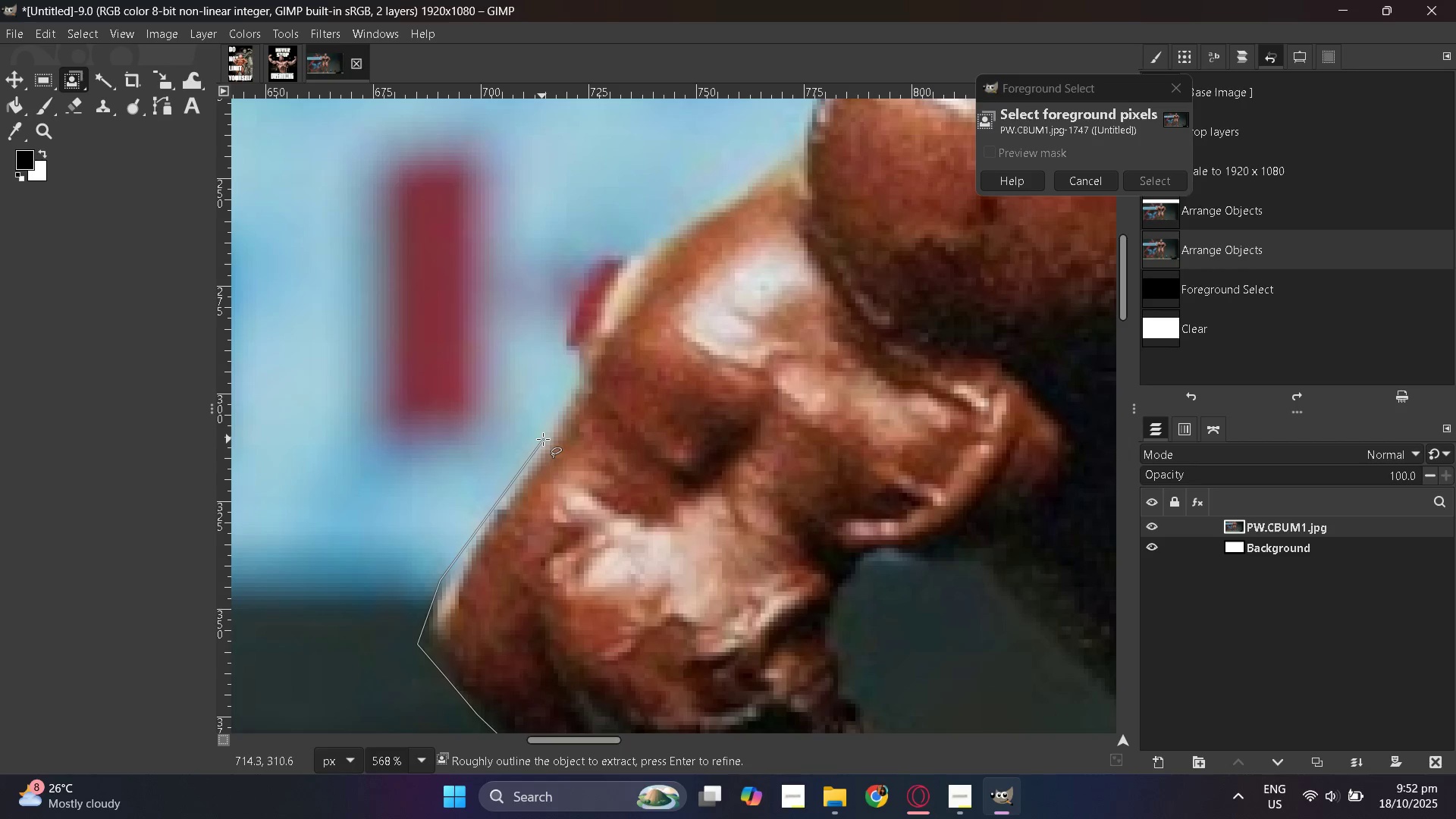 
left_click([543, 439])
 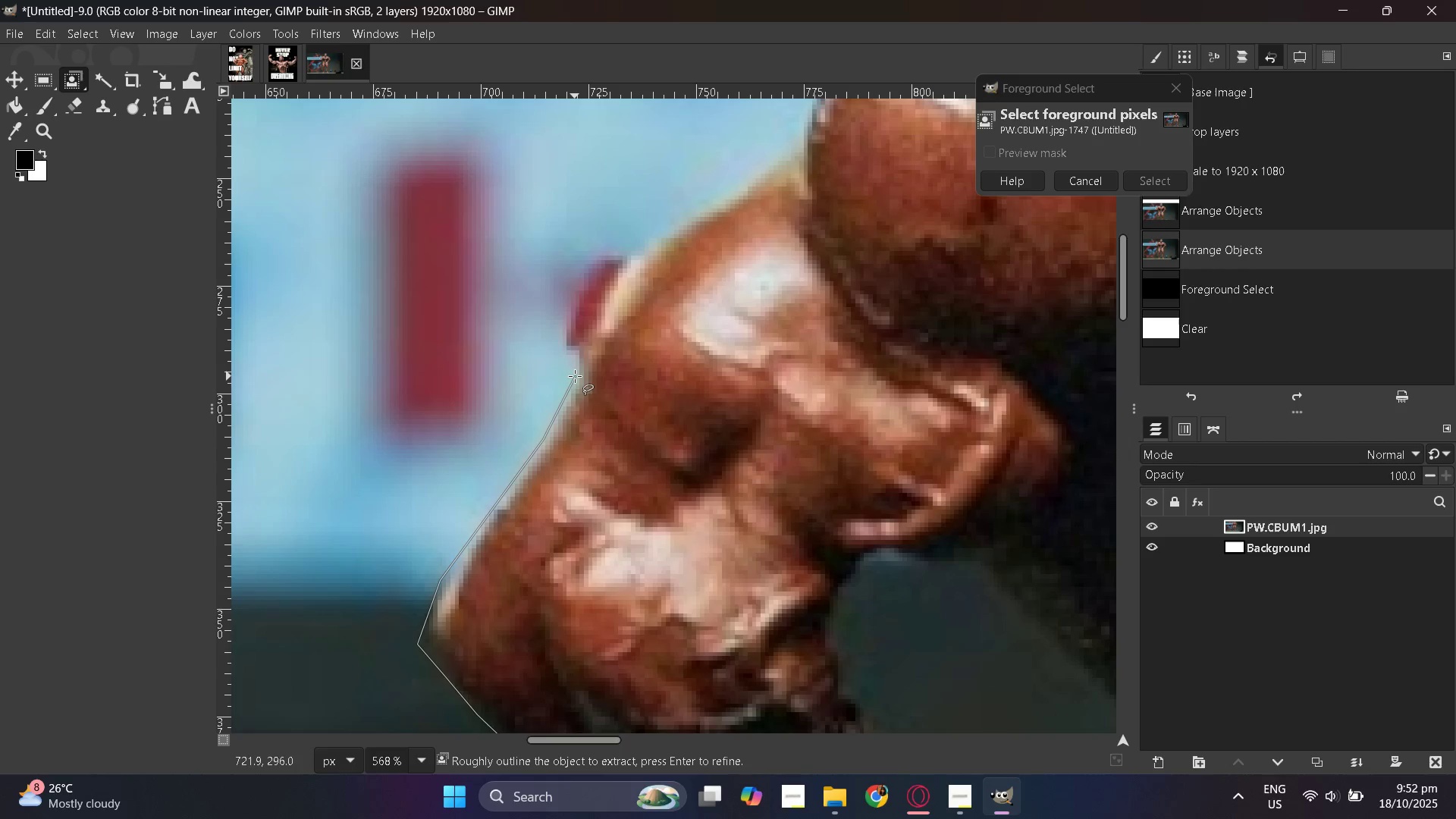 
left_click([576, 375])
 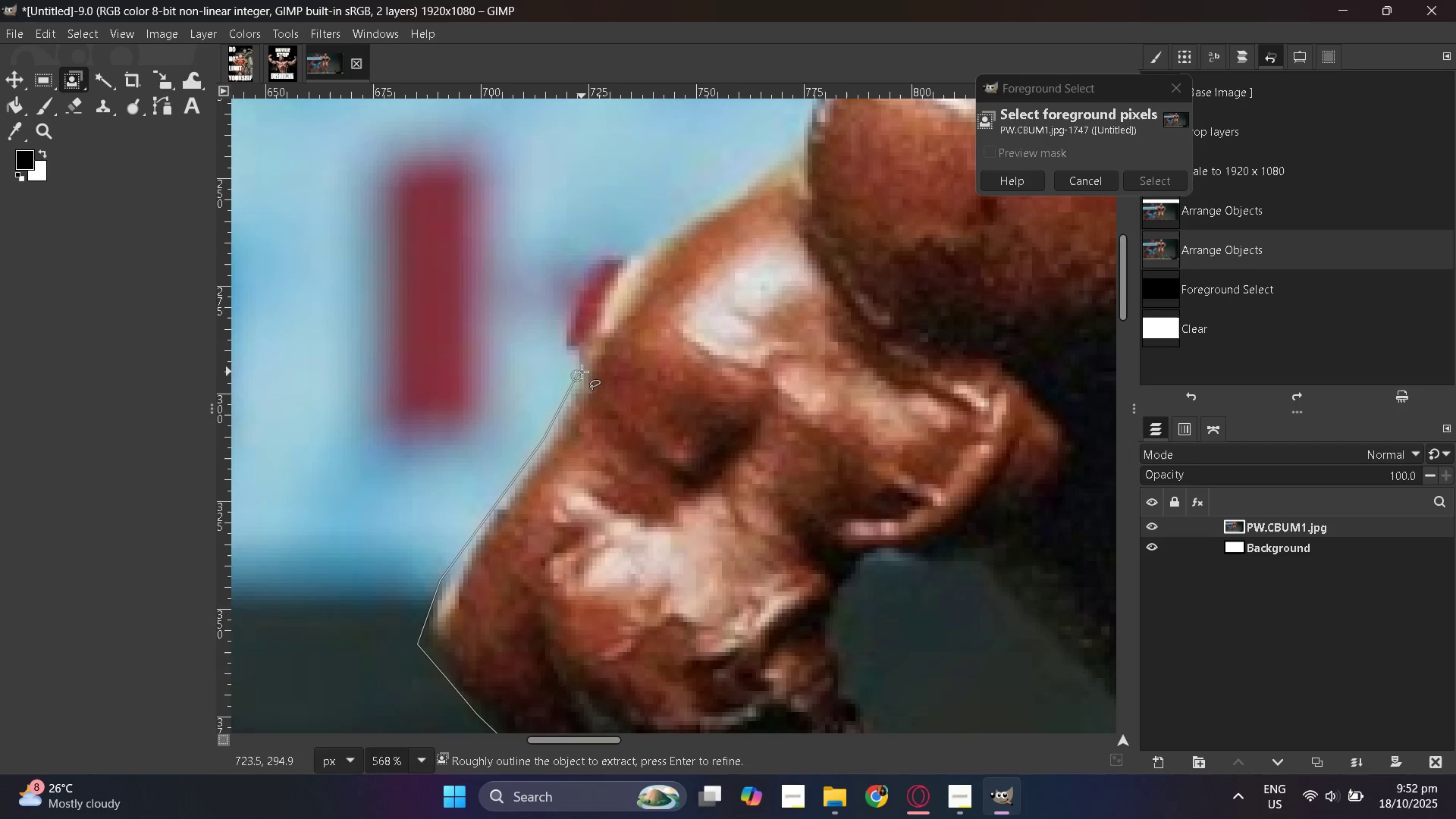 
scroll: coordinate [582, 372], scroll_direction: up, amount: 2.0
 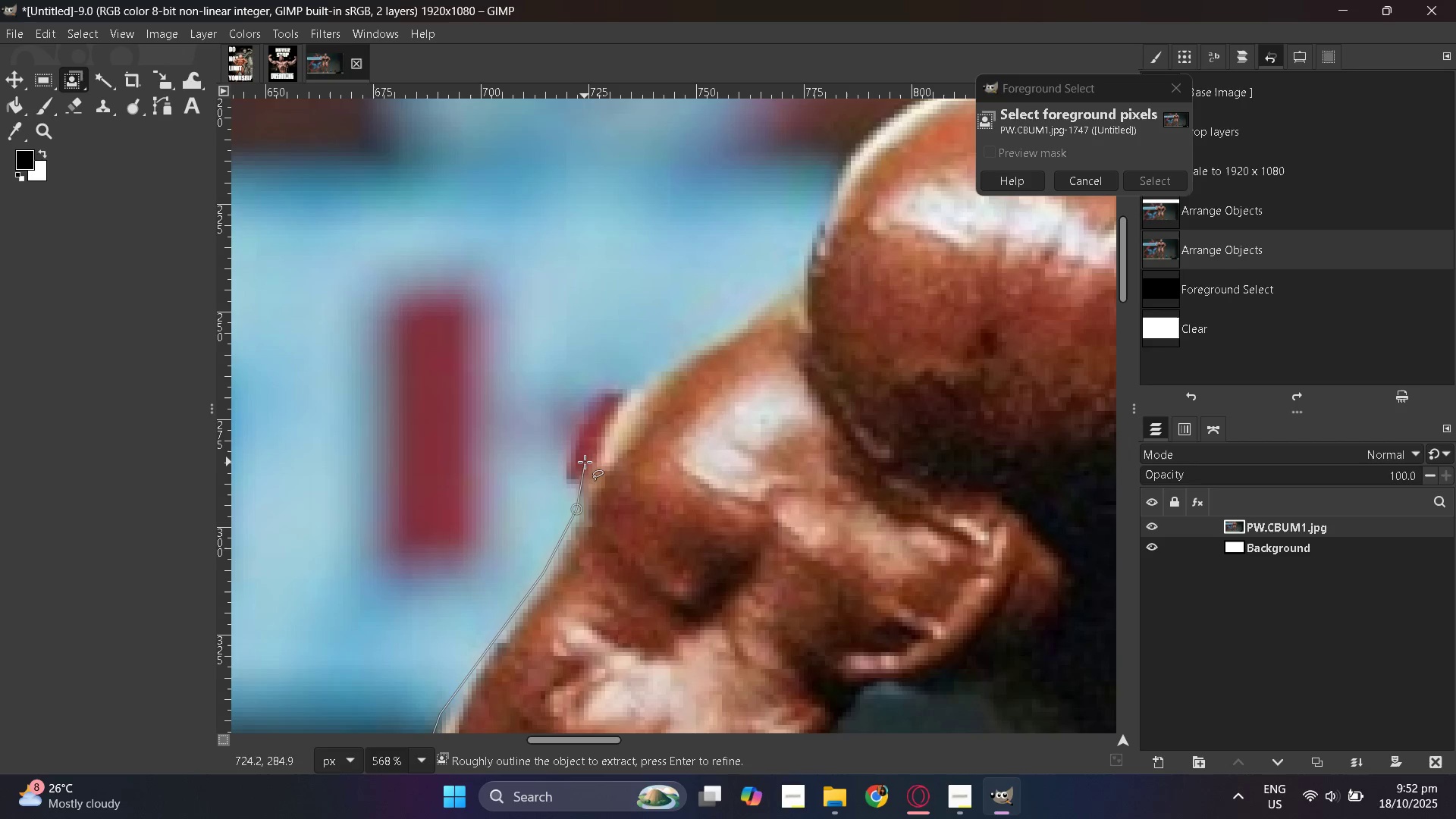 
left_click([585, 463])
 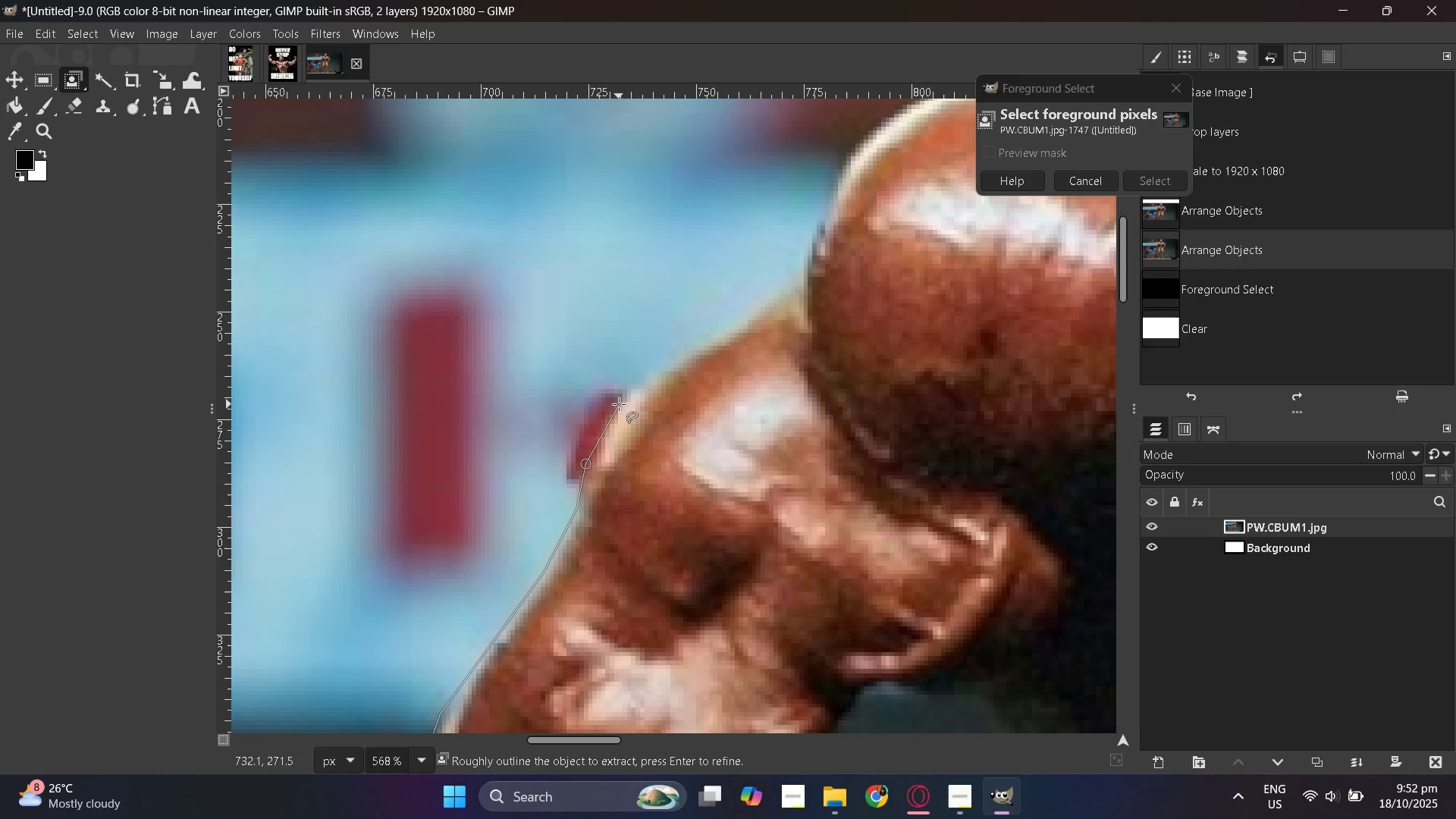 
left_click([619, 399])
 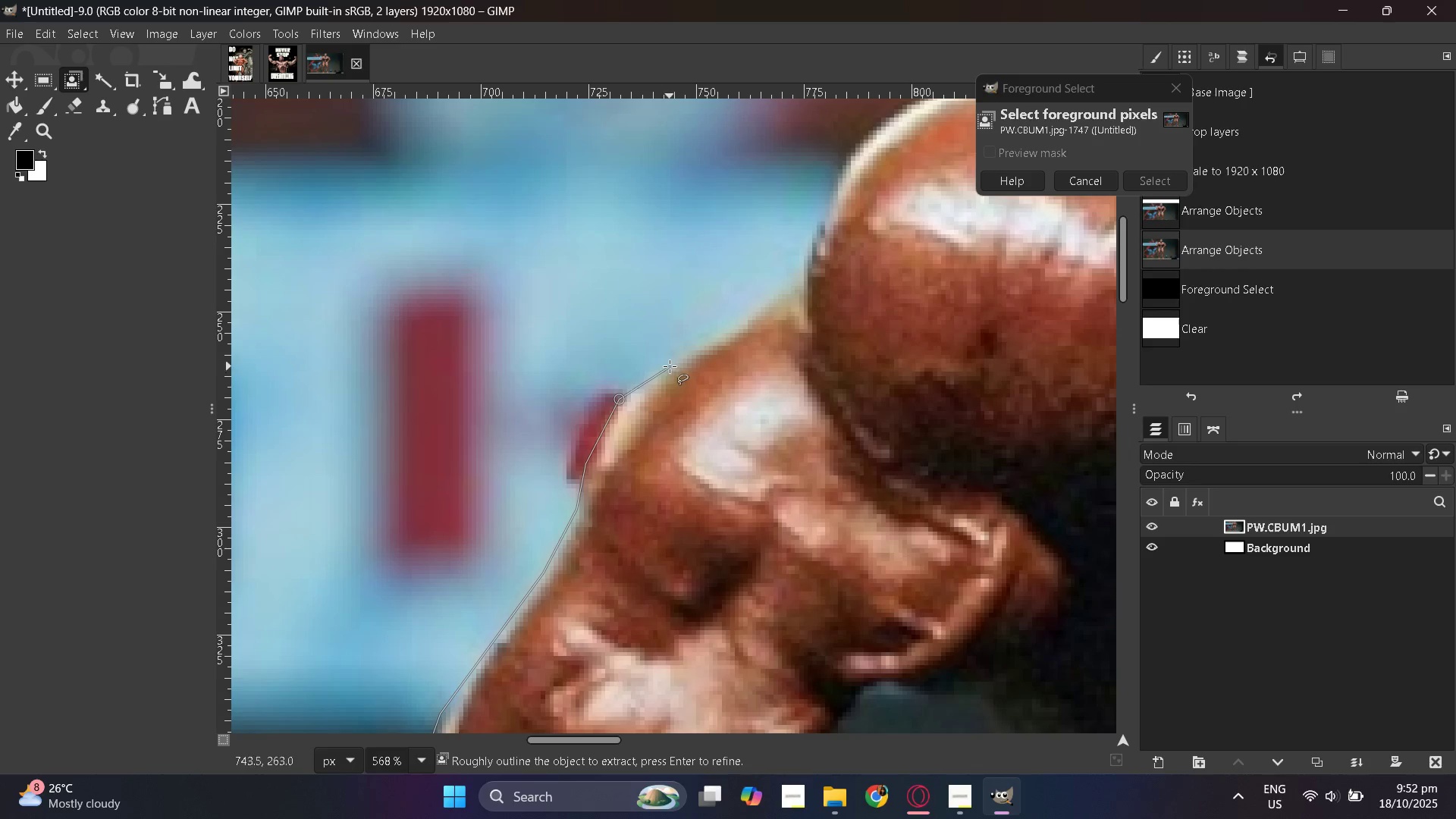 
left_click([676, 359])
 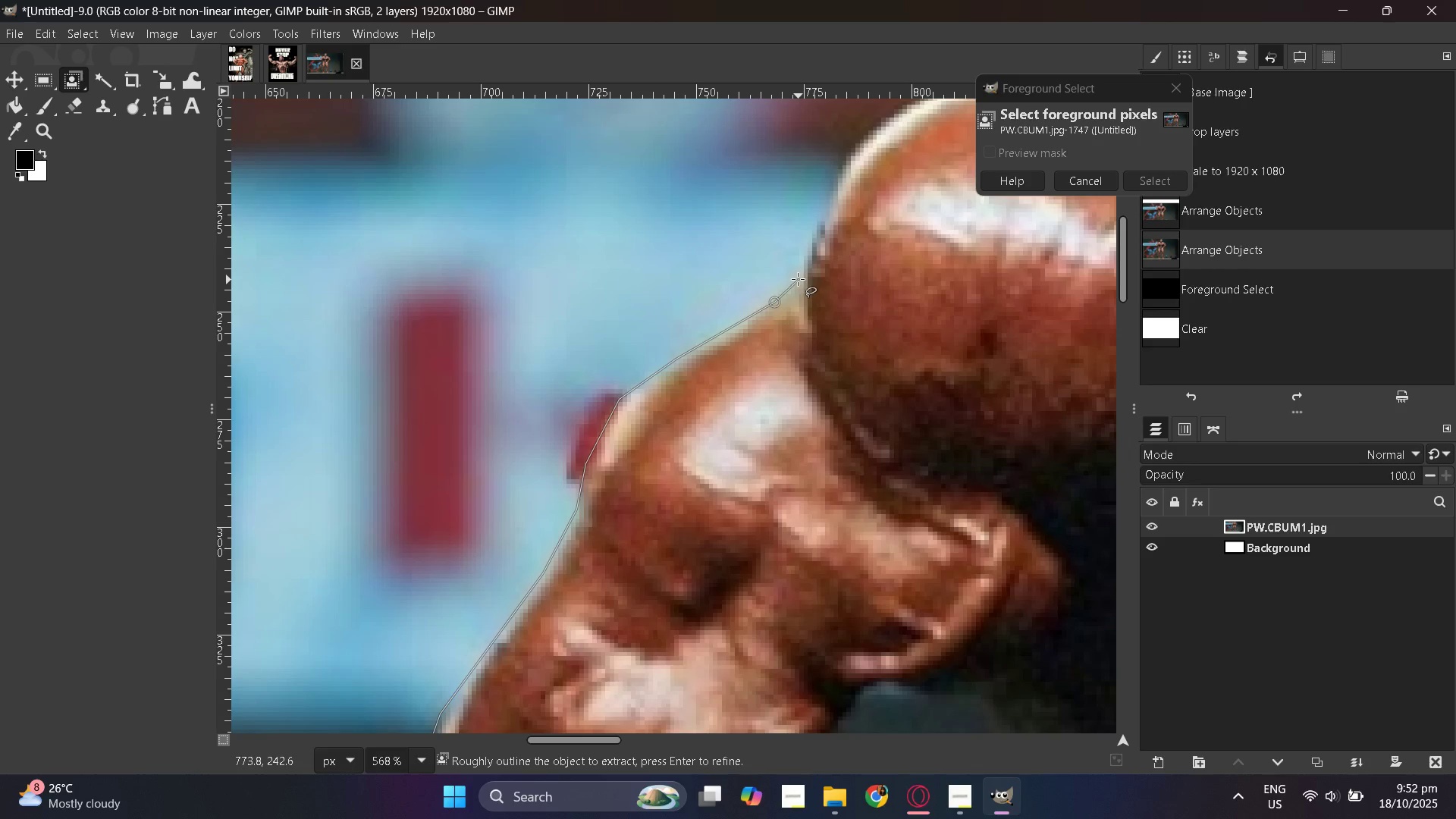 
left_click([795, 279])
 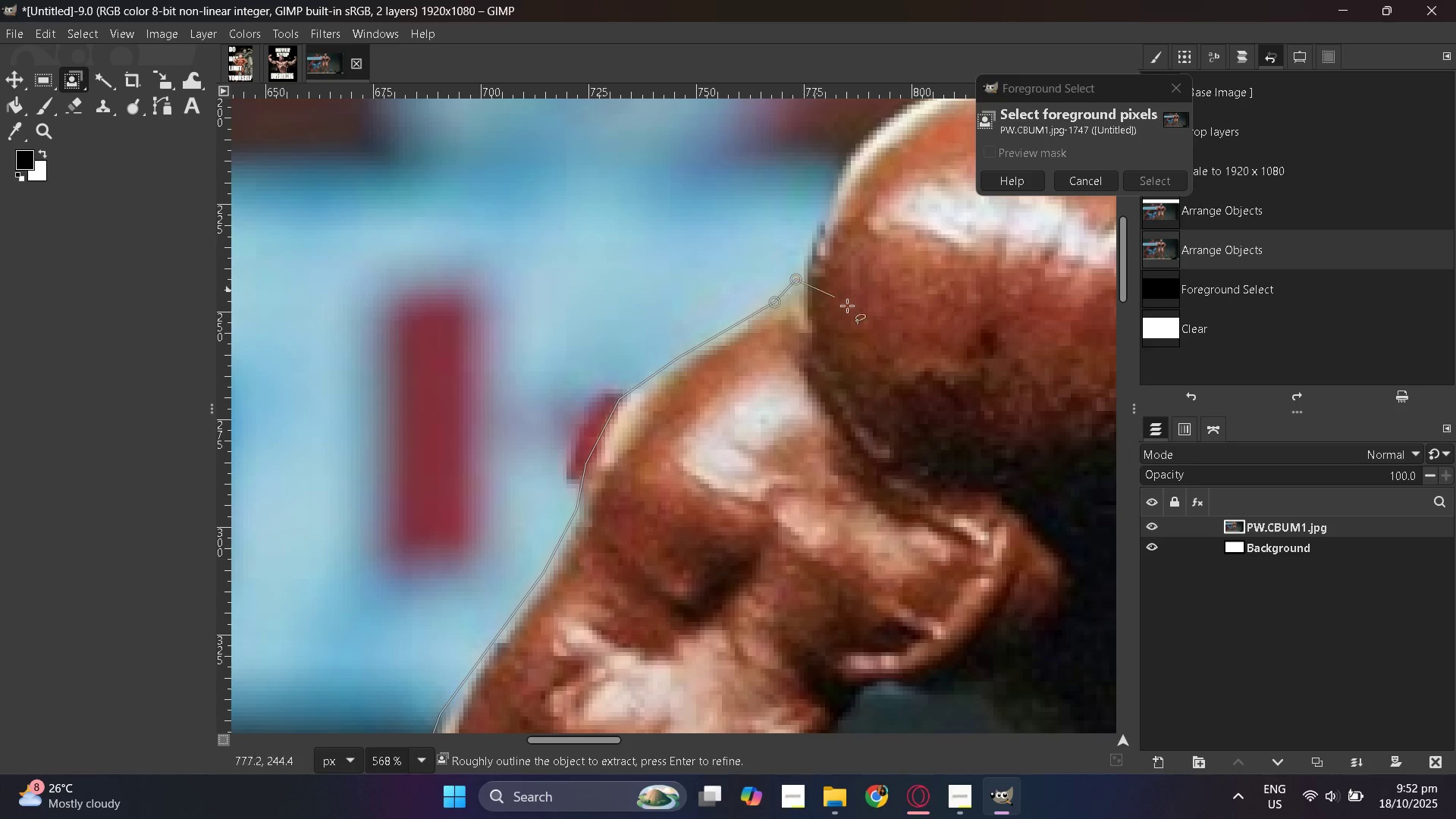 
scroll: coordinate [848, 306], scroll_direction: up, amount: 4.0
 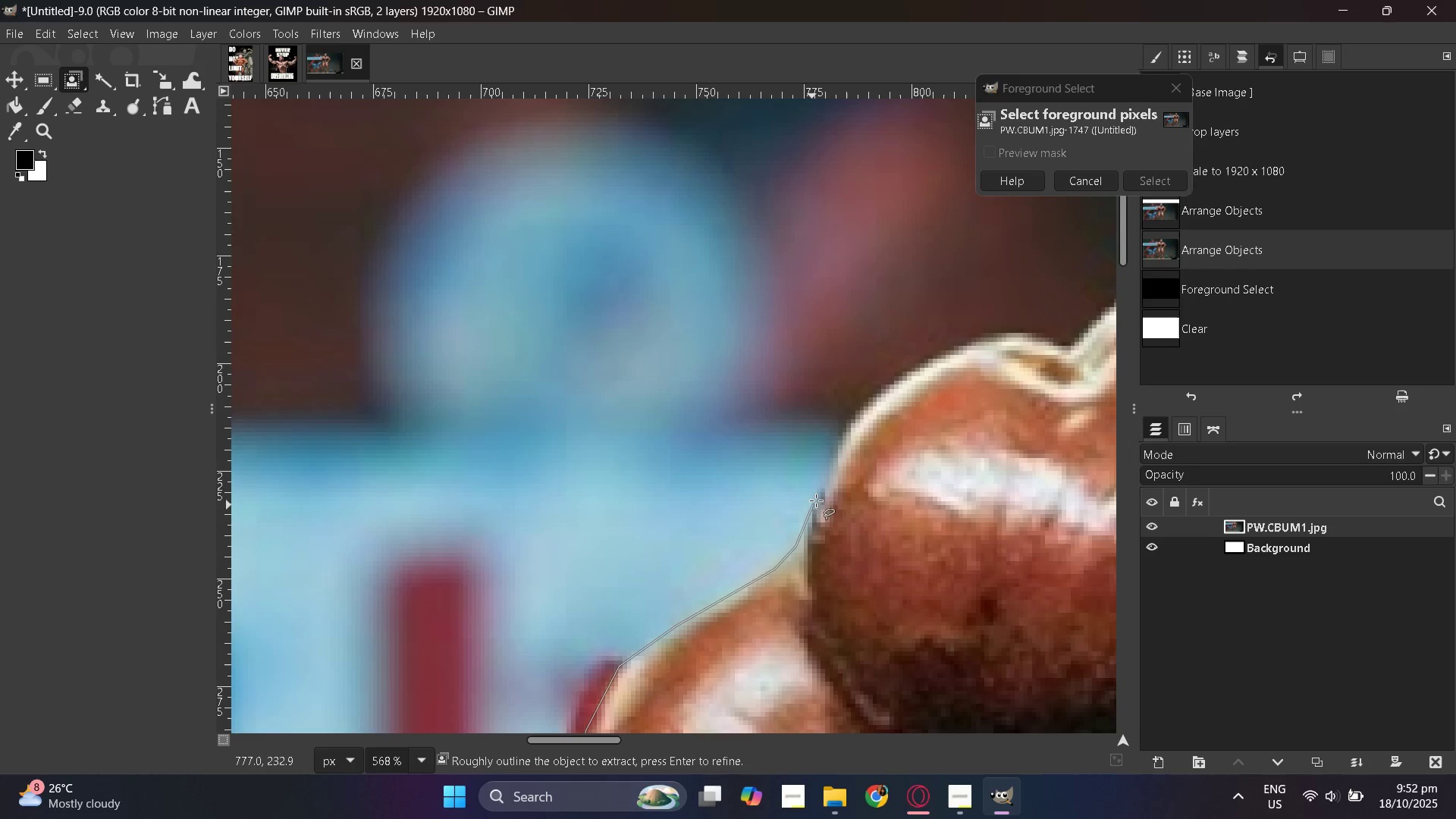 
left_click([834, 463])
 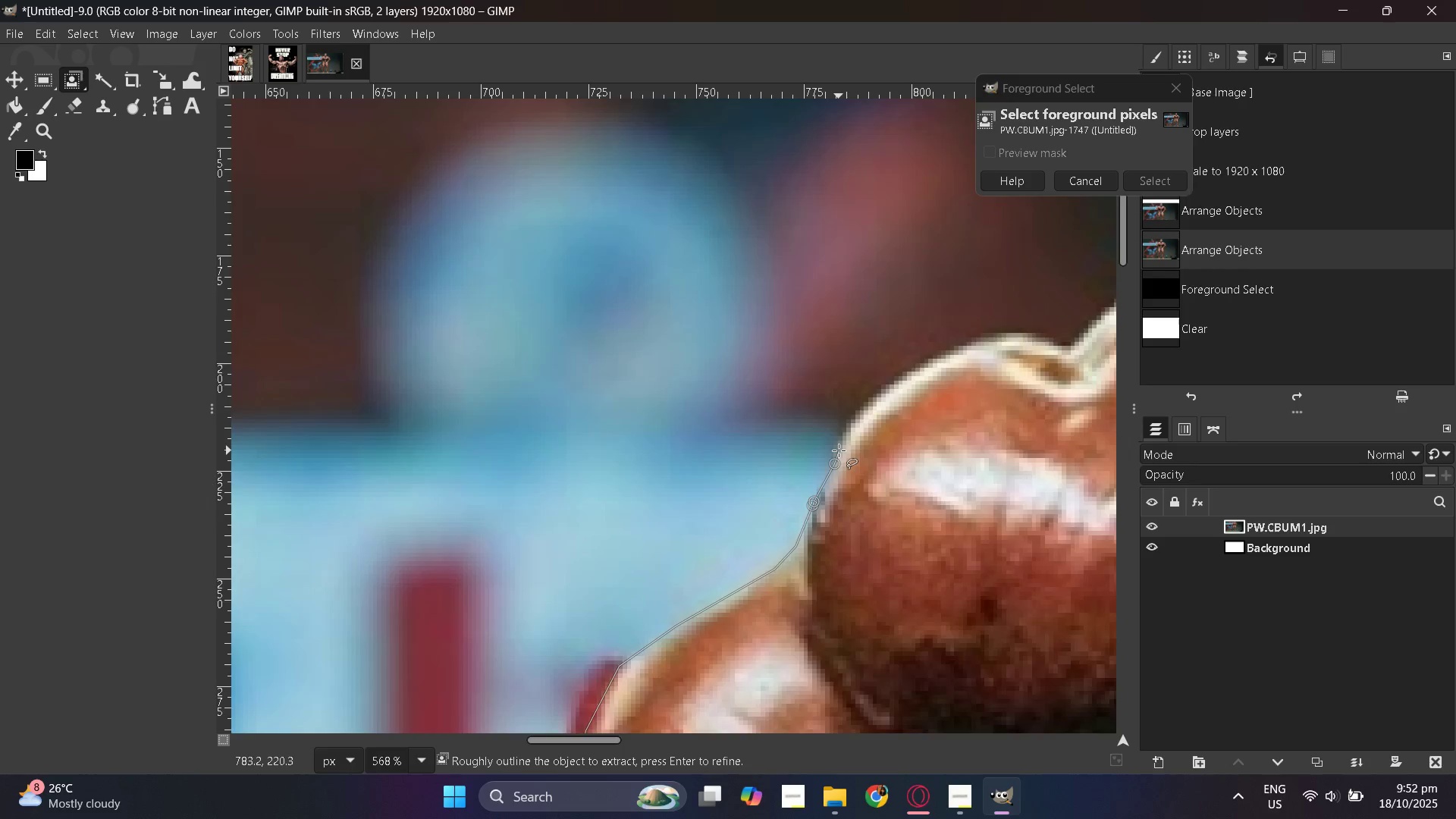 
scroll: coordinate [839, 450], scroll_direction: up, amount: 2.0
 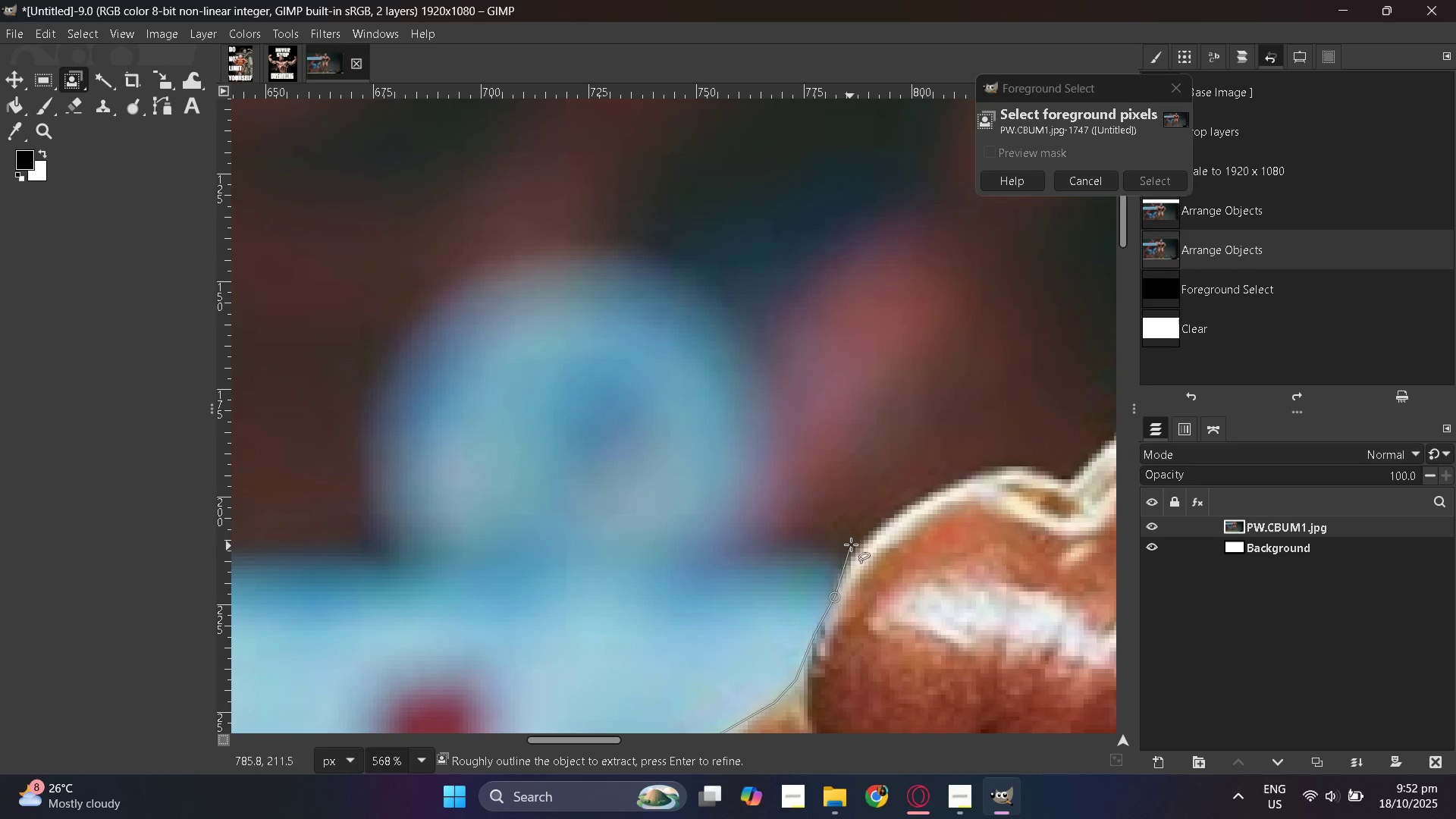 
left_click([853, 542])
 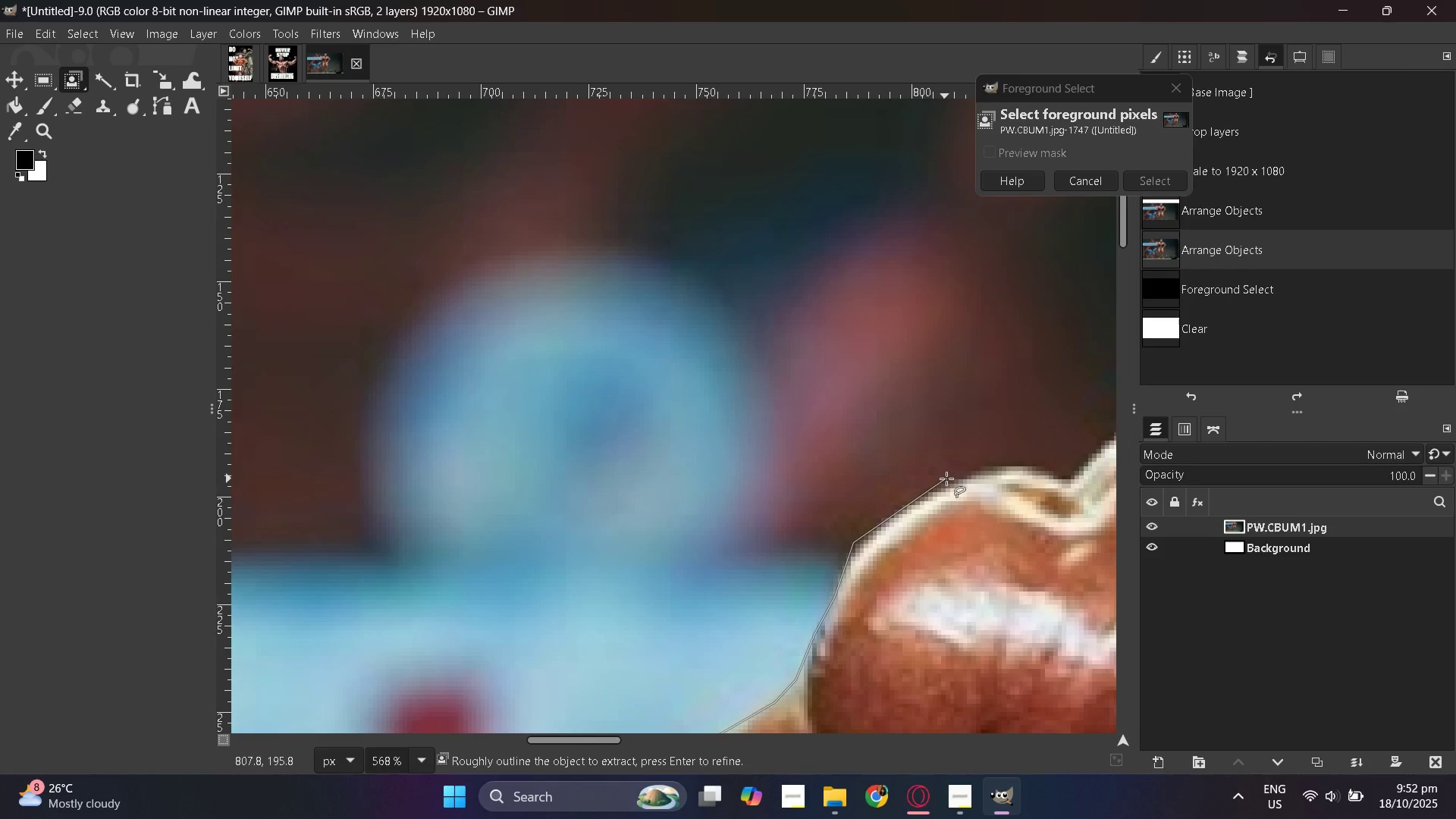 
hold_key(key=ControlLeft, duration=1.53)
scroll: coordinate [753, 458], scroll_direction: down, amount: 11.0
 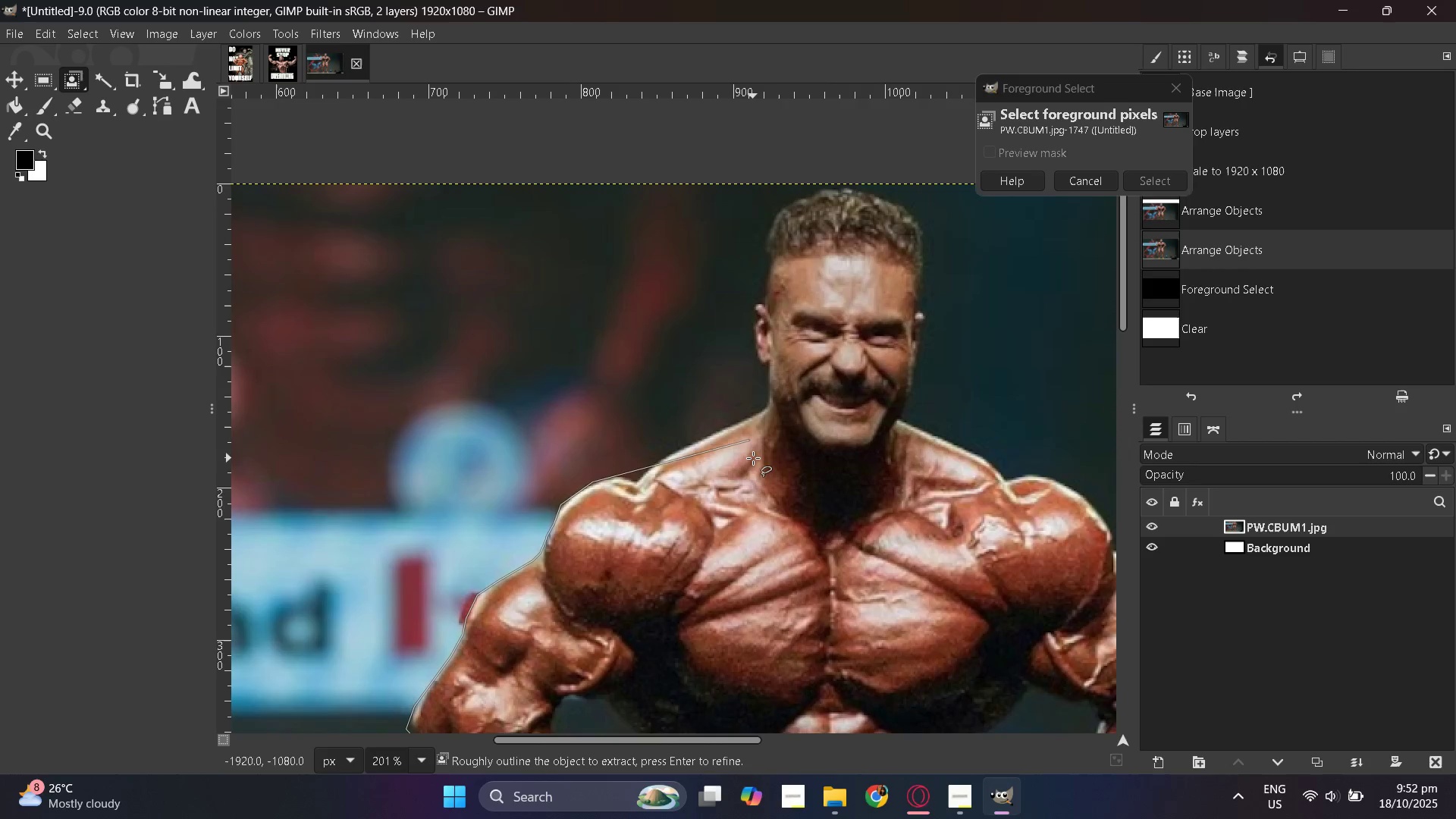 
key(Control+ControlLeft)
 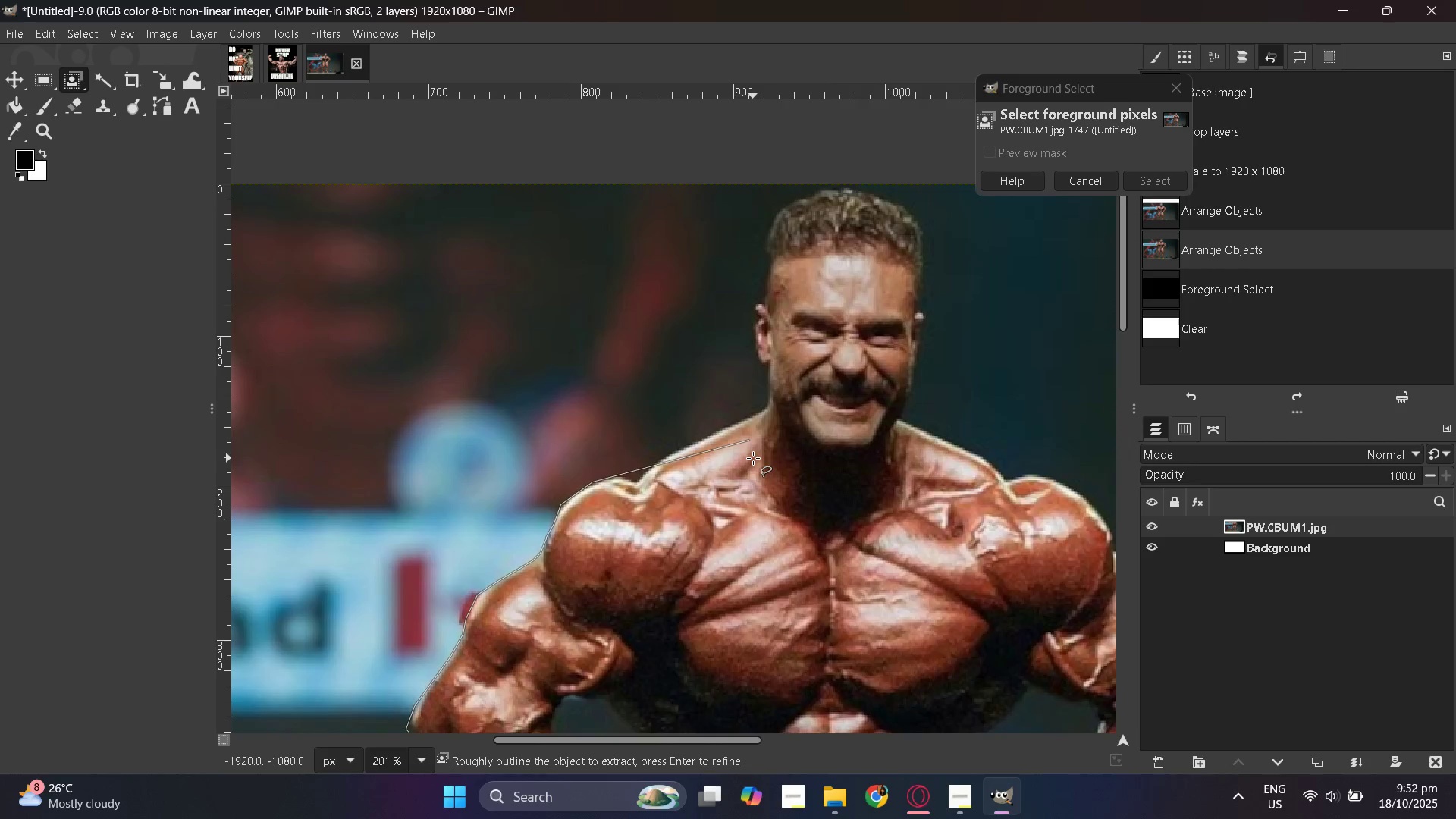 
key(Control+ControlLeft)
 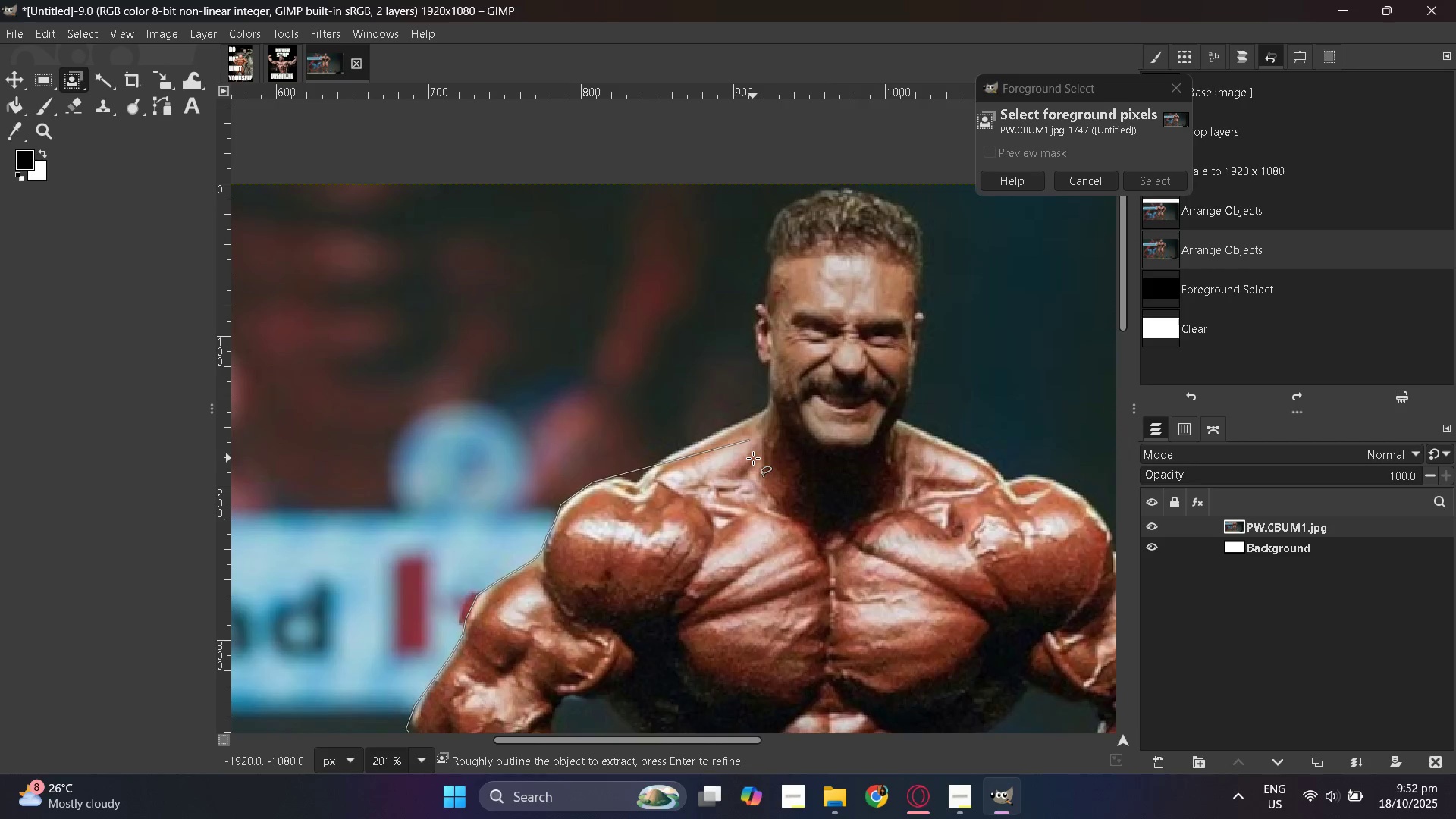 
key(Control+ControlLeft)
 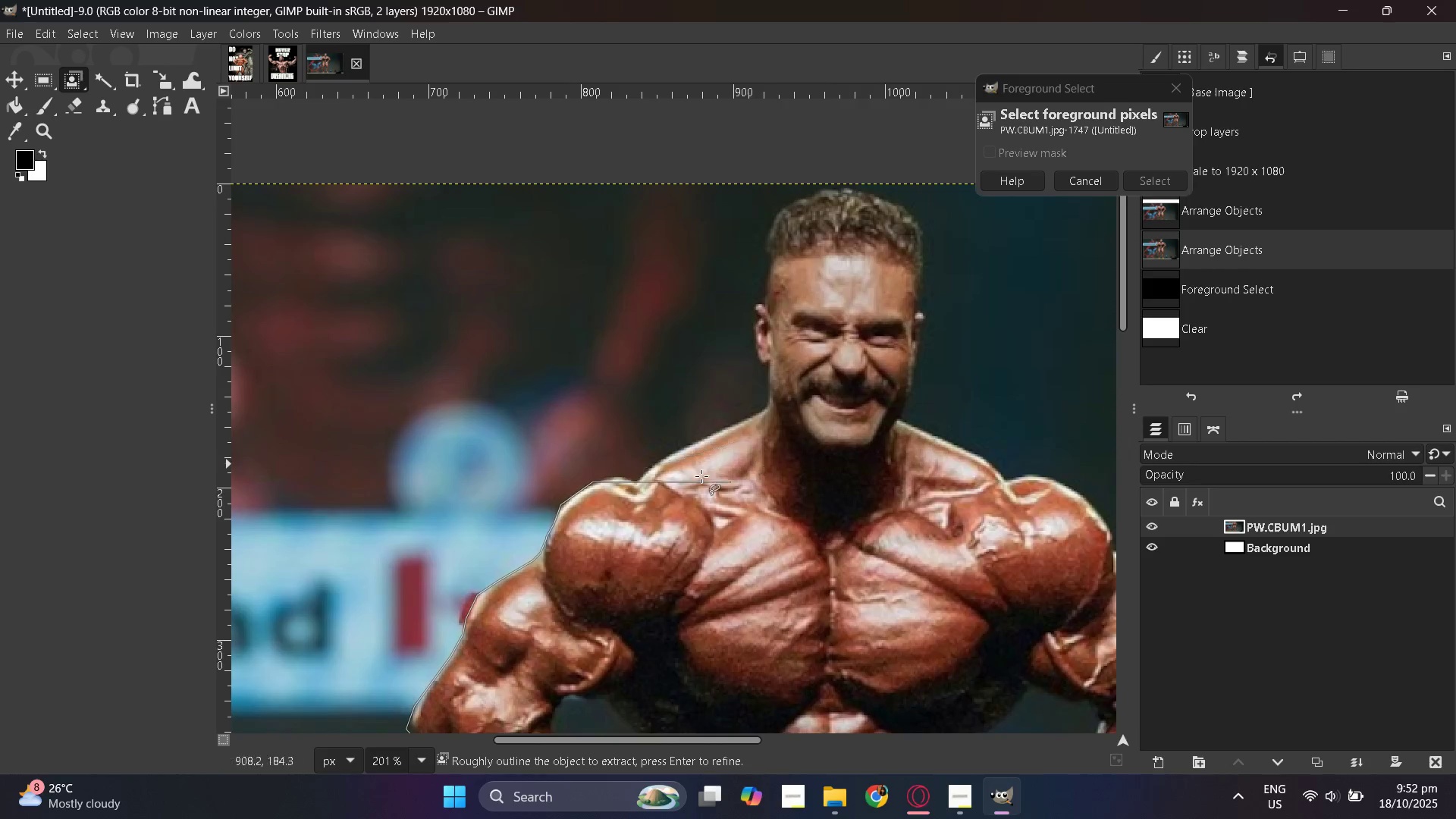 
key(Control+ControlLeft)
 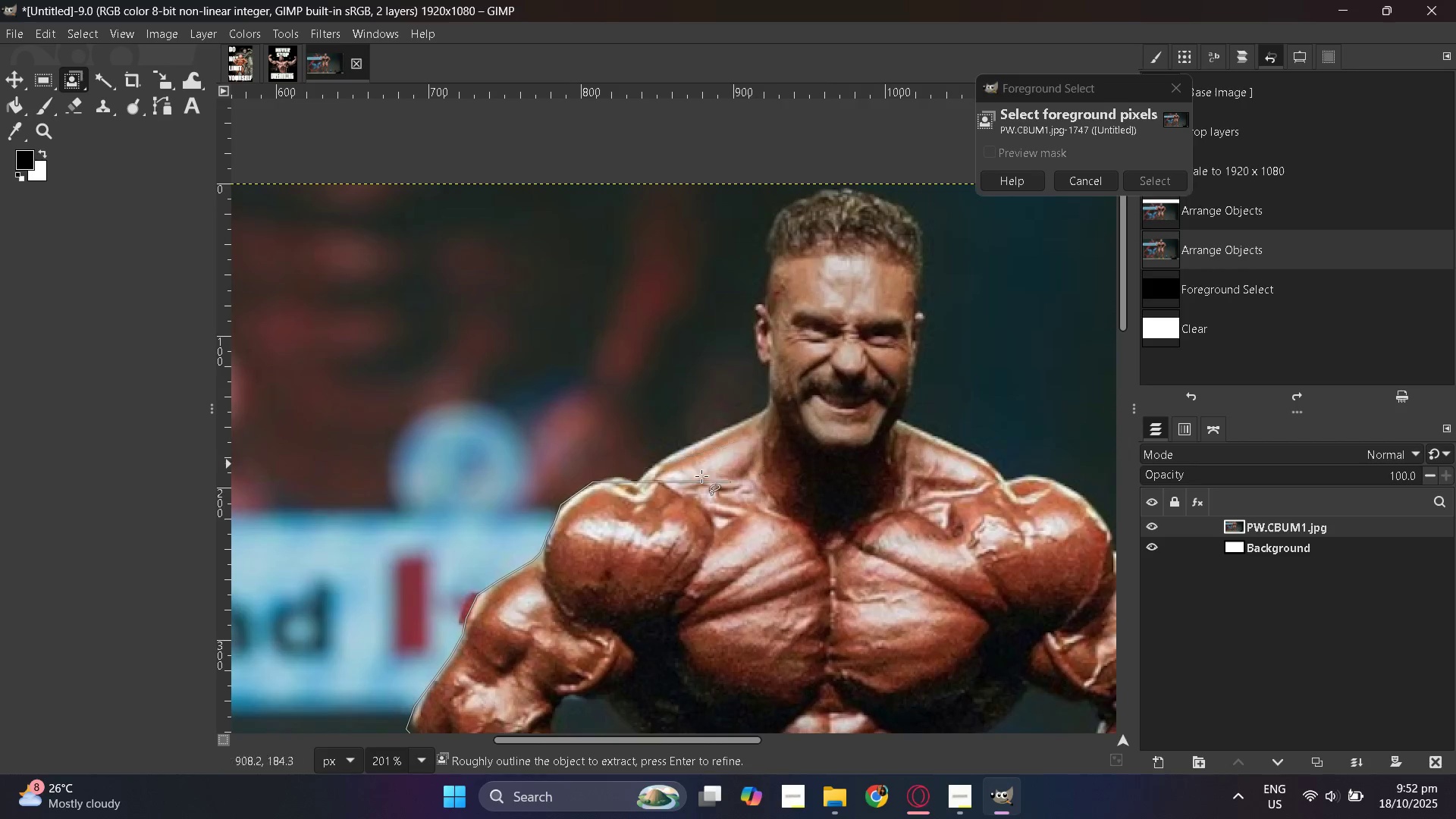 
key(Control+ControlLeft)
 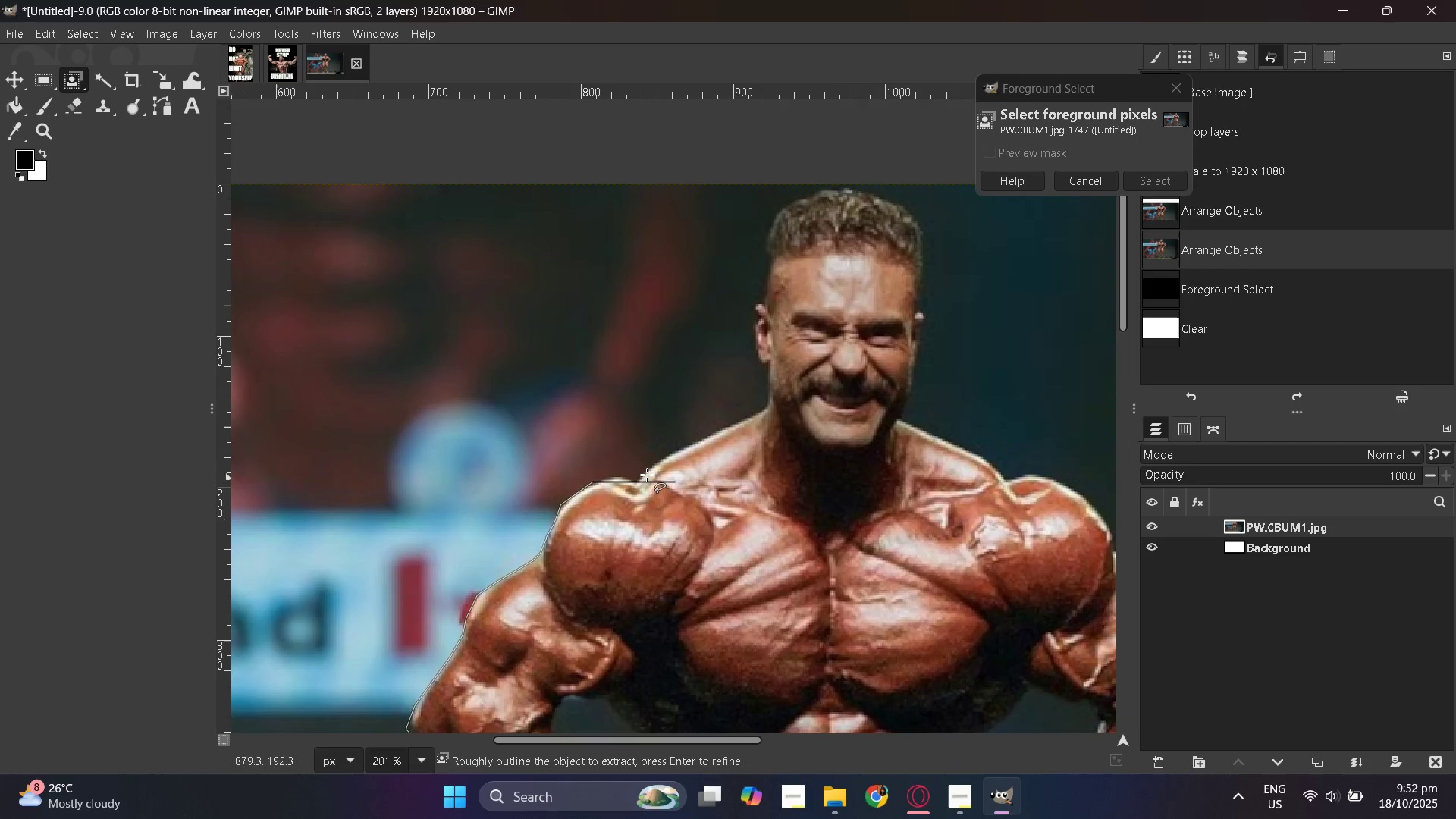 
key(Control+ControlLeft)
 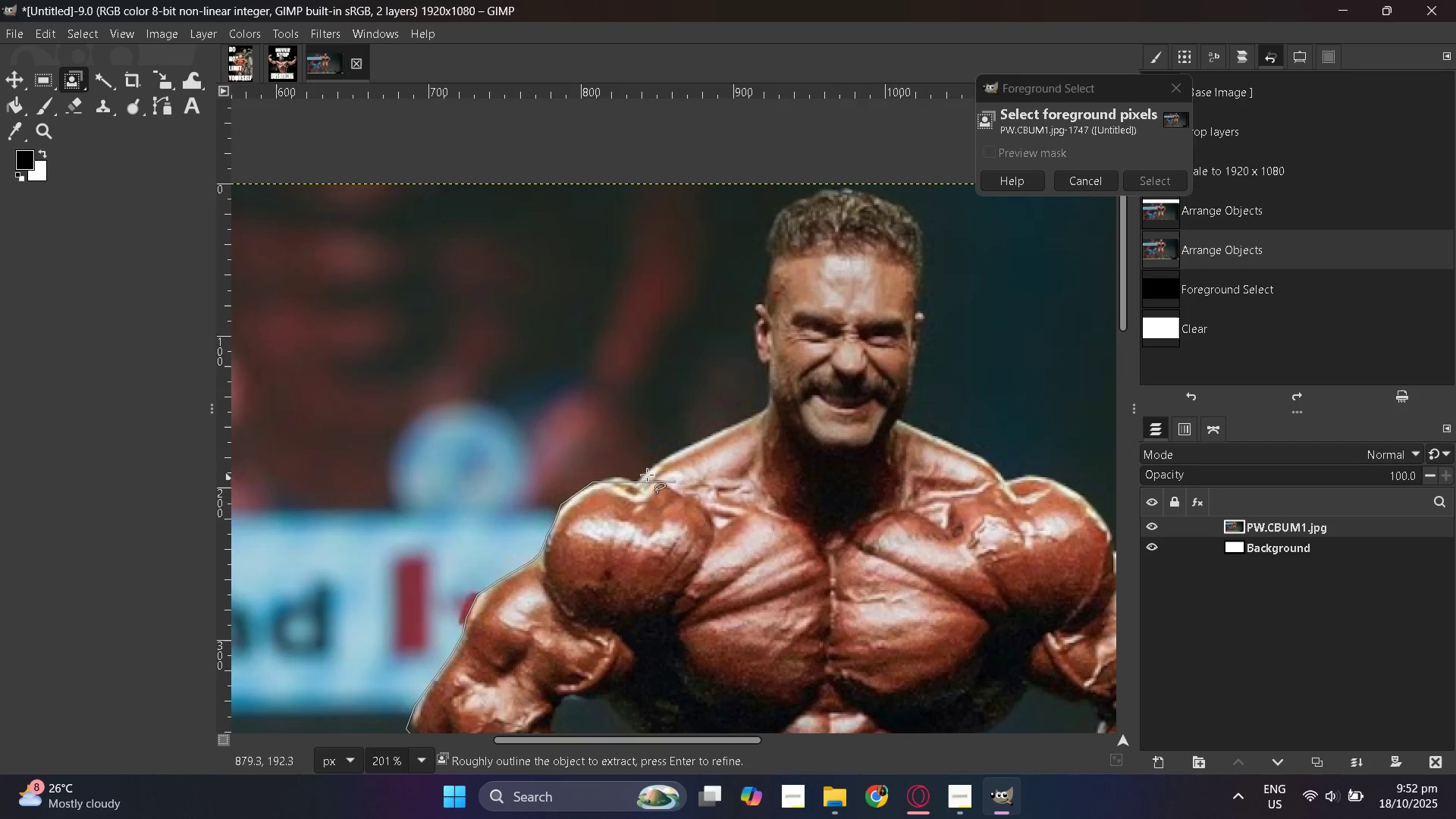 
key(Control+ControlLeft)
 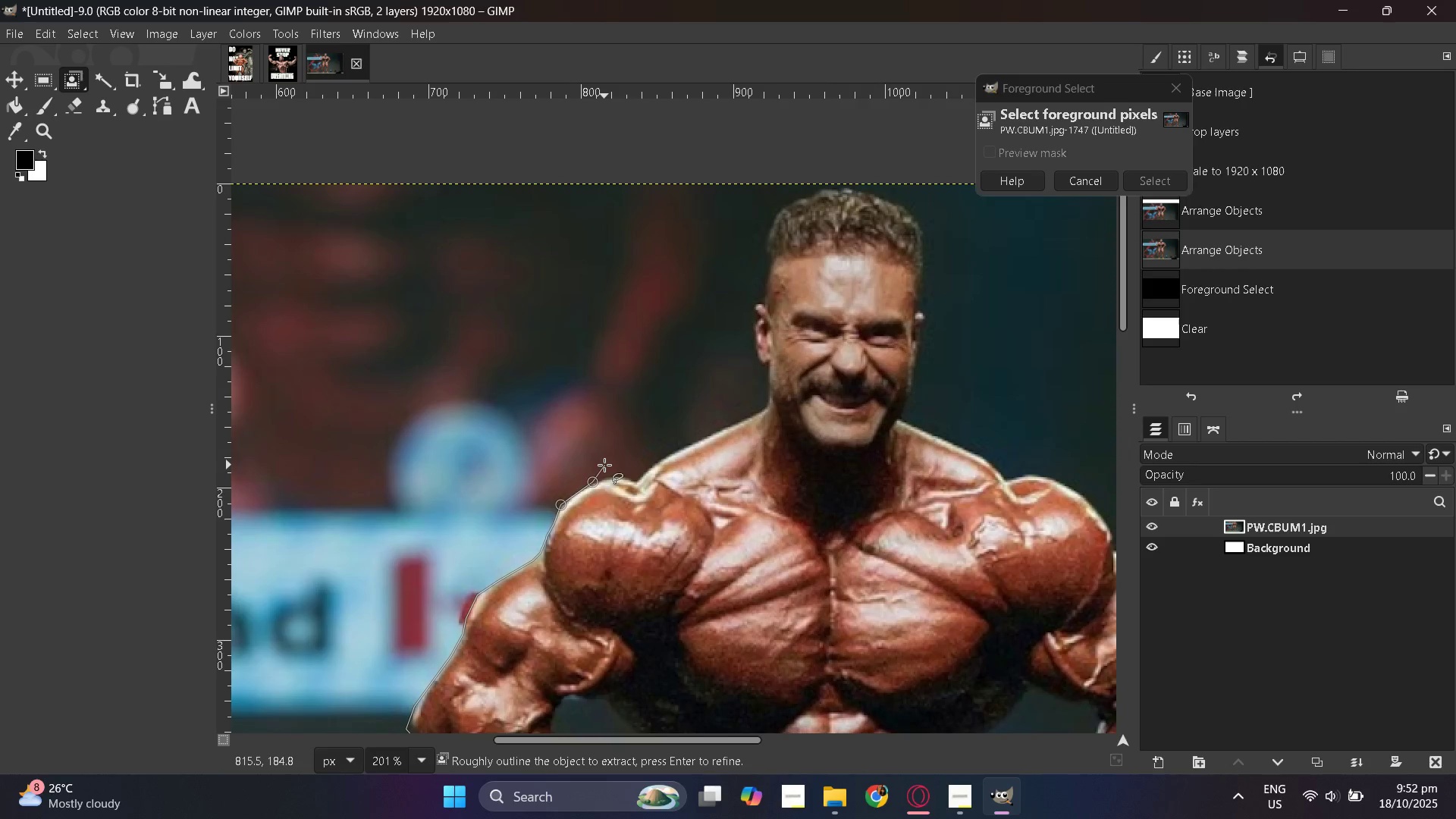 
hold_key(key=ControlLeft, duration=0.4)
scroll: coordinate [608, 465], scroll_direction: up, amount: 4.0
 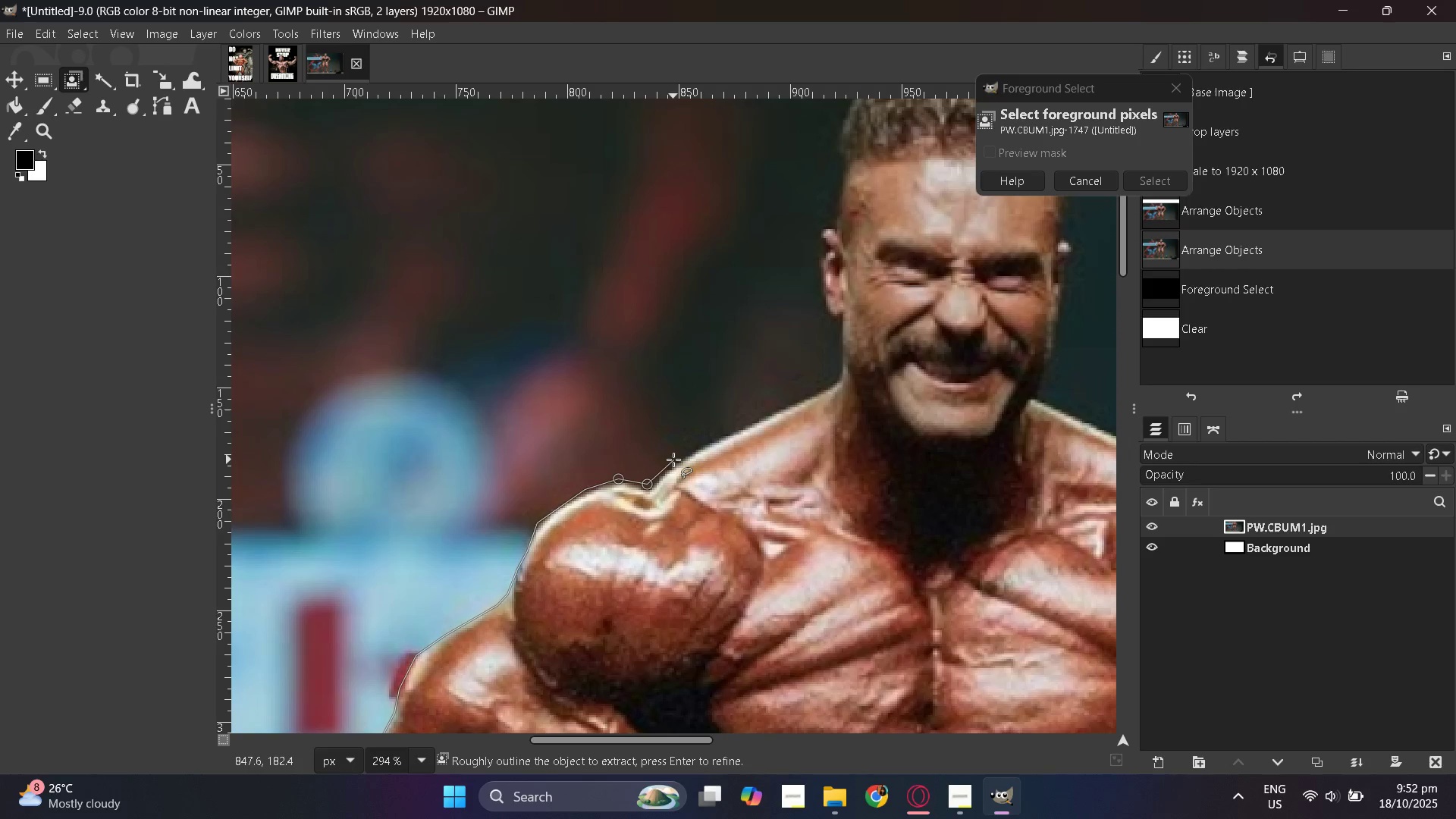 
left_click([740, 422])
 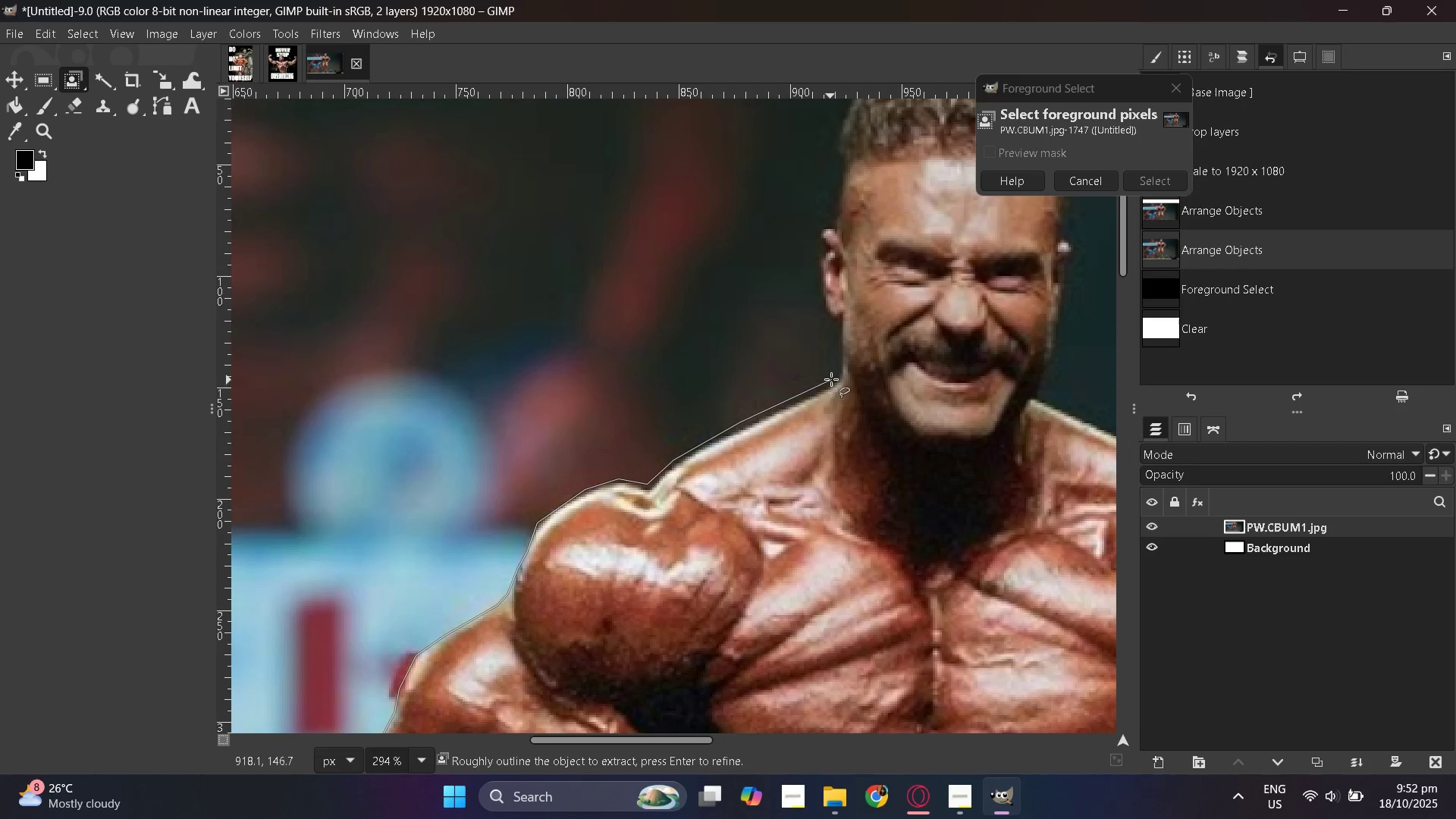 
scroll: coordinate [844, 388], scroll_direction: up, amount: 3.0
 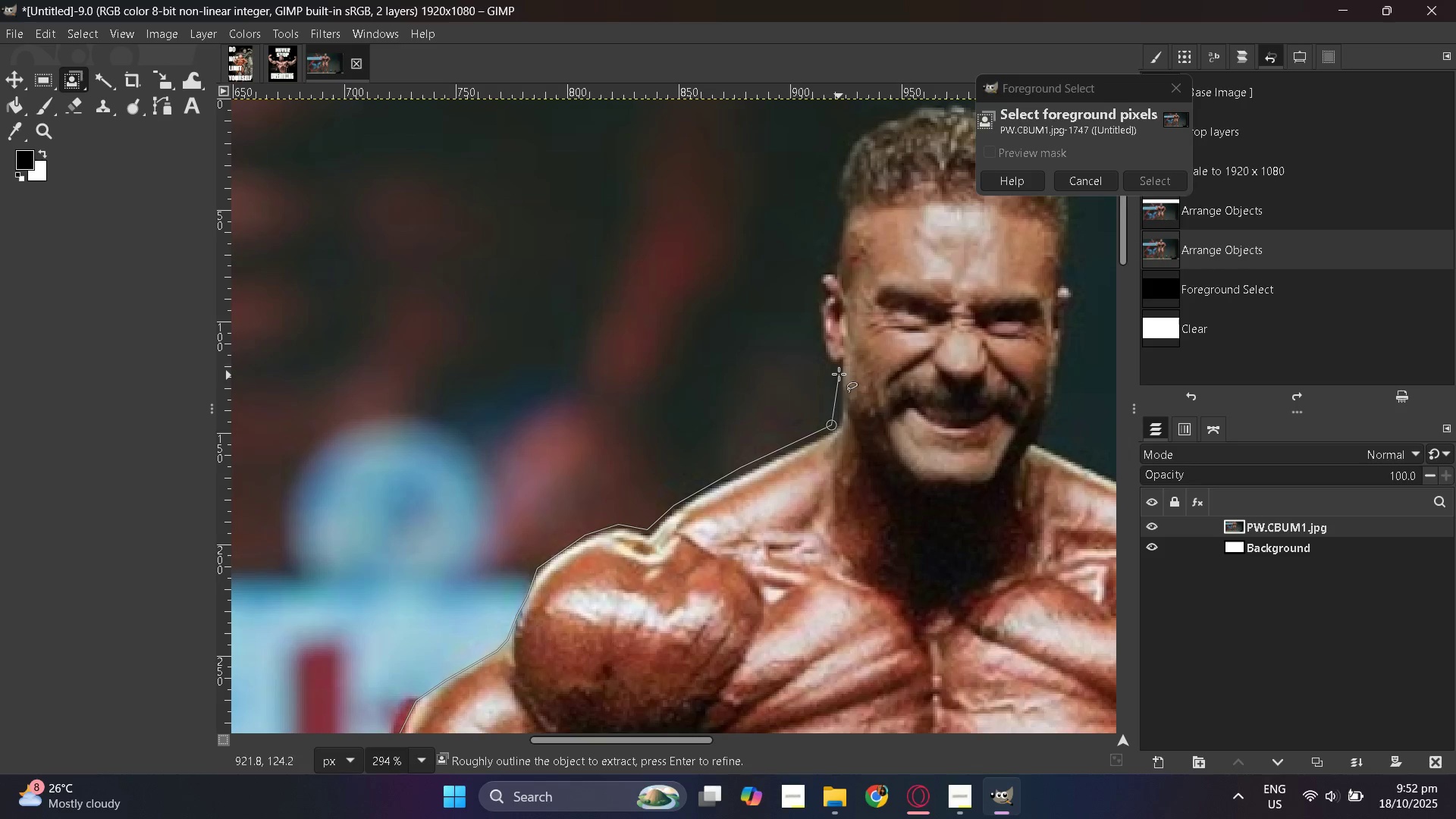 
left_click([842, 367])
 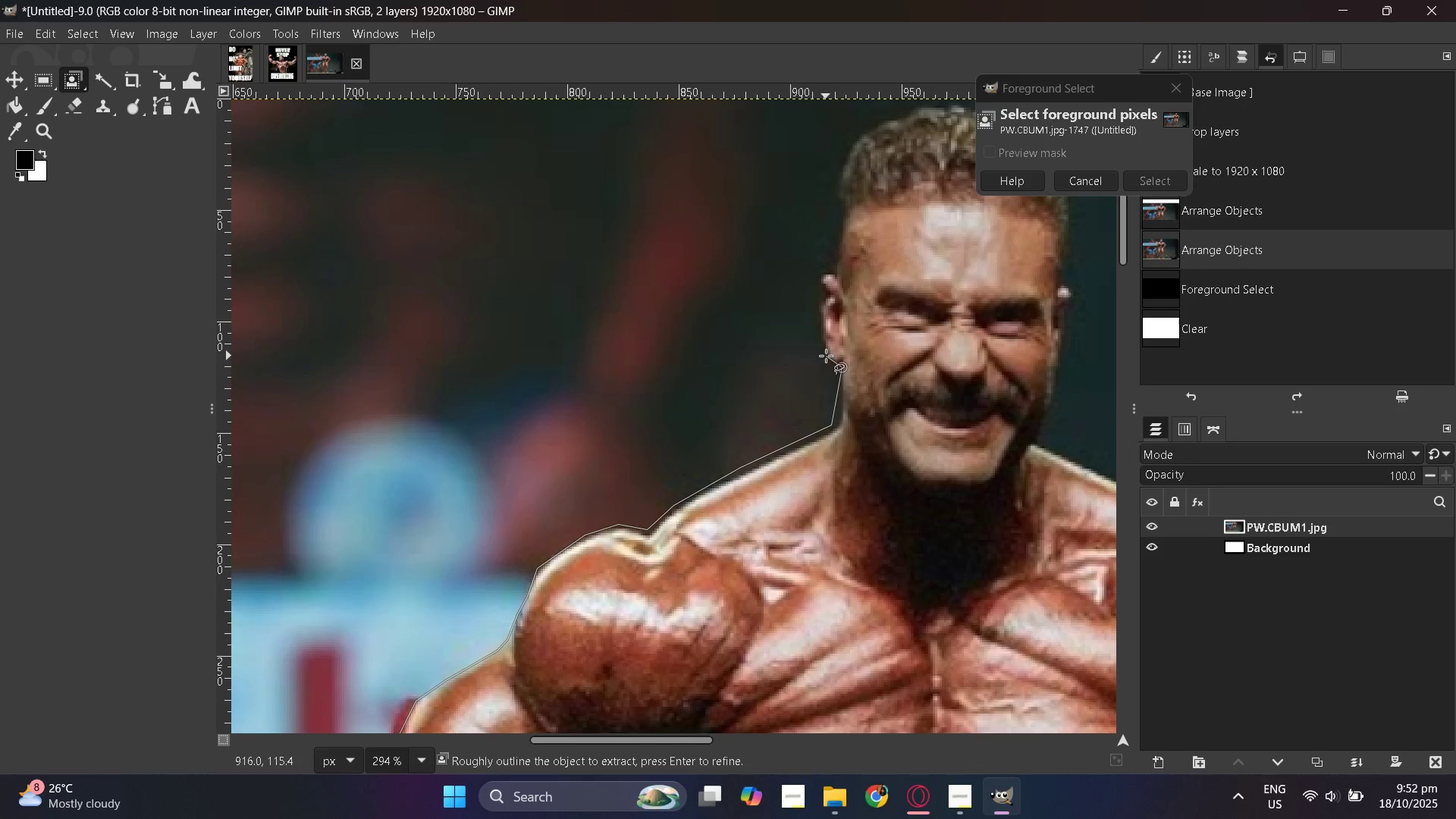 
left_click([826, 353])
 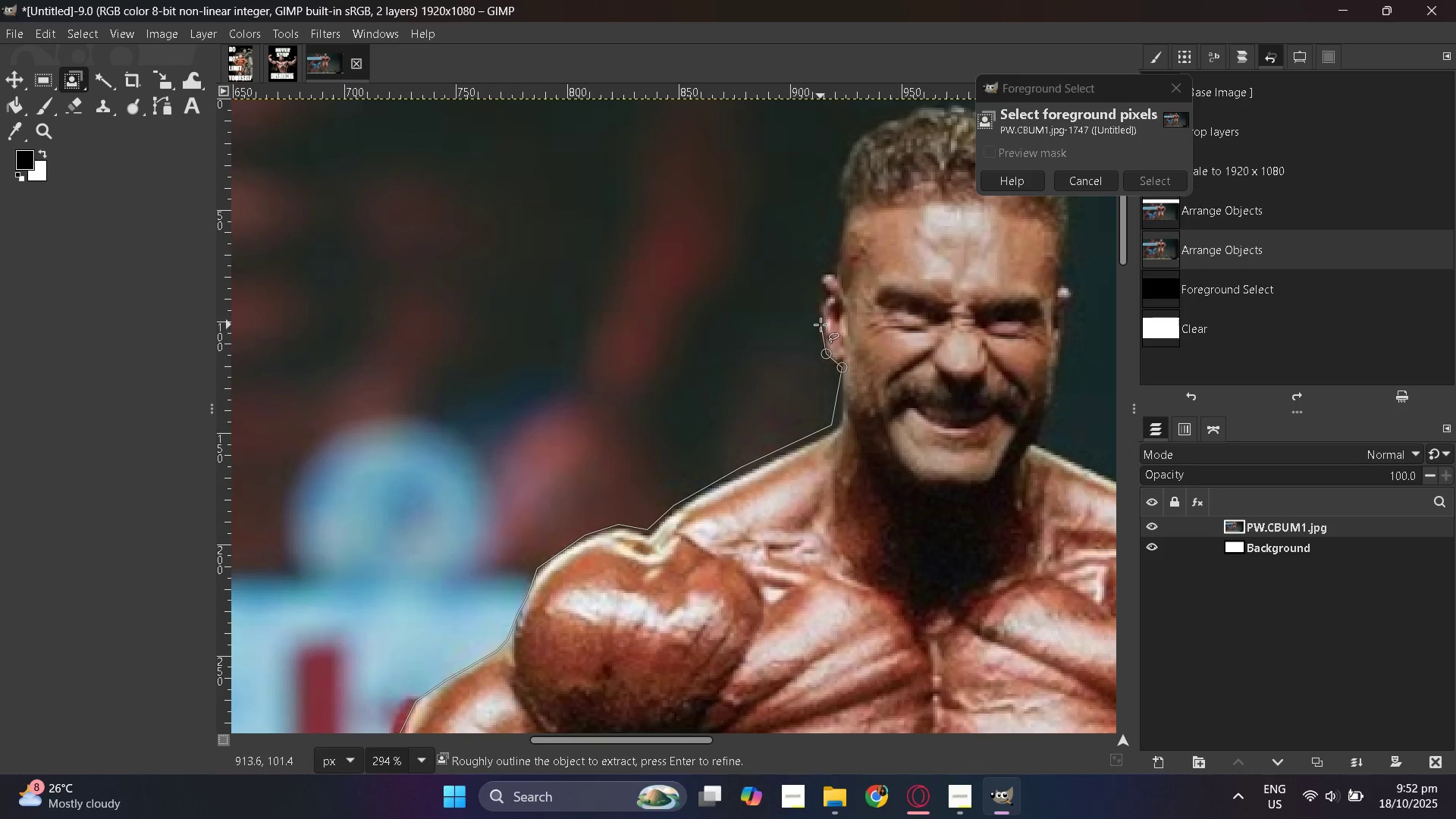 
left_click([821, 325])
 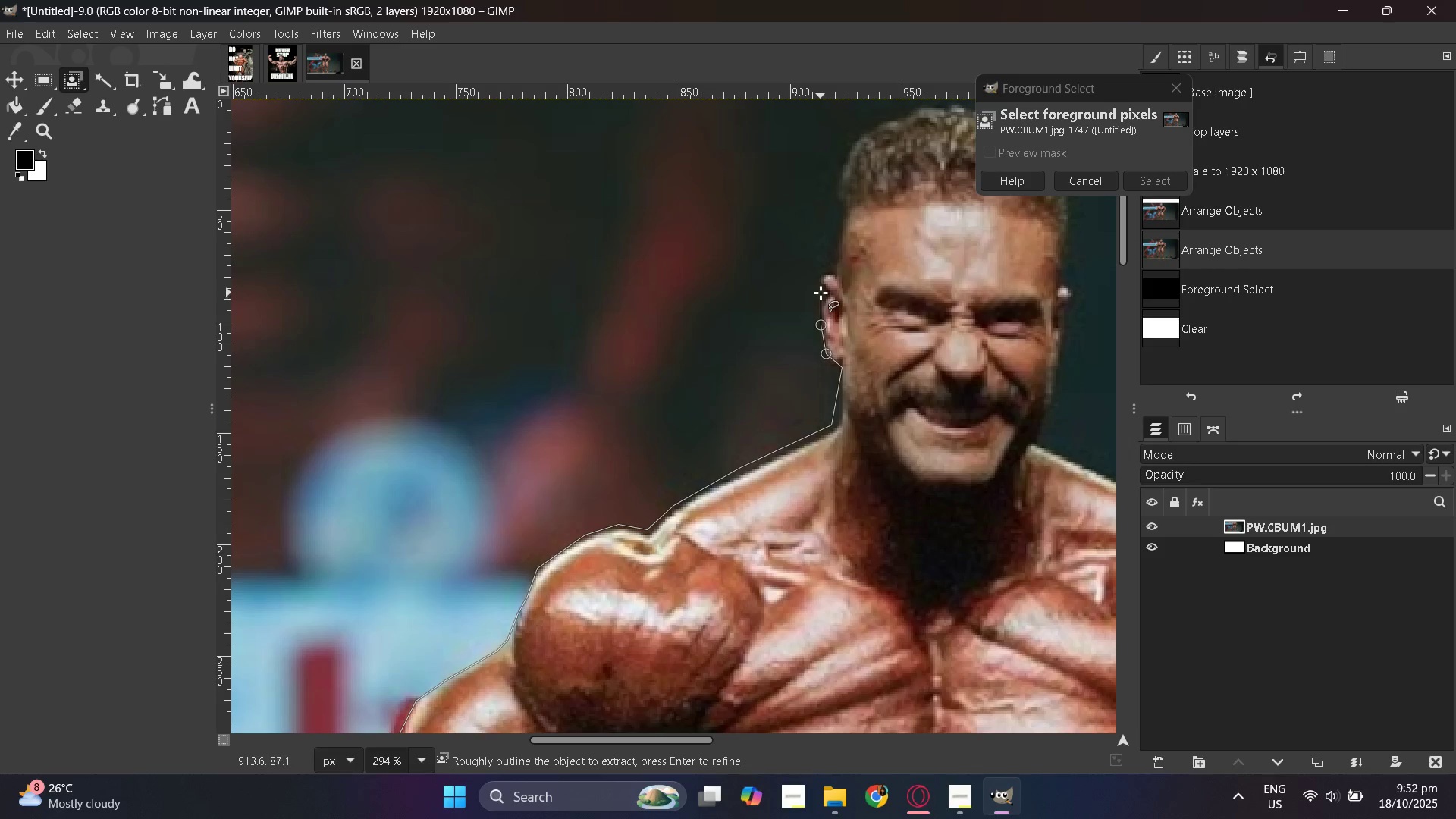 
left_click([821, 293])
 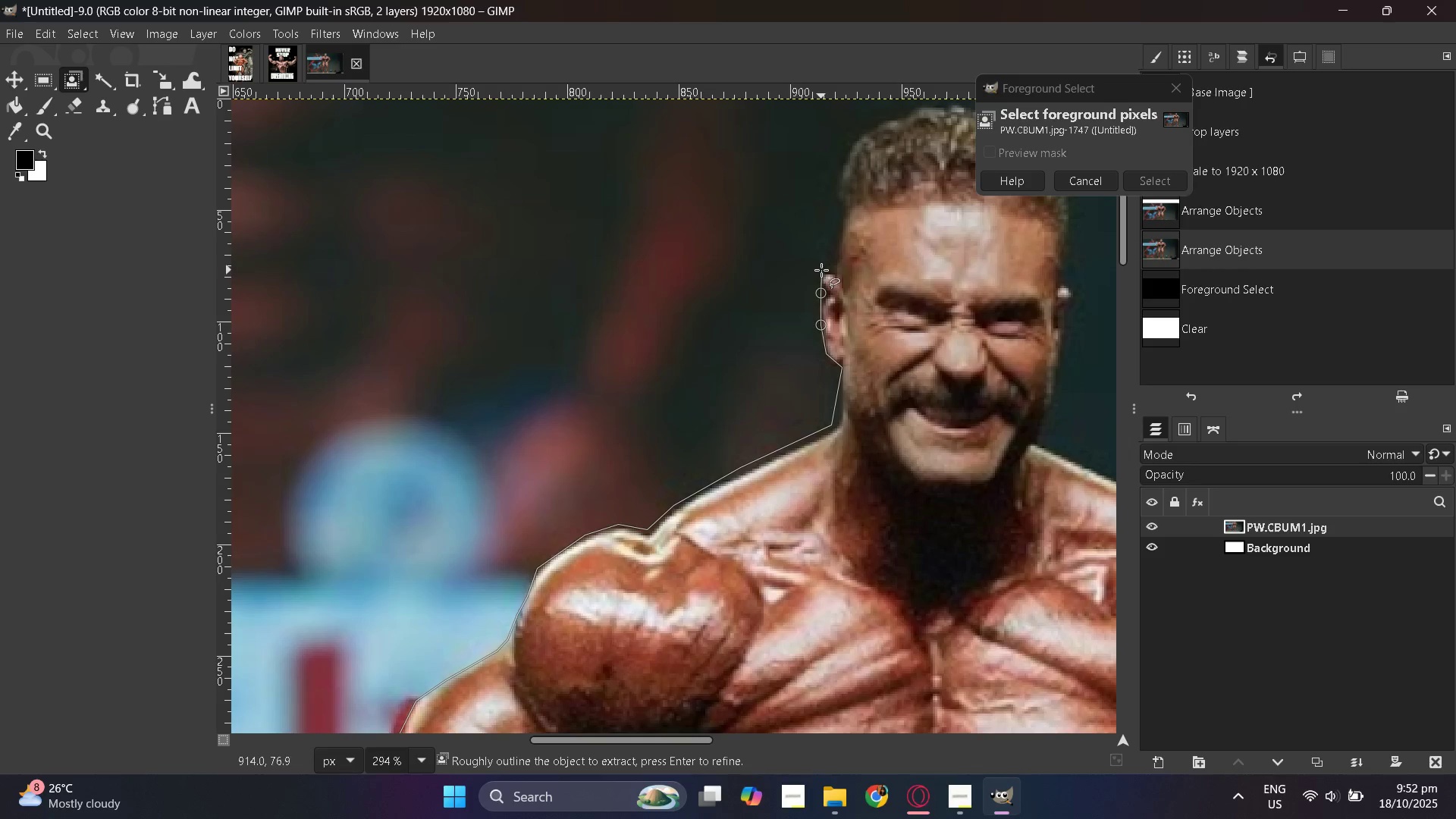 
left_click([821, 270])
 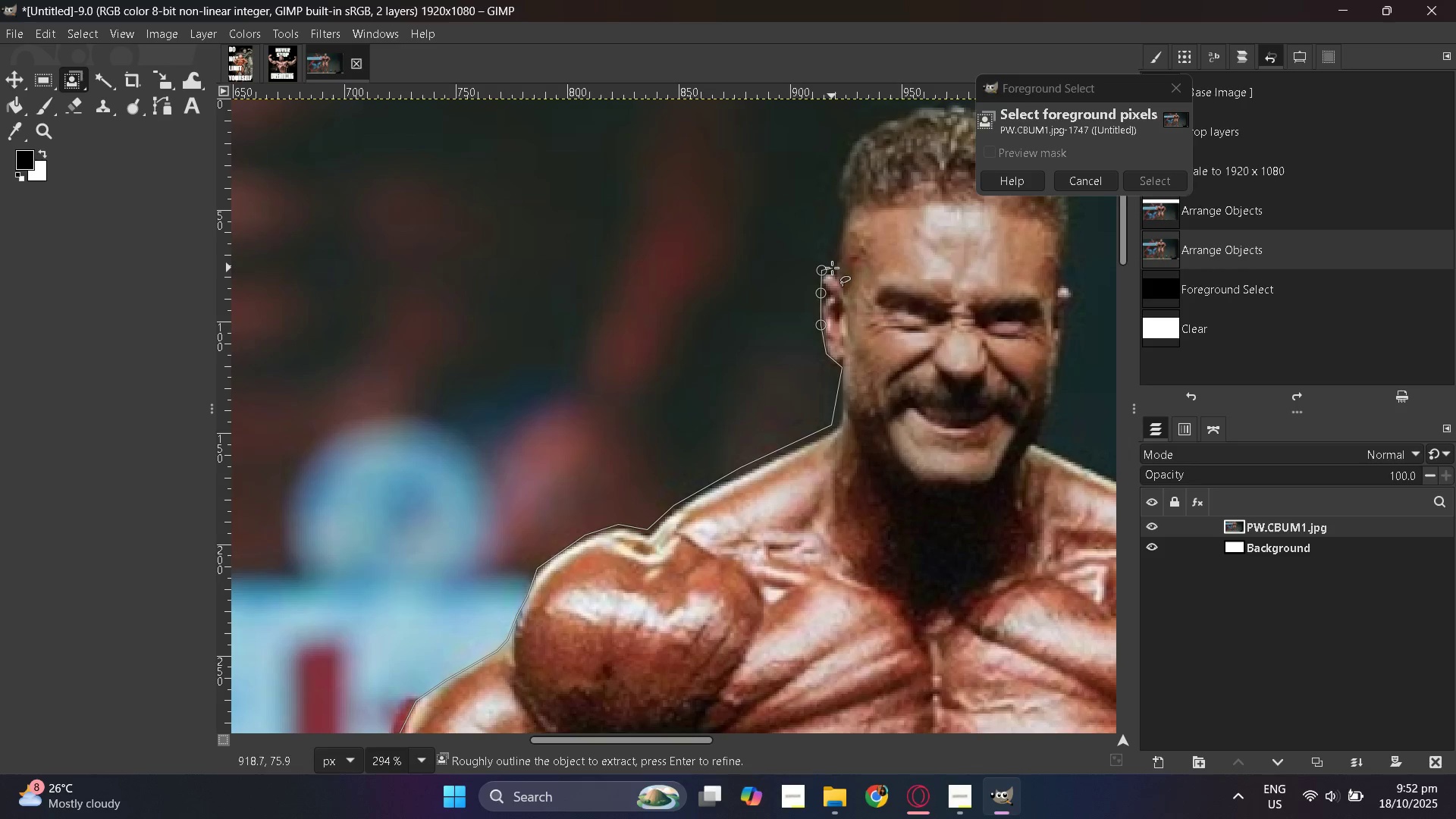 
left_click([832, 268])
 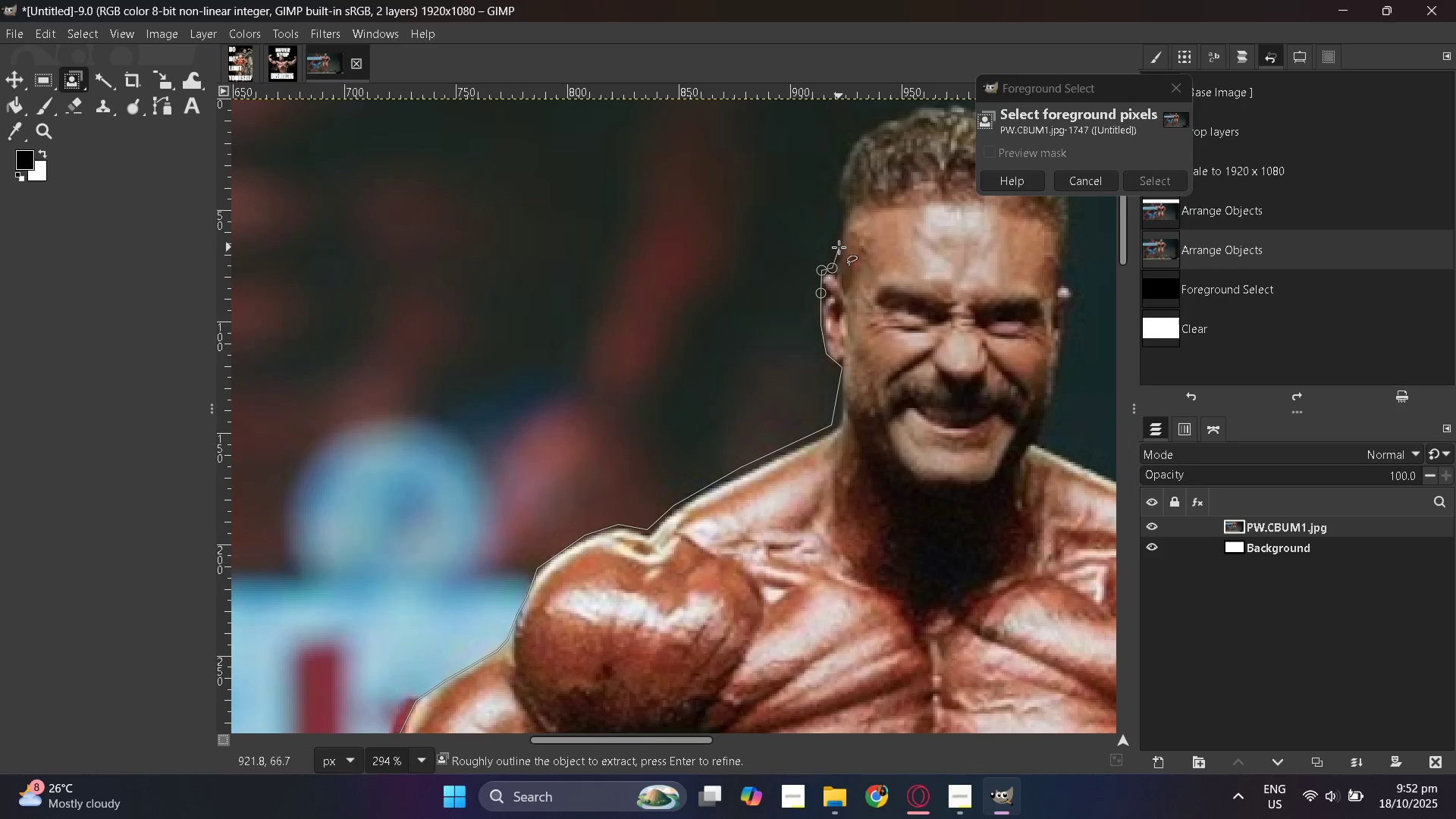 
left_click([836, 245])
 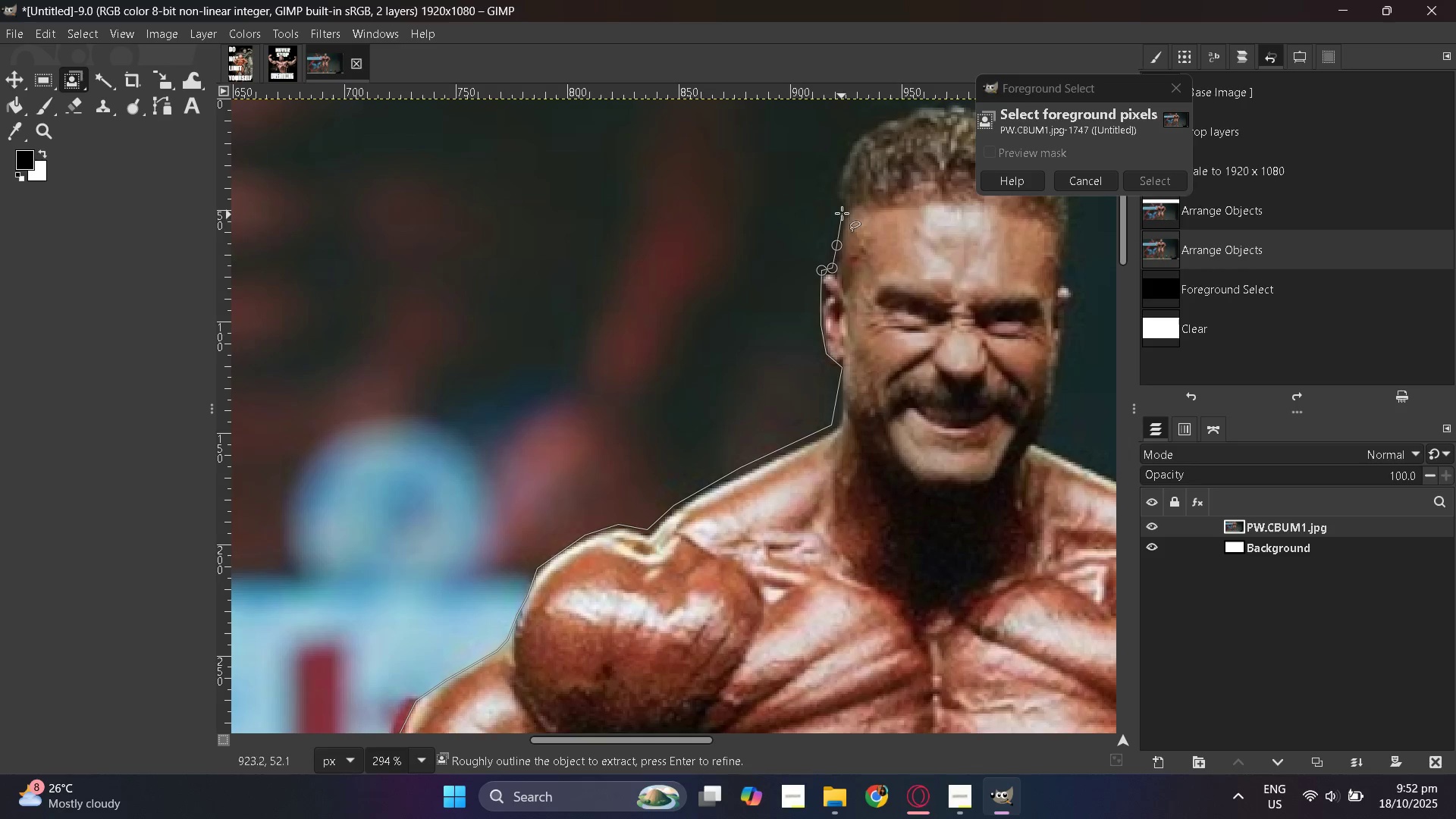 
left_click([842, 212])
 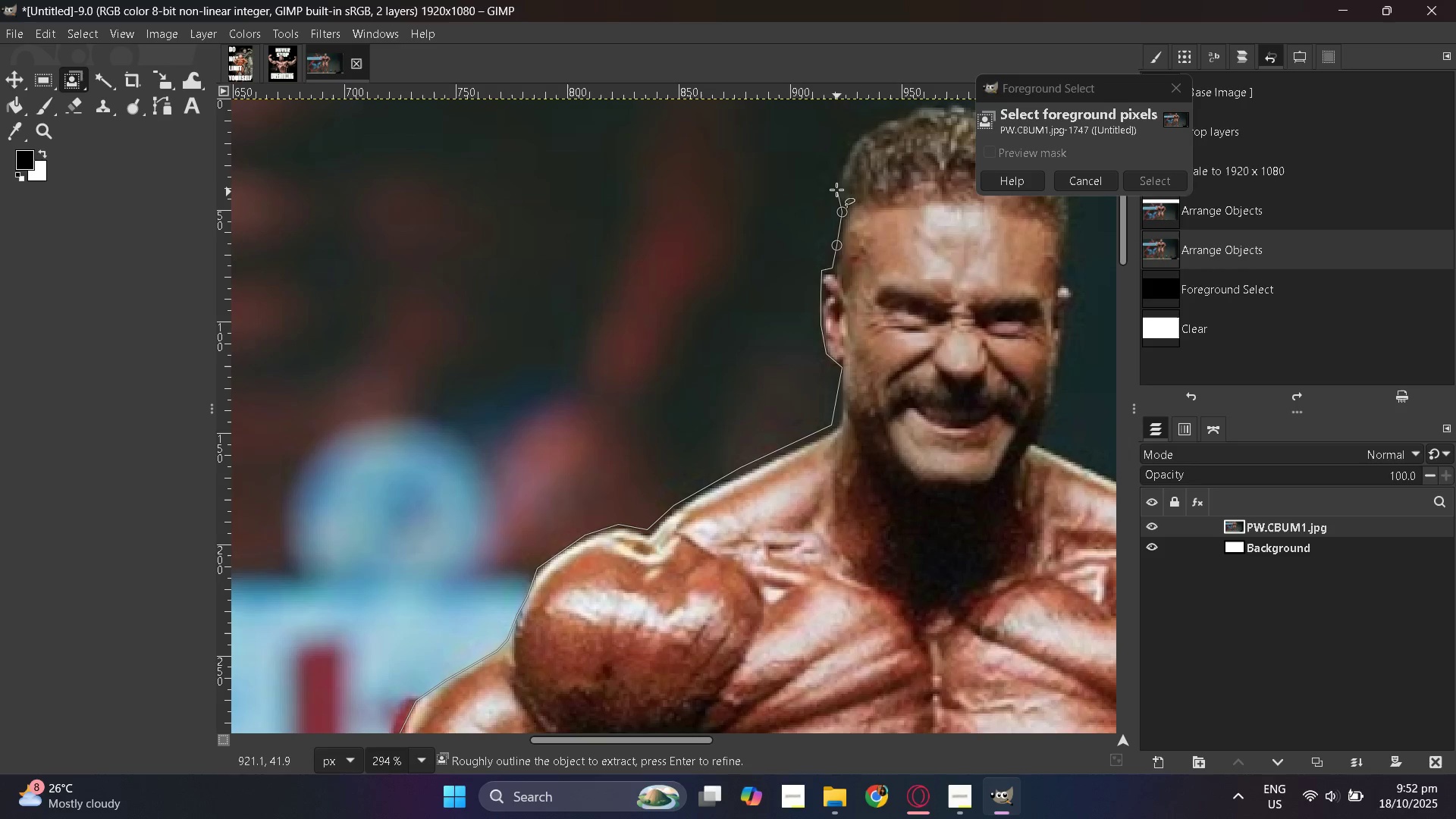 
left_click([836, 190])
 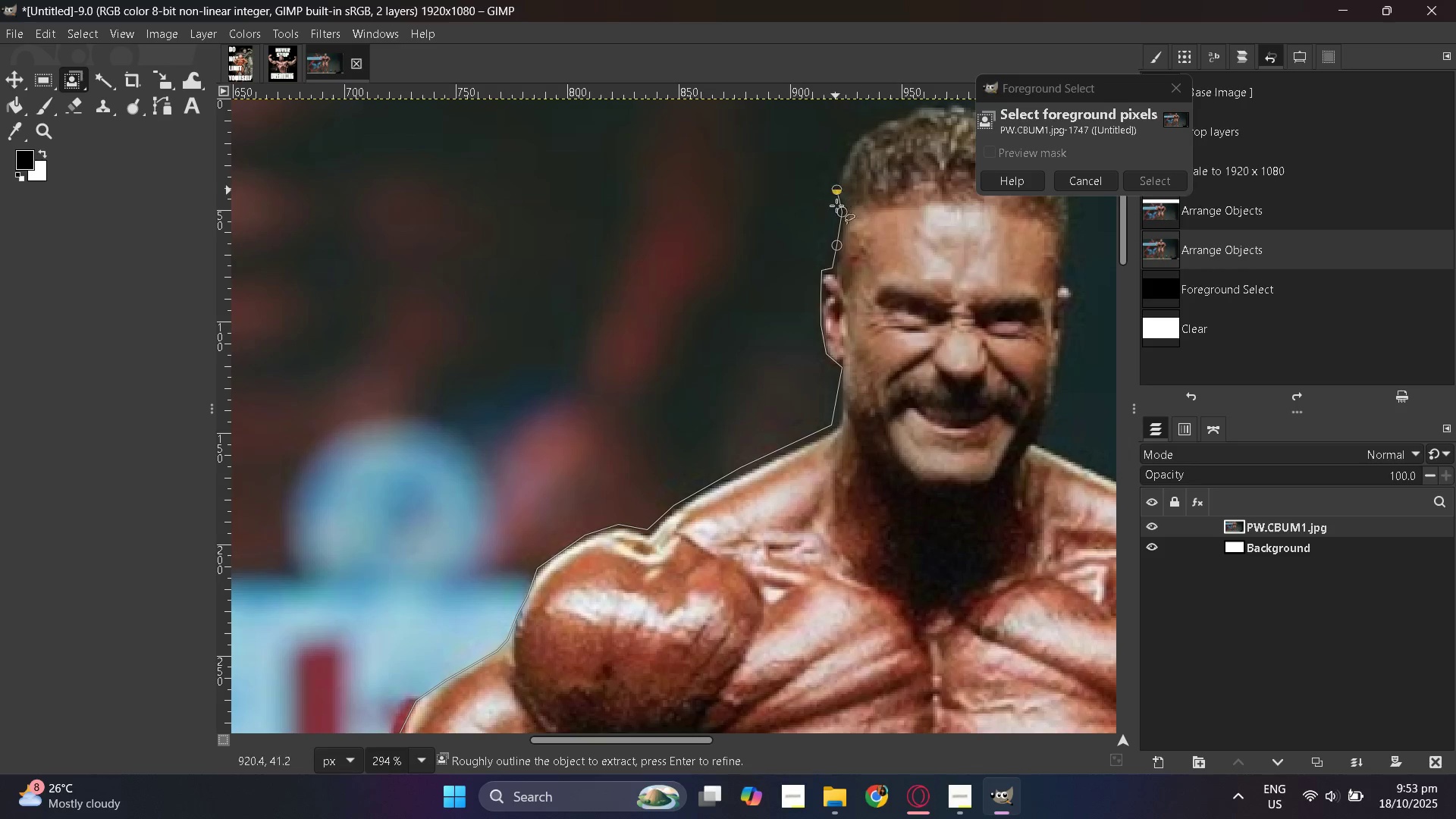 
scroll: coordinate [840, 218], scroll_direction: up, amount: 4.0
 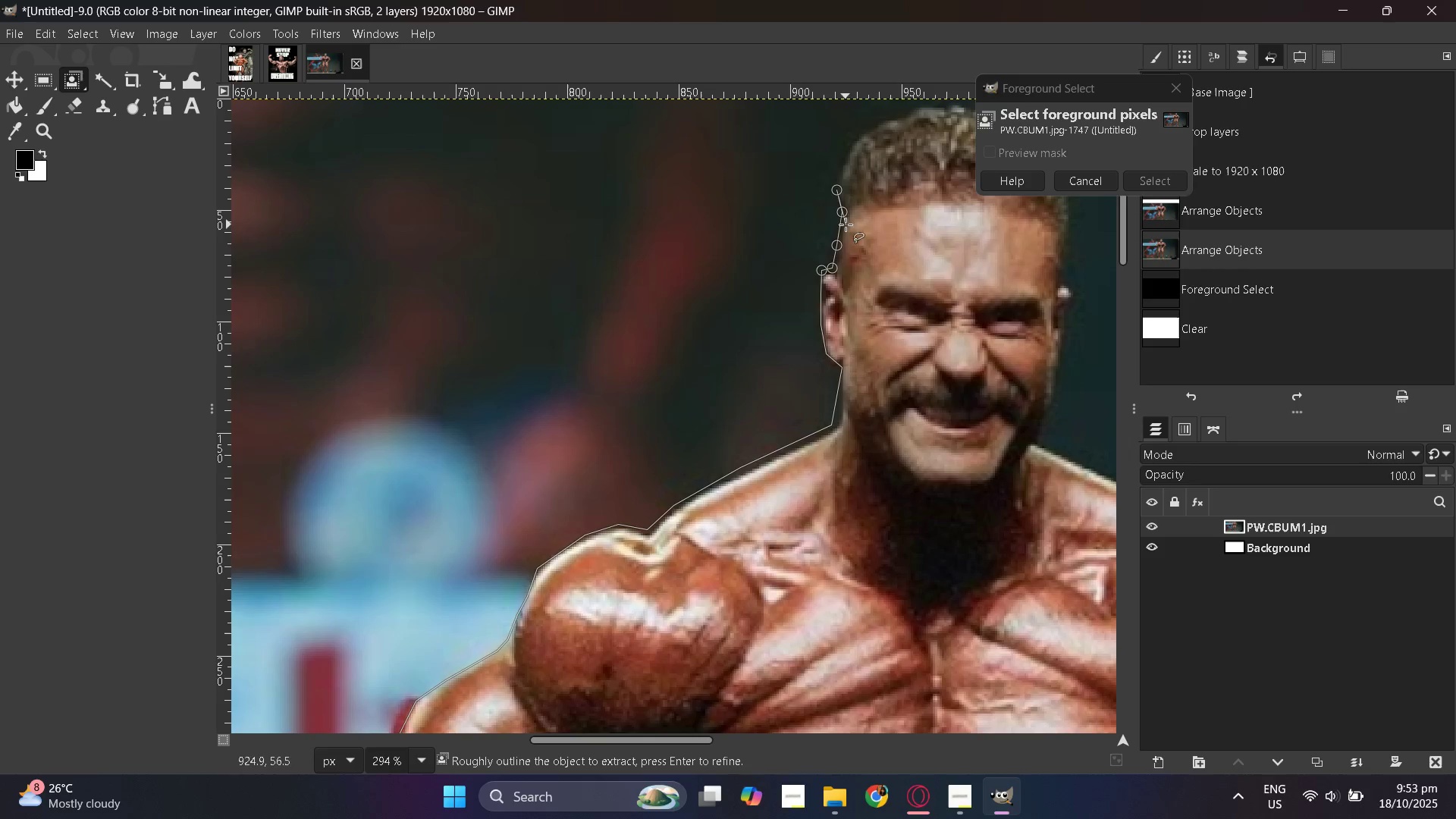 
hold_key(key=ControlLeft, duration=1.5)
scroll: coordinate [574, 271], scroll_direction: down, amount: 8.0
 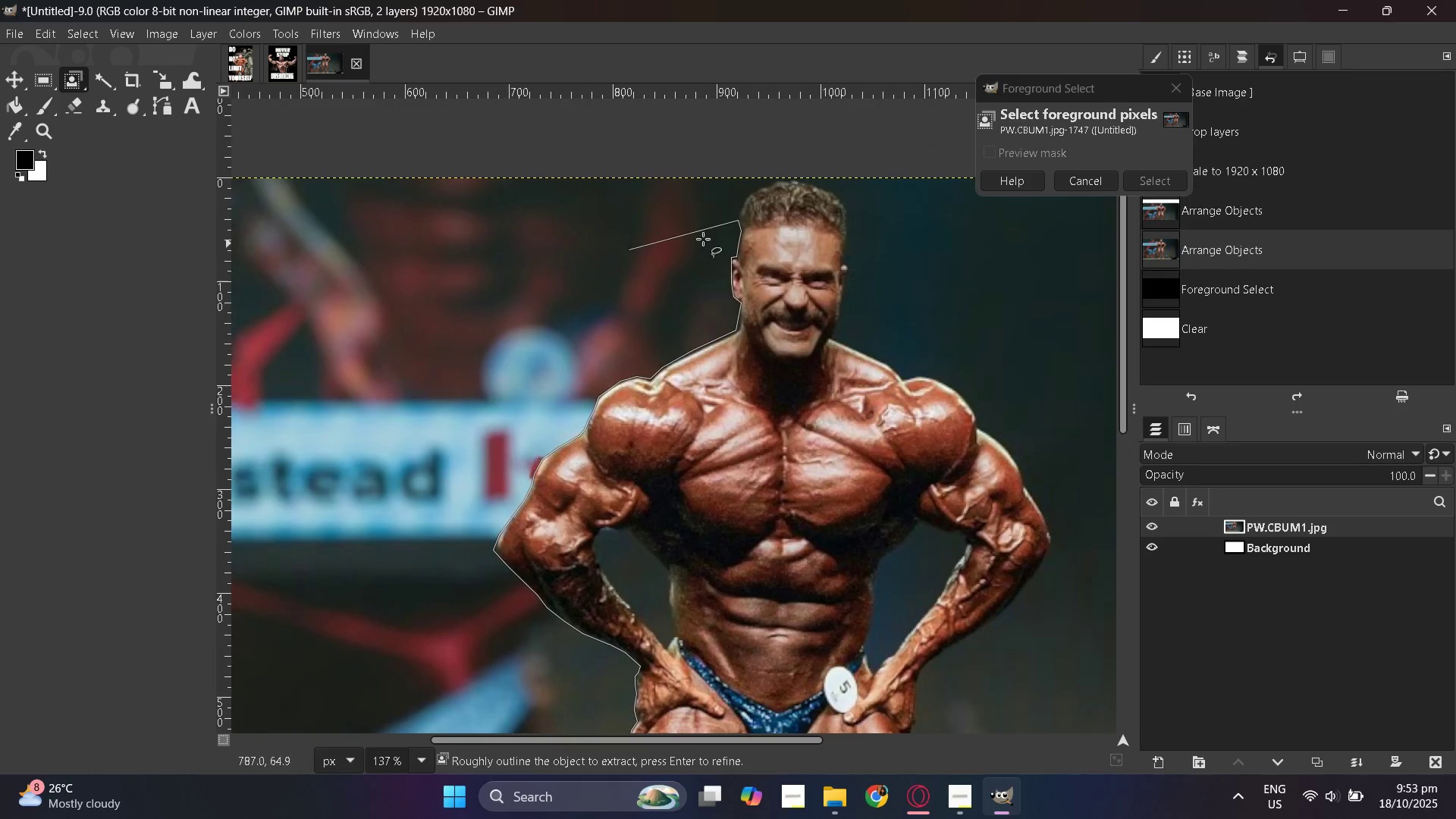 
scroll: coordinate [491, 297], scroll_direction: none, amount: 0.0
 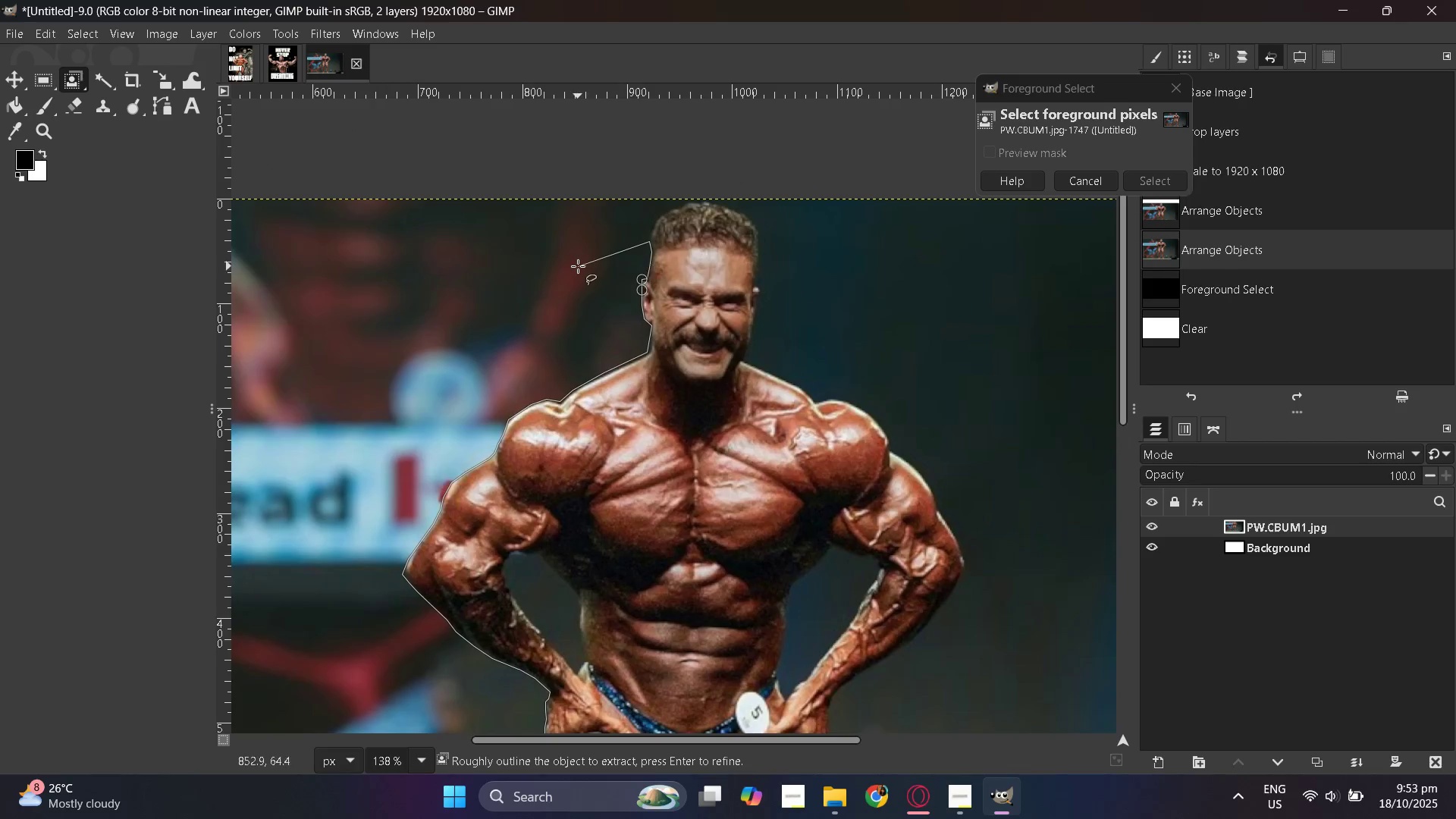 
hold_key(key=ControlLeft, duration=0.39)
 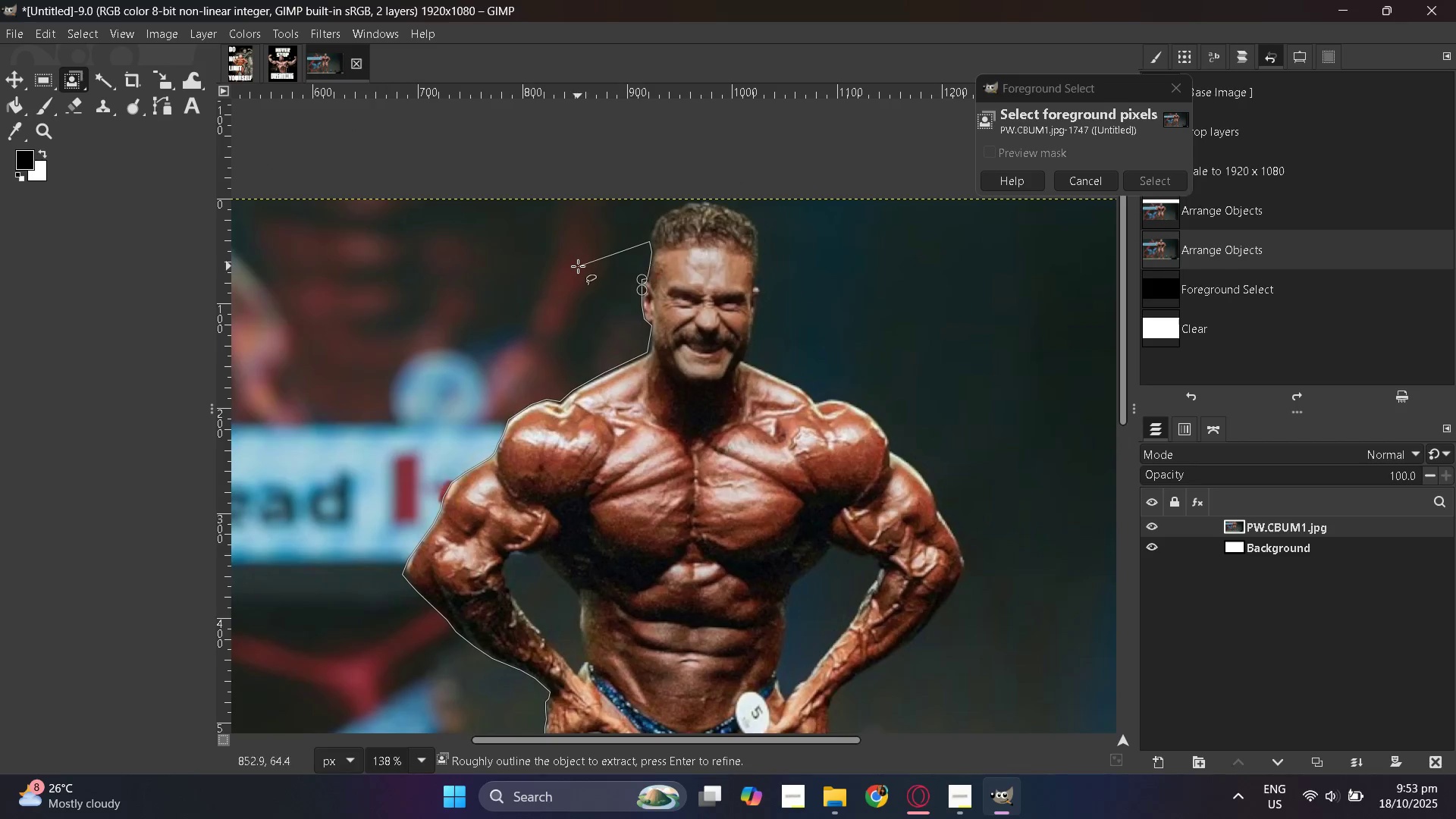 
scroll: coordinate [656, 244], scroll_direction: up, amount: 9.0
 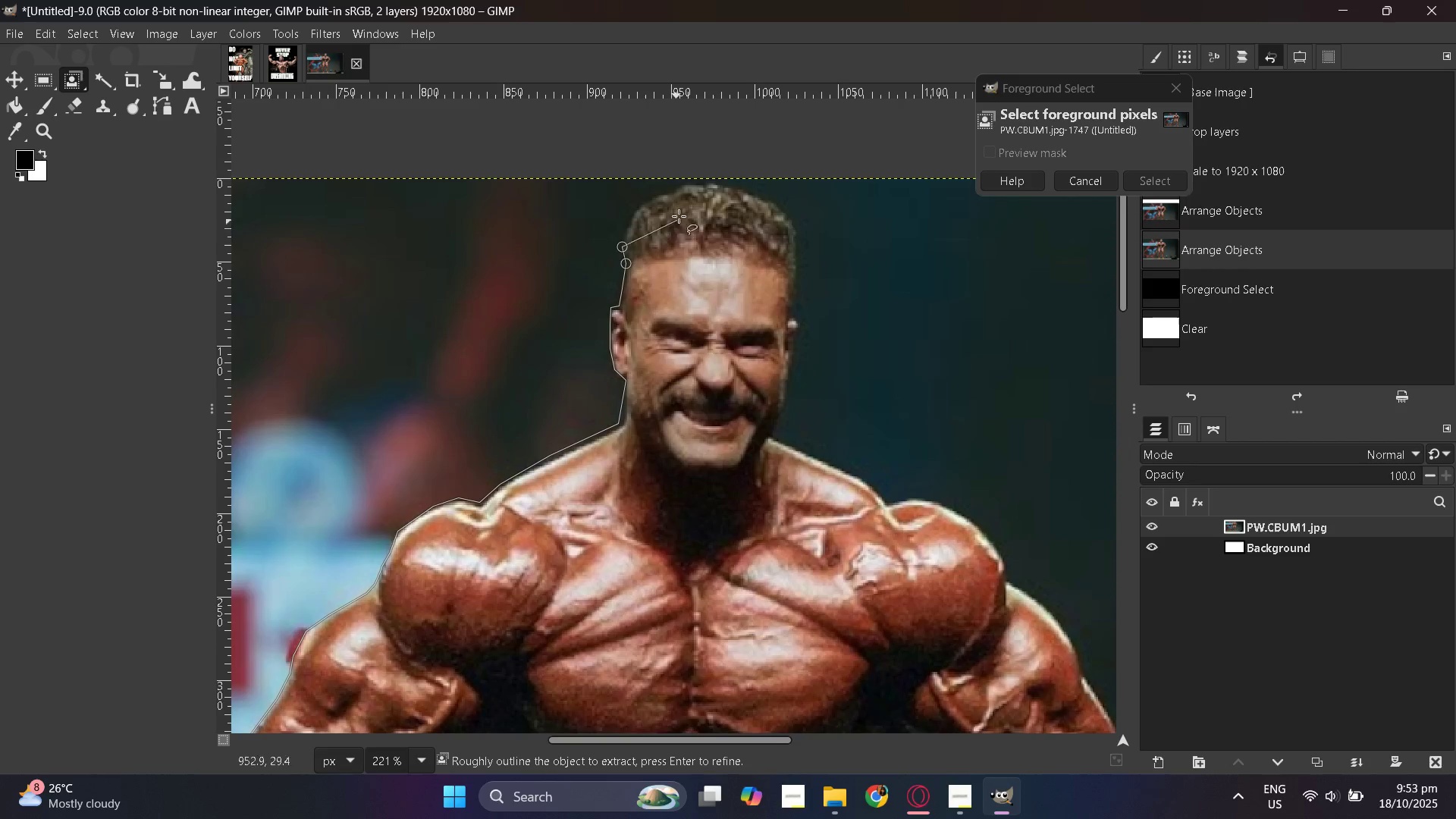 
hold_key(key=ControlLeft, duration=0.44)
 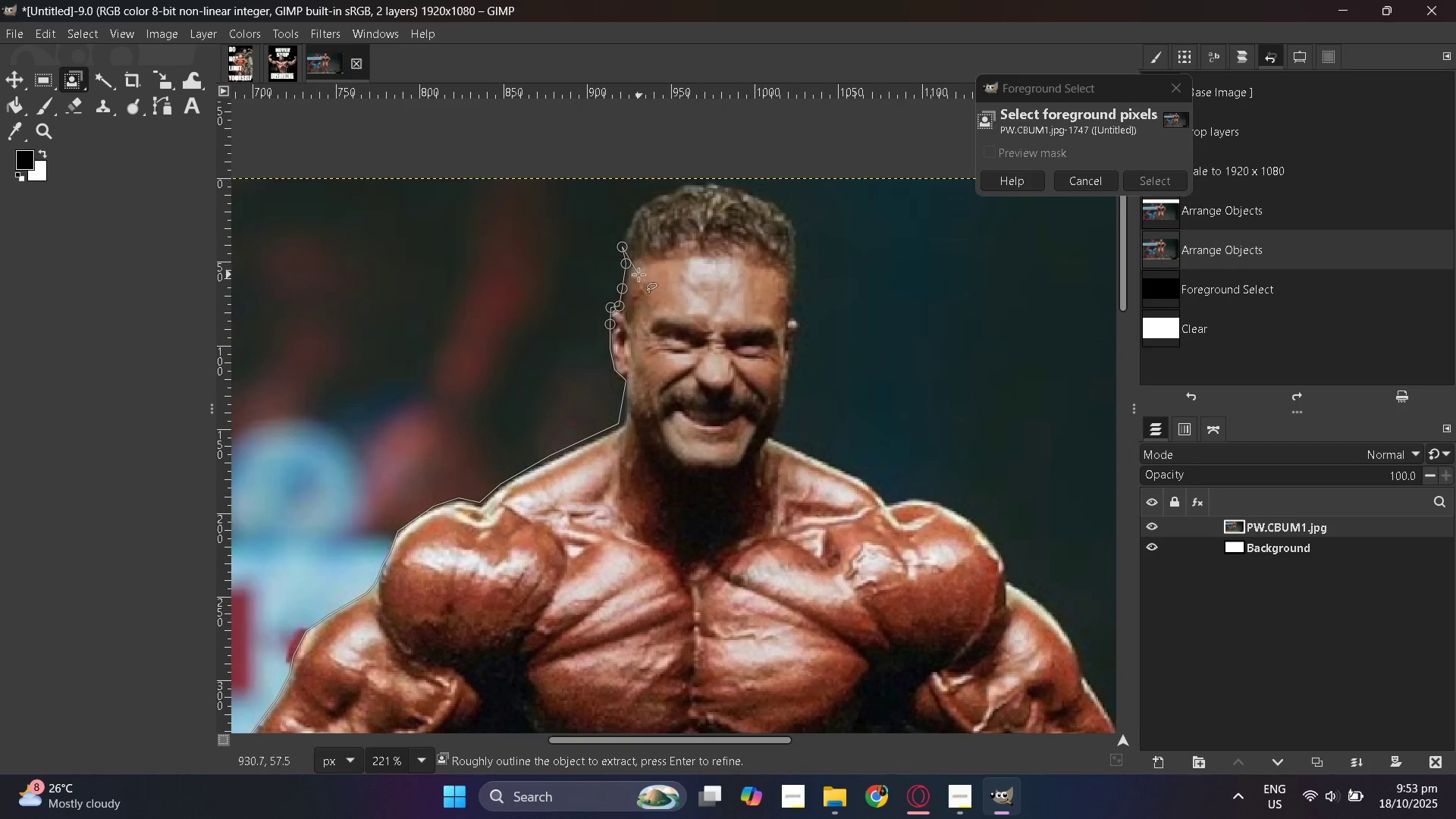 
key(Control+ControlLeft)
 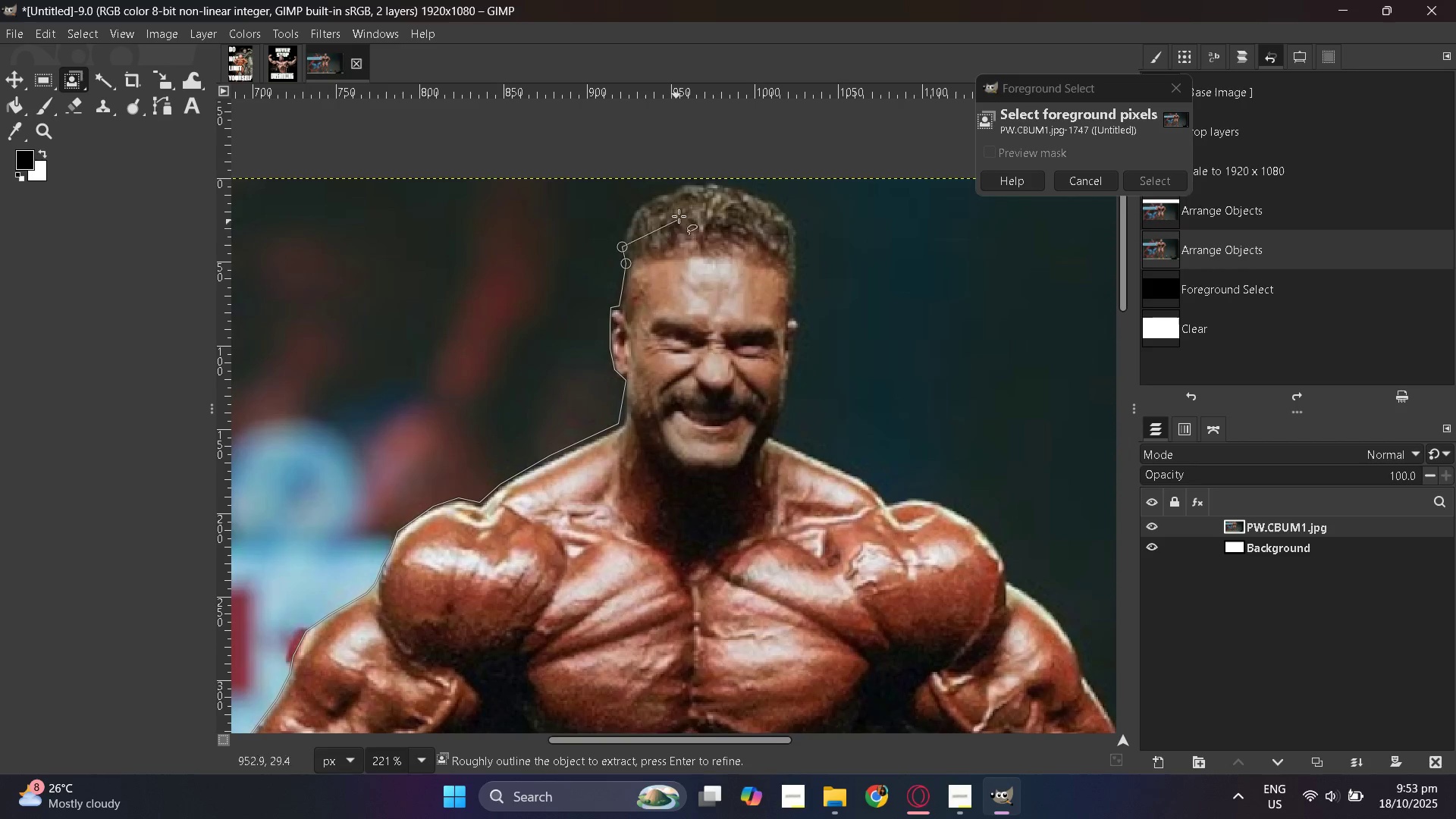 
scroll: coordinate [679, 203], scroll_direction: up, amount: 3.0
 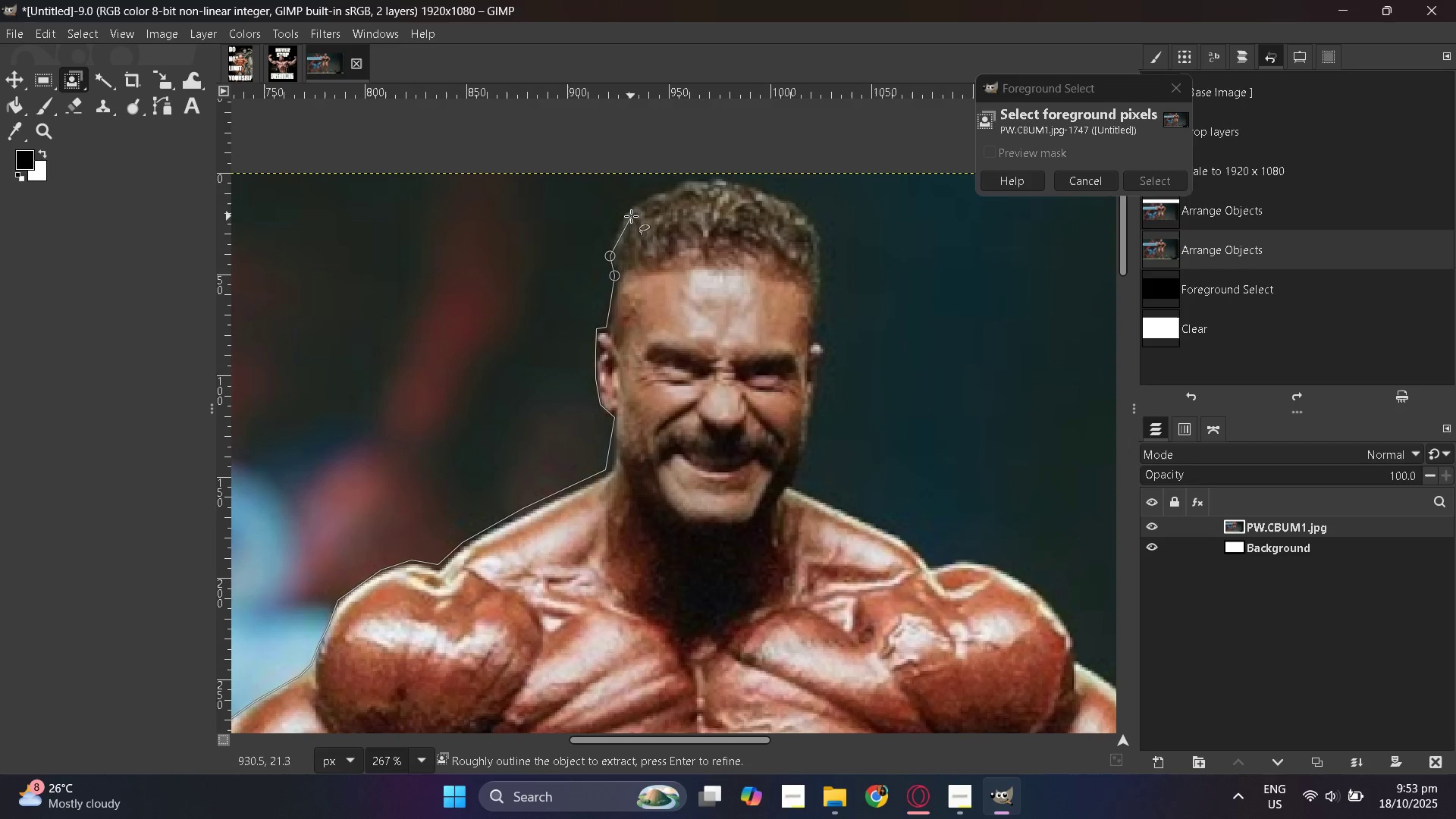 
hold_key(key=ControlLeft, duration=0.33)
 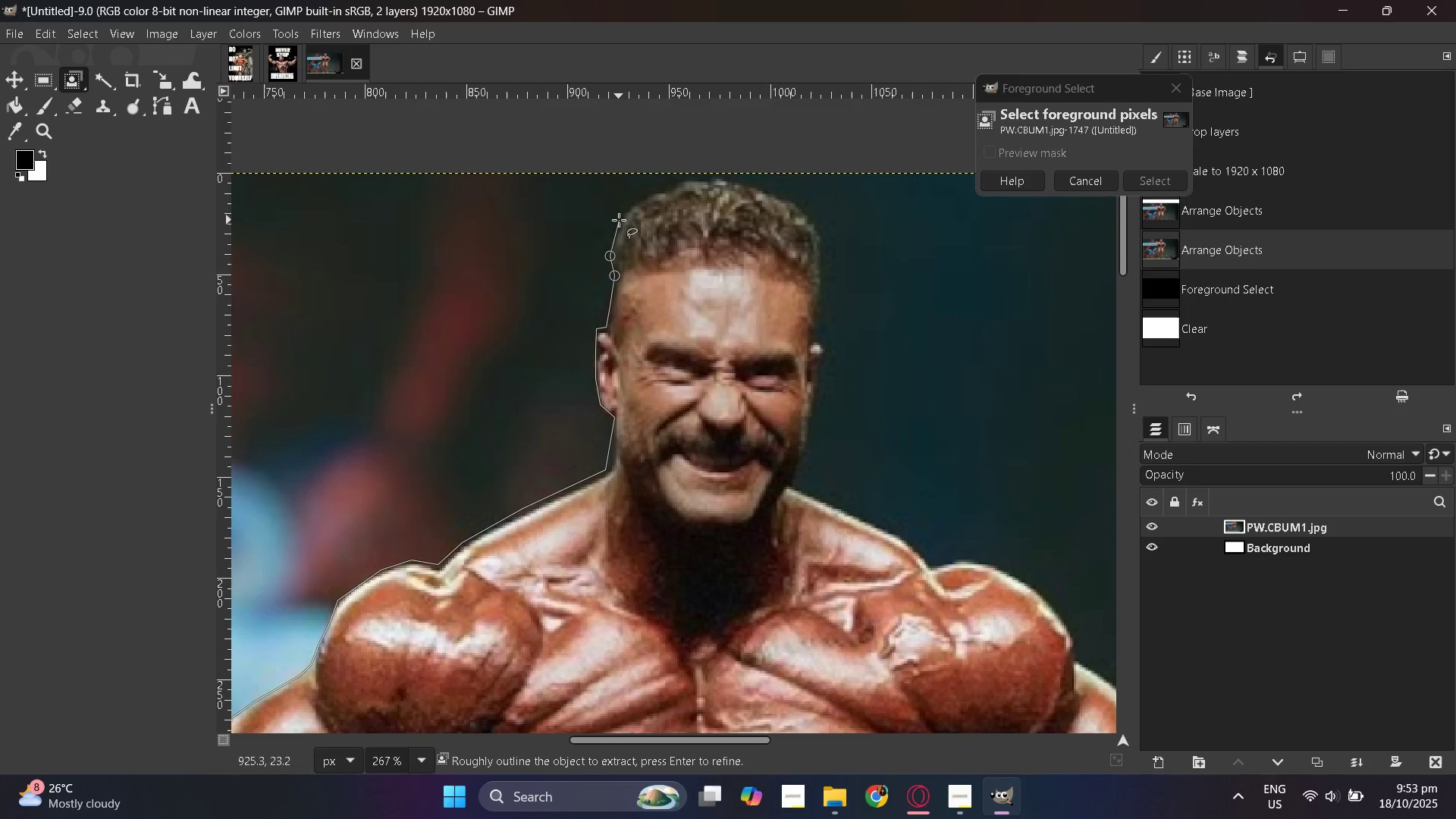 
left_click([619, 220])
 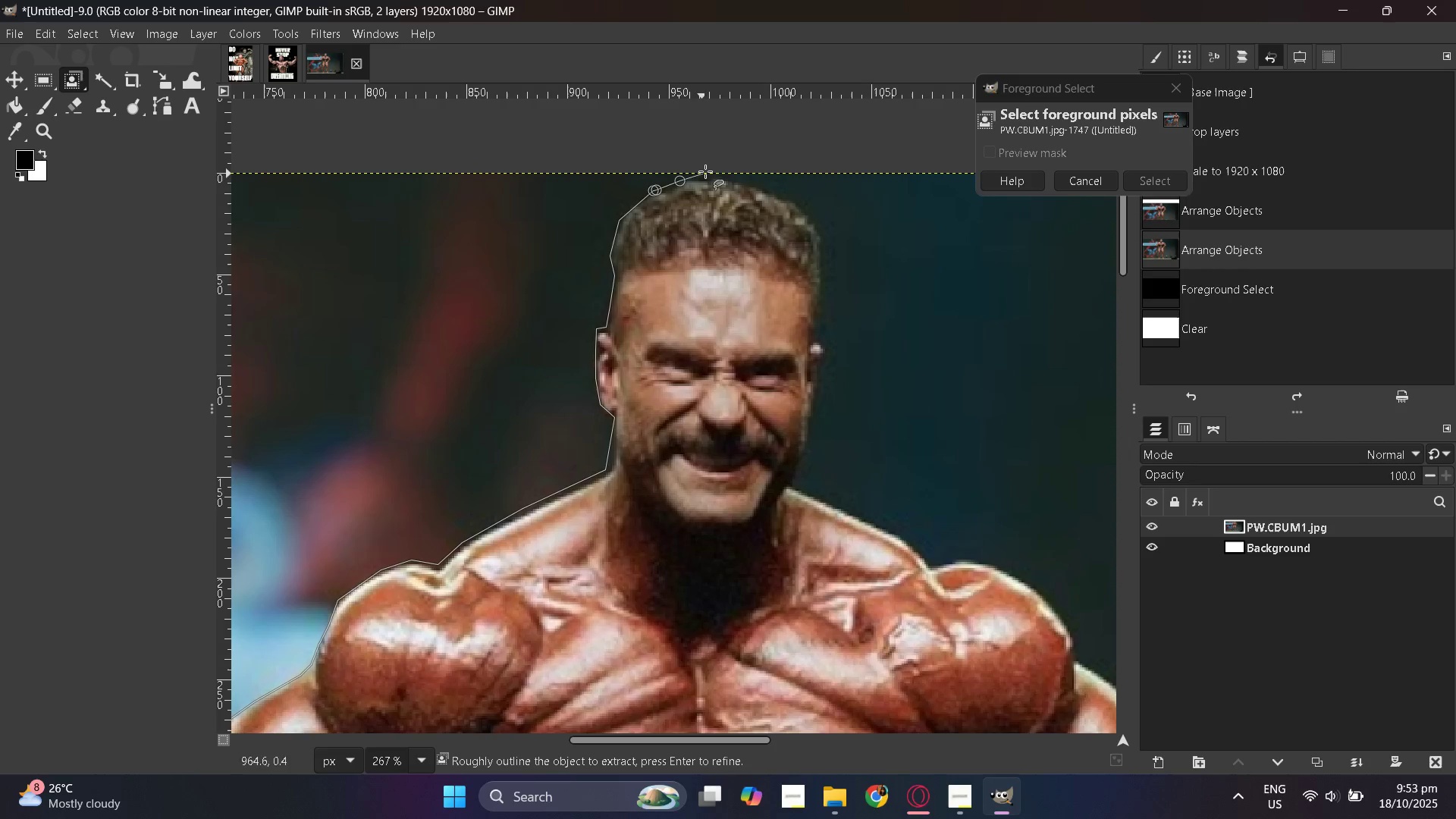 
left_click([722, 174])
 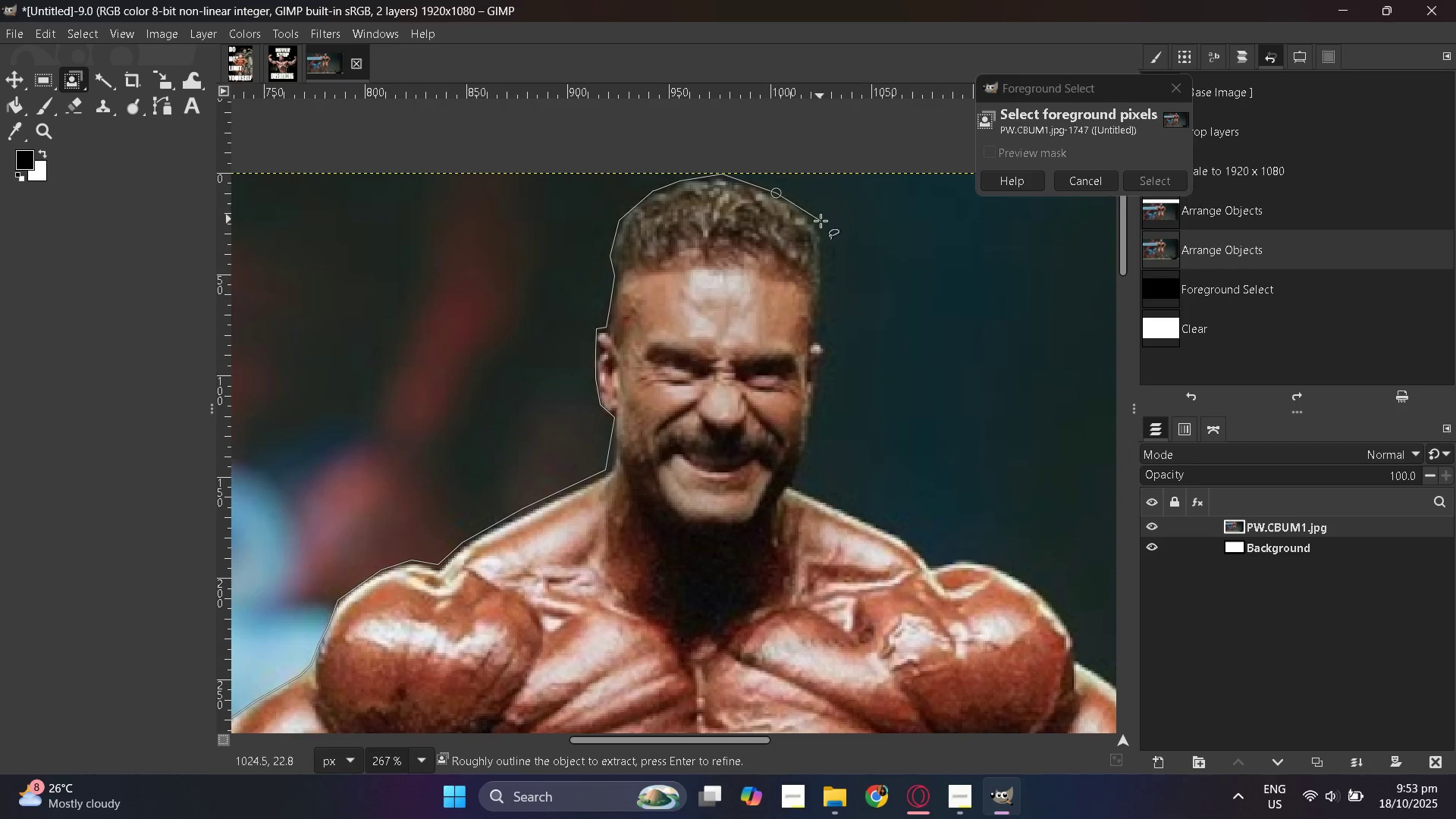 
left_click([824, 224])
 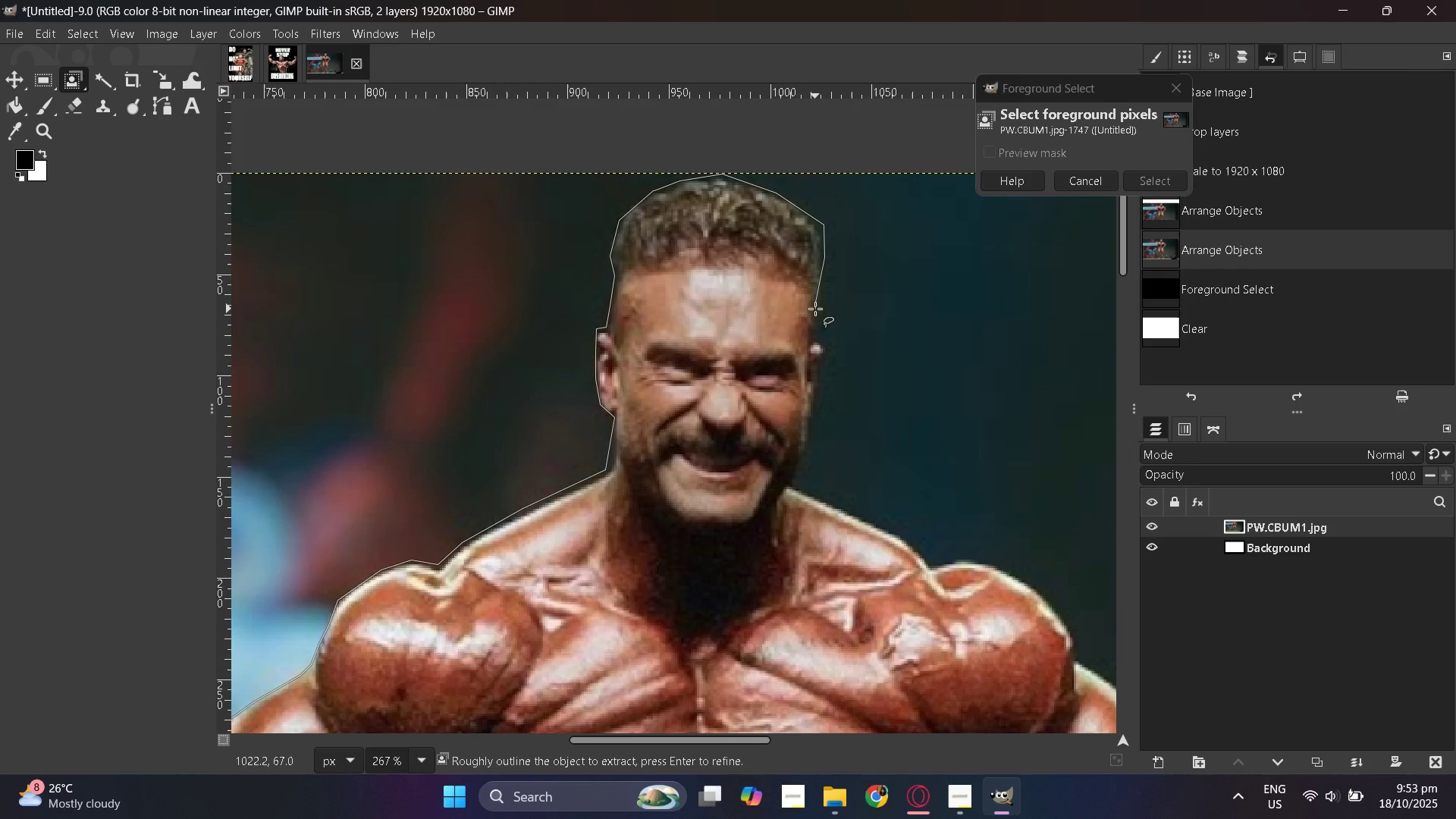 
left_click([812, 340])
 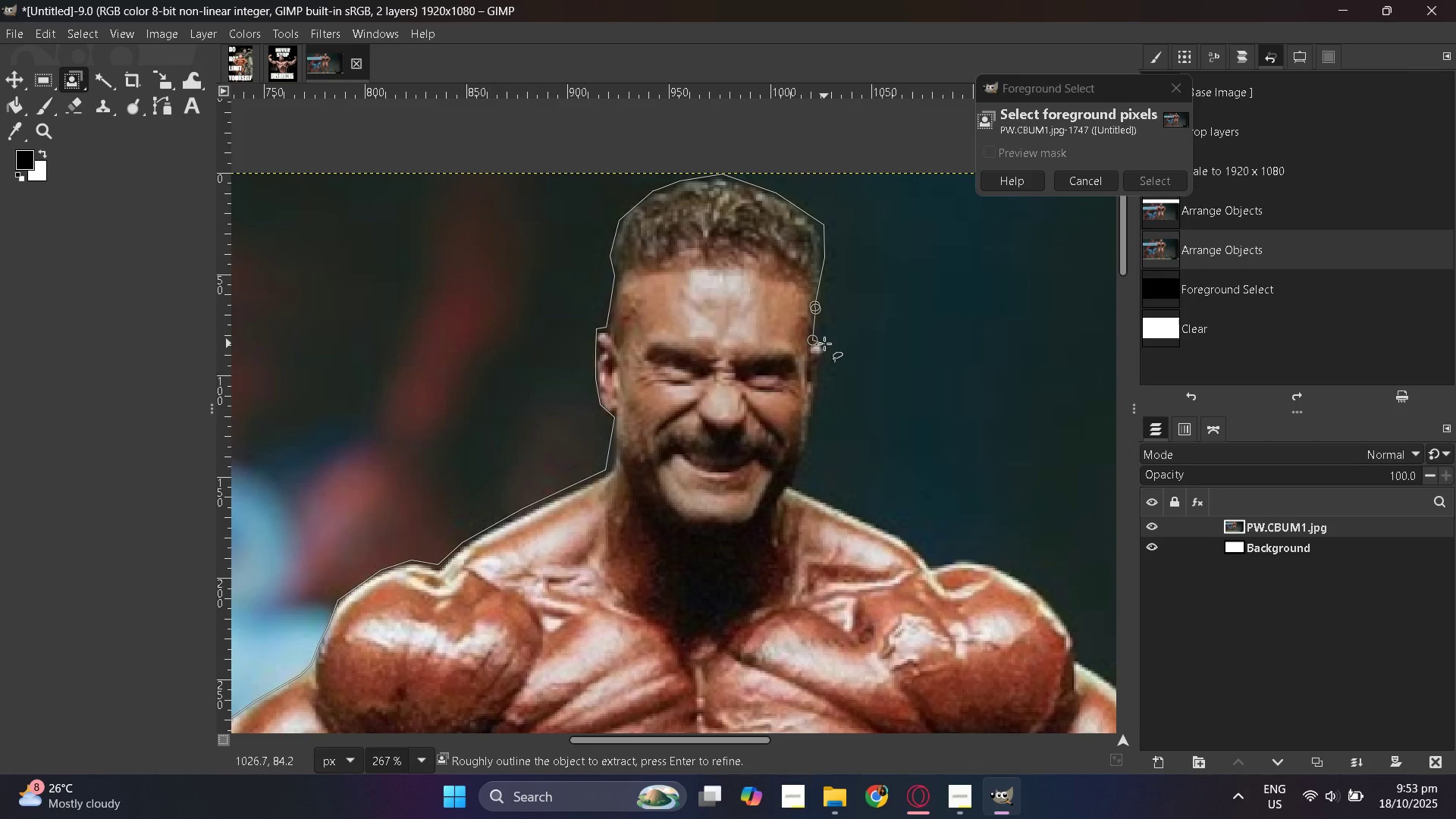 
left_click([824, 344])
 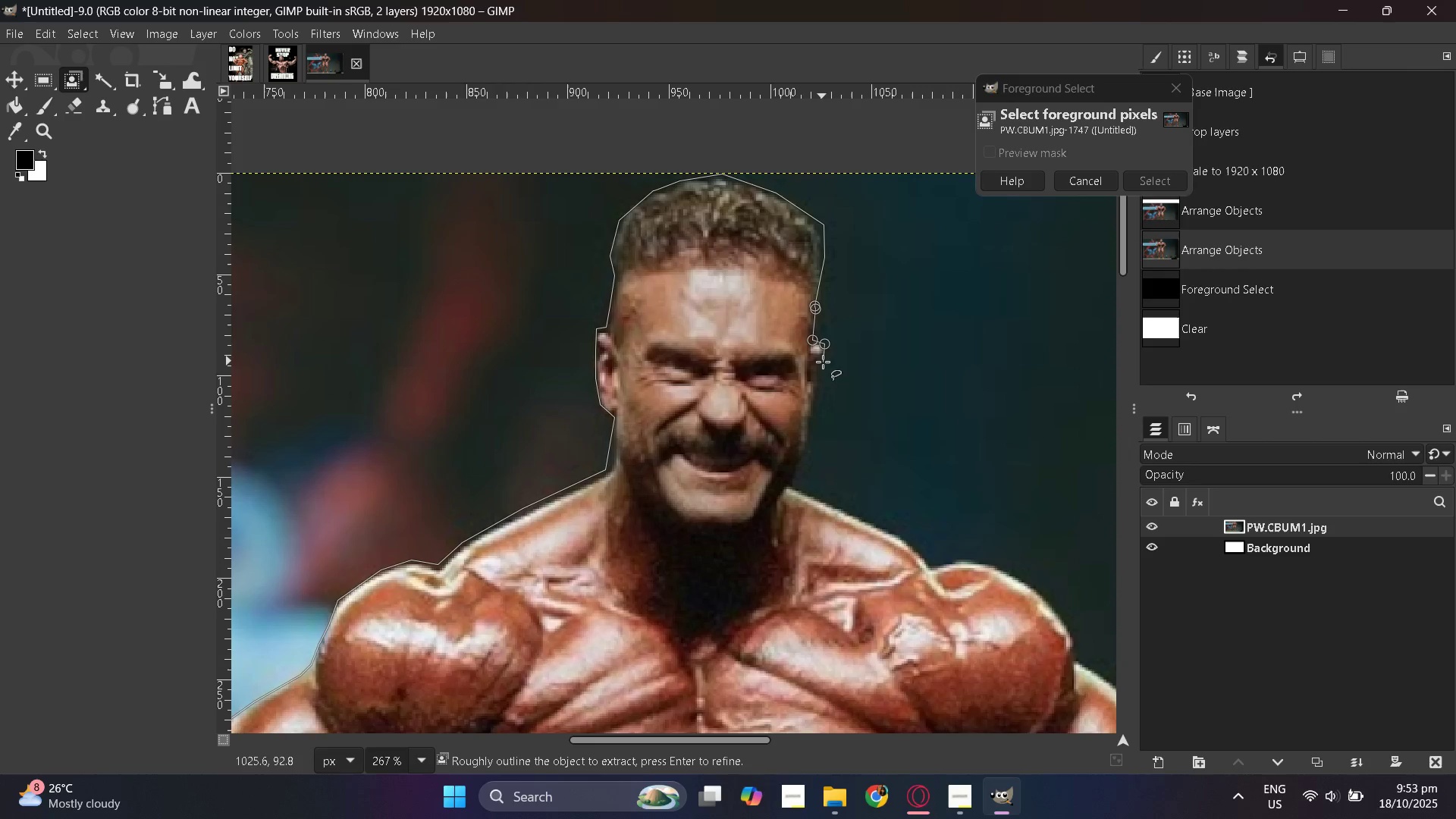 
left_click([821, 363])
 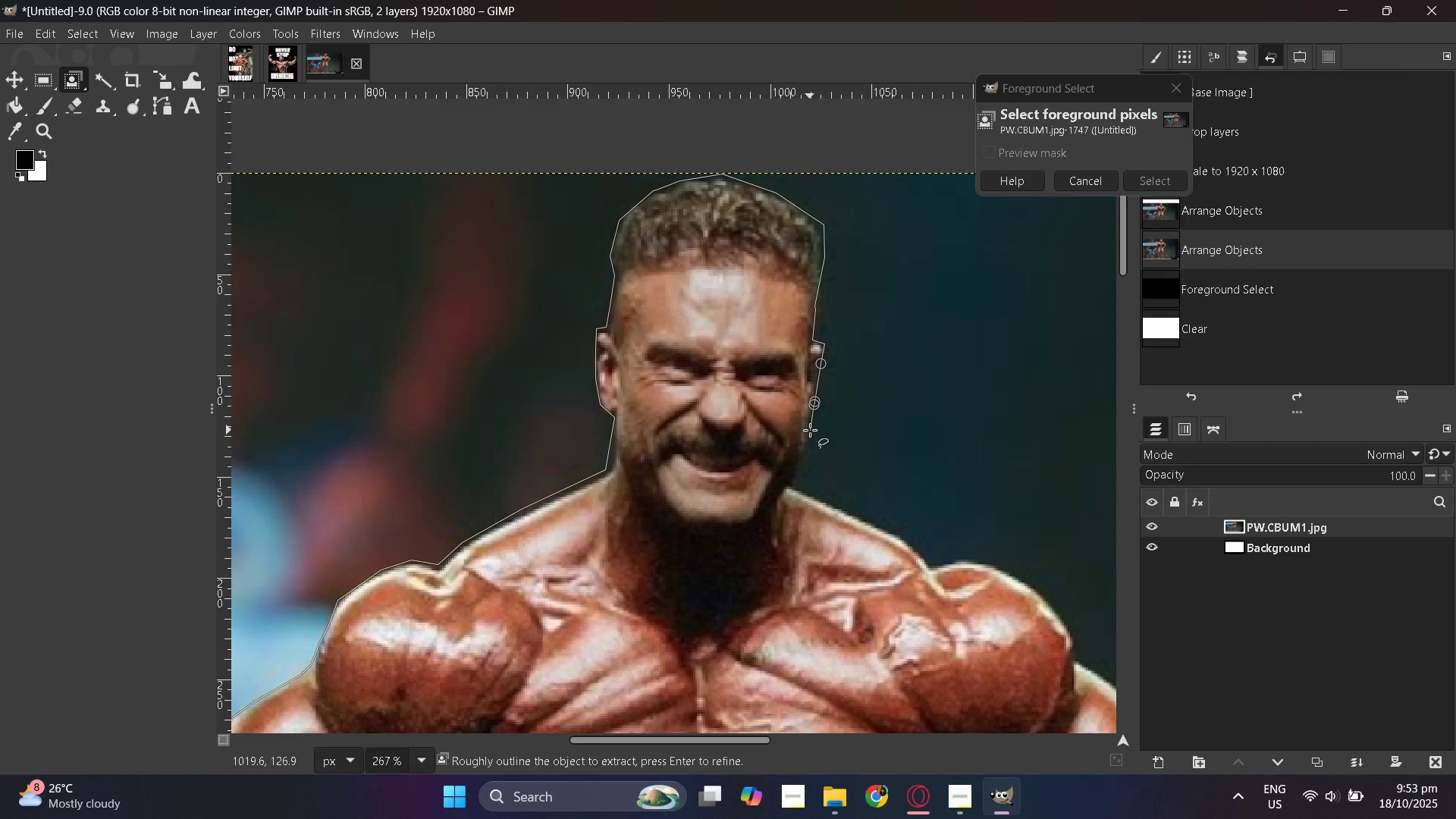 
left_click([809, 435])
 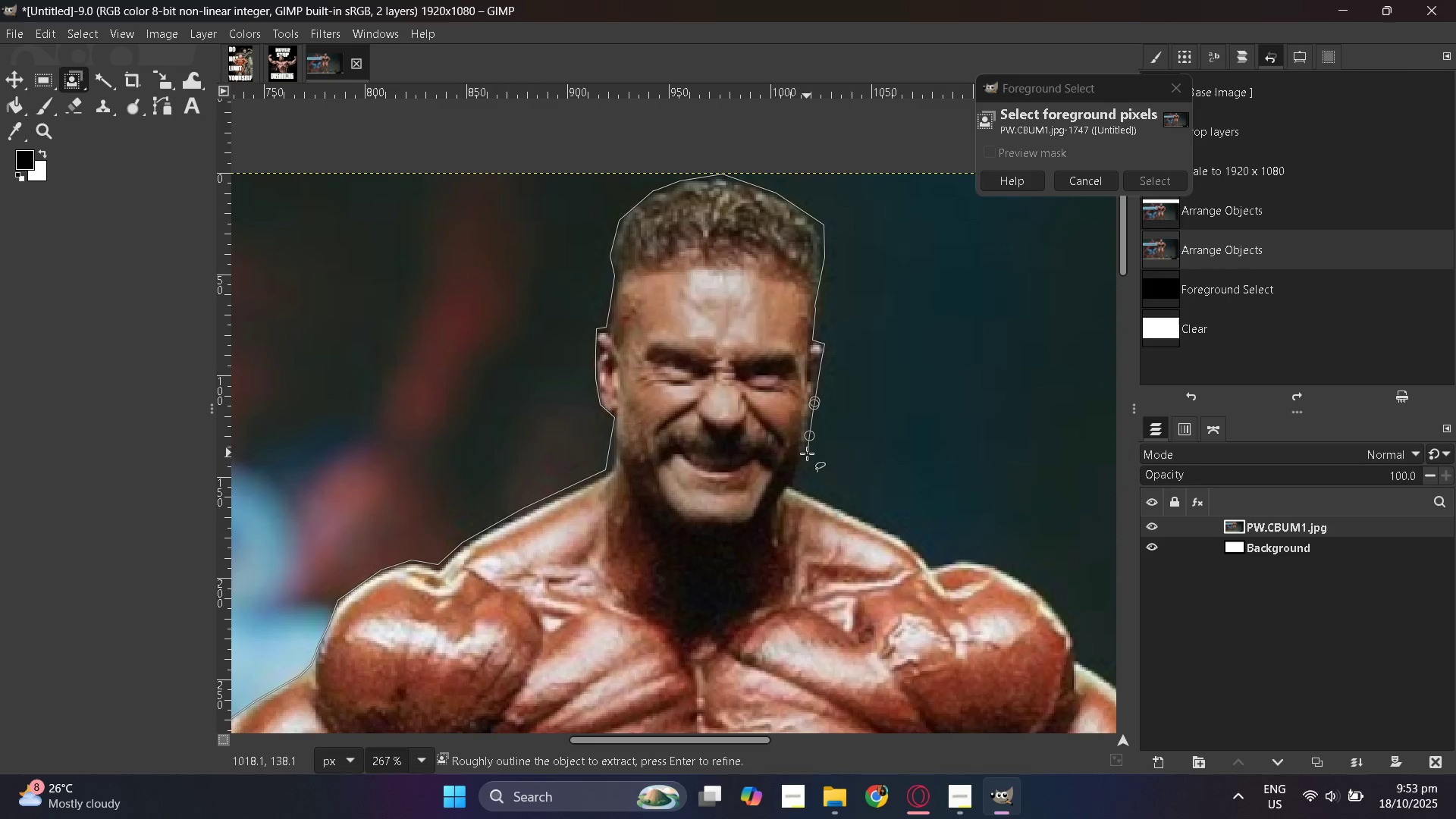 
left_click([807, 457])
 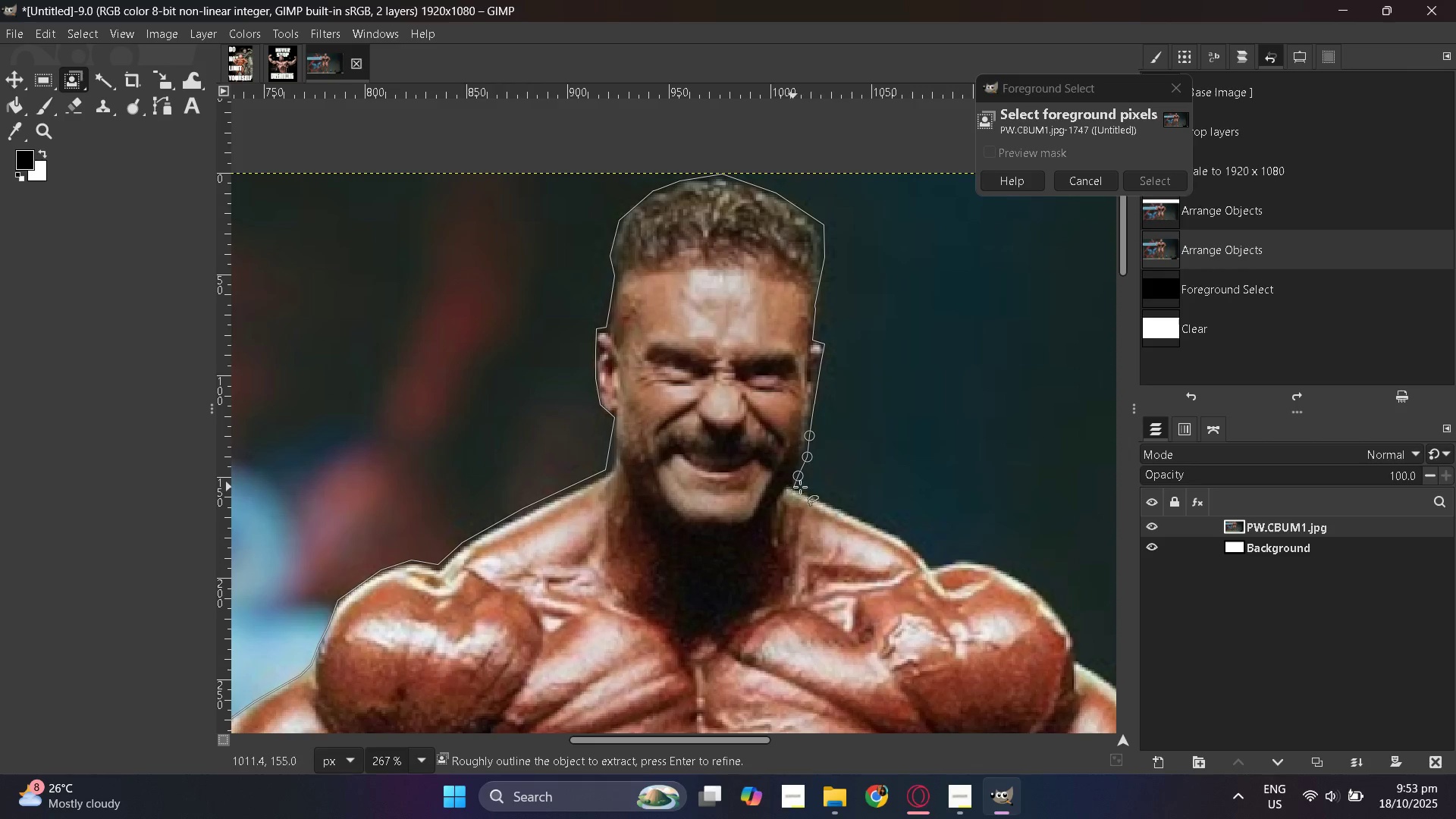 
hold_key(key=ControlLeft, duration=0.53)
scroll: coordinate [814, 526], scroll_direction: up, amount: 2.0
 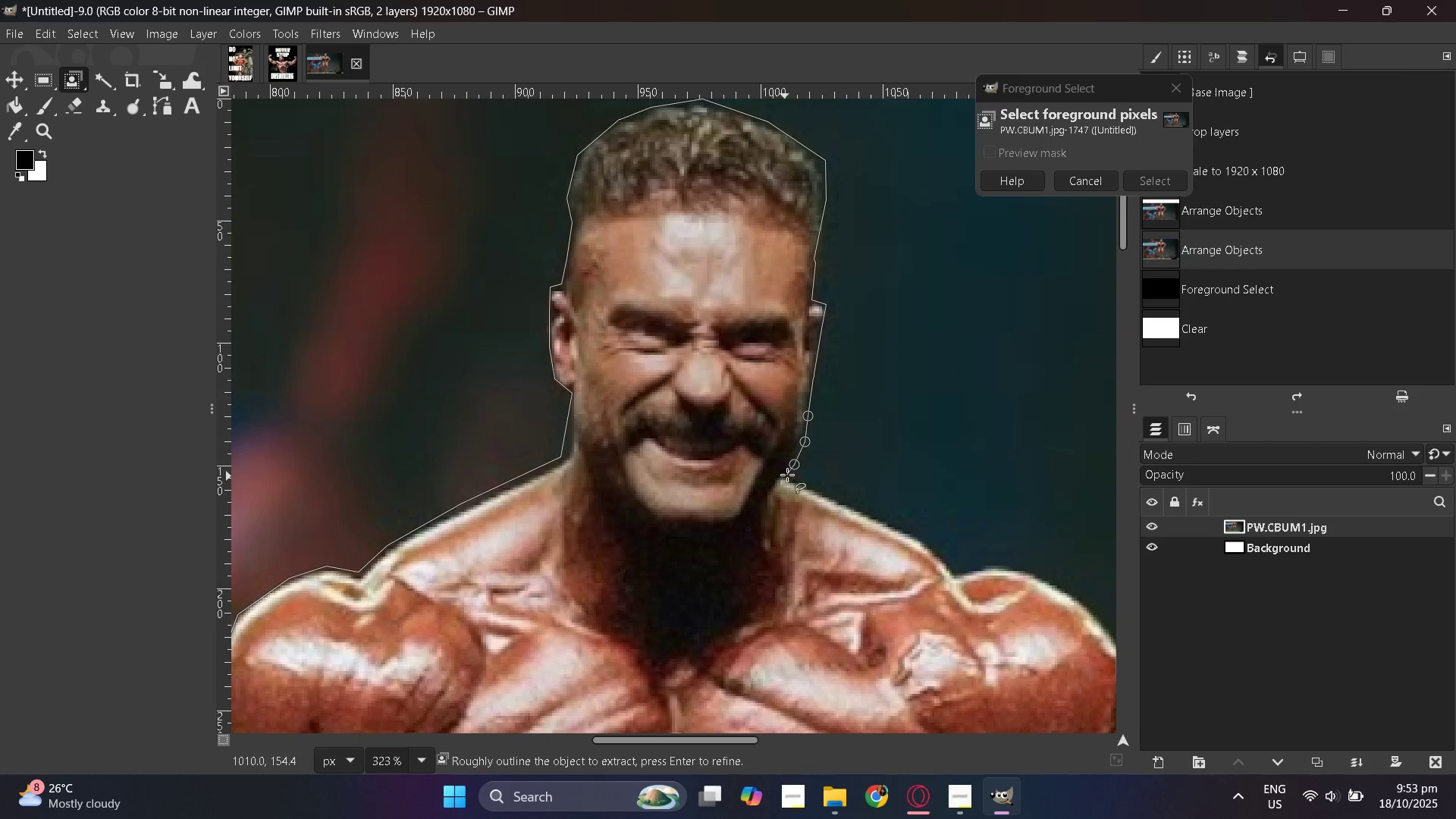 
left_click([790, 475])
 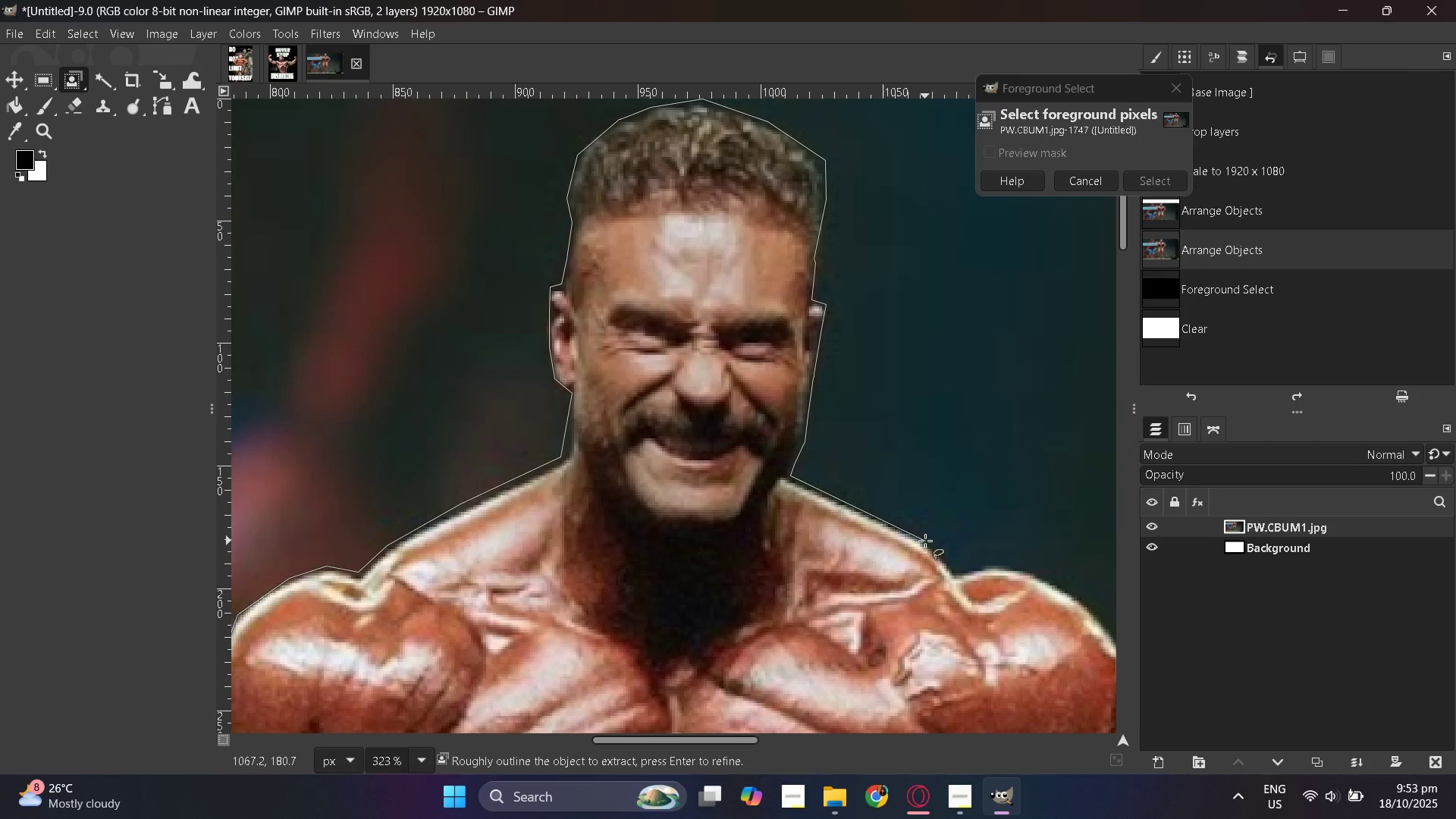 
left_click([925, 541])
 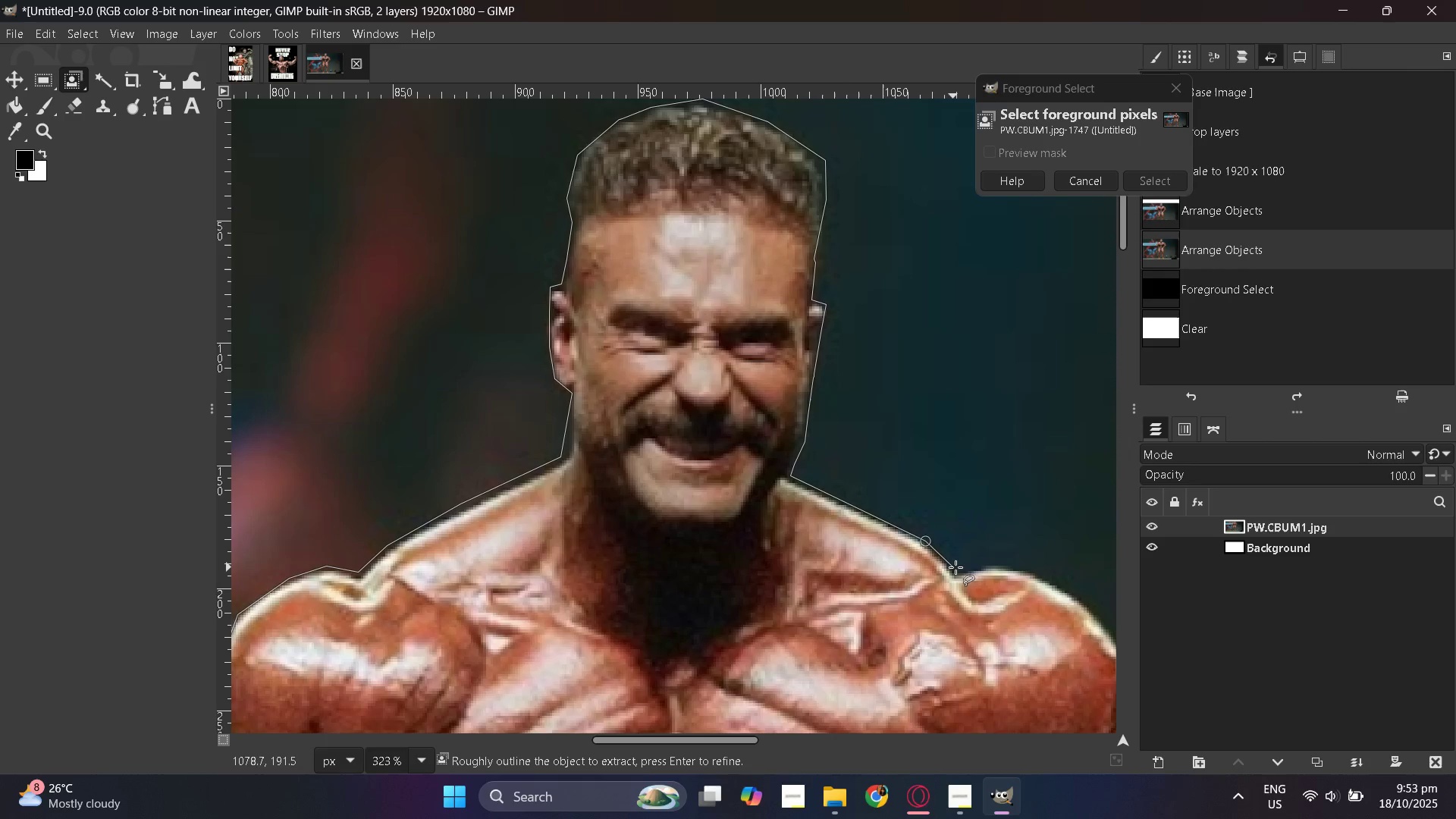 
left_click([956, 567])
 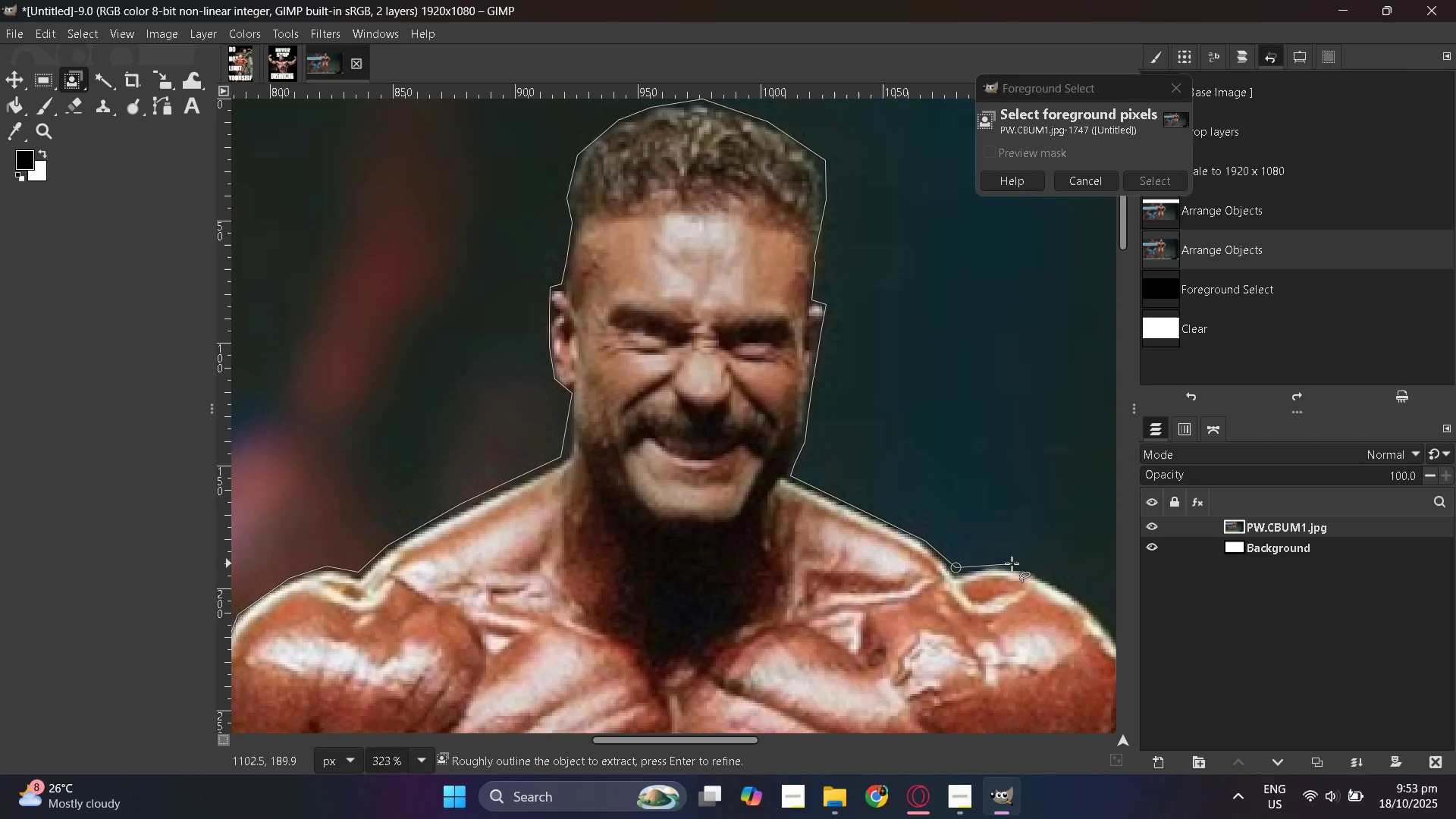 
left_click([1012, 563])
 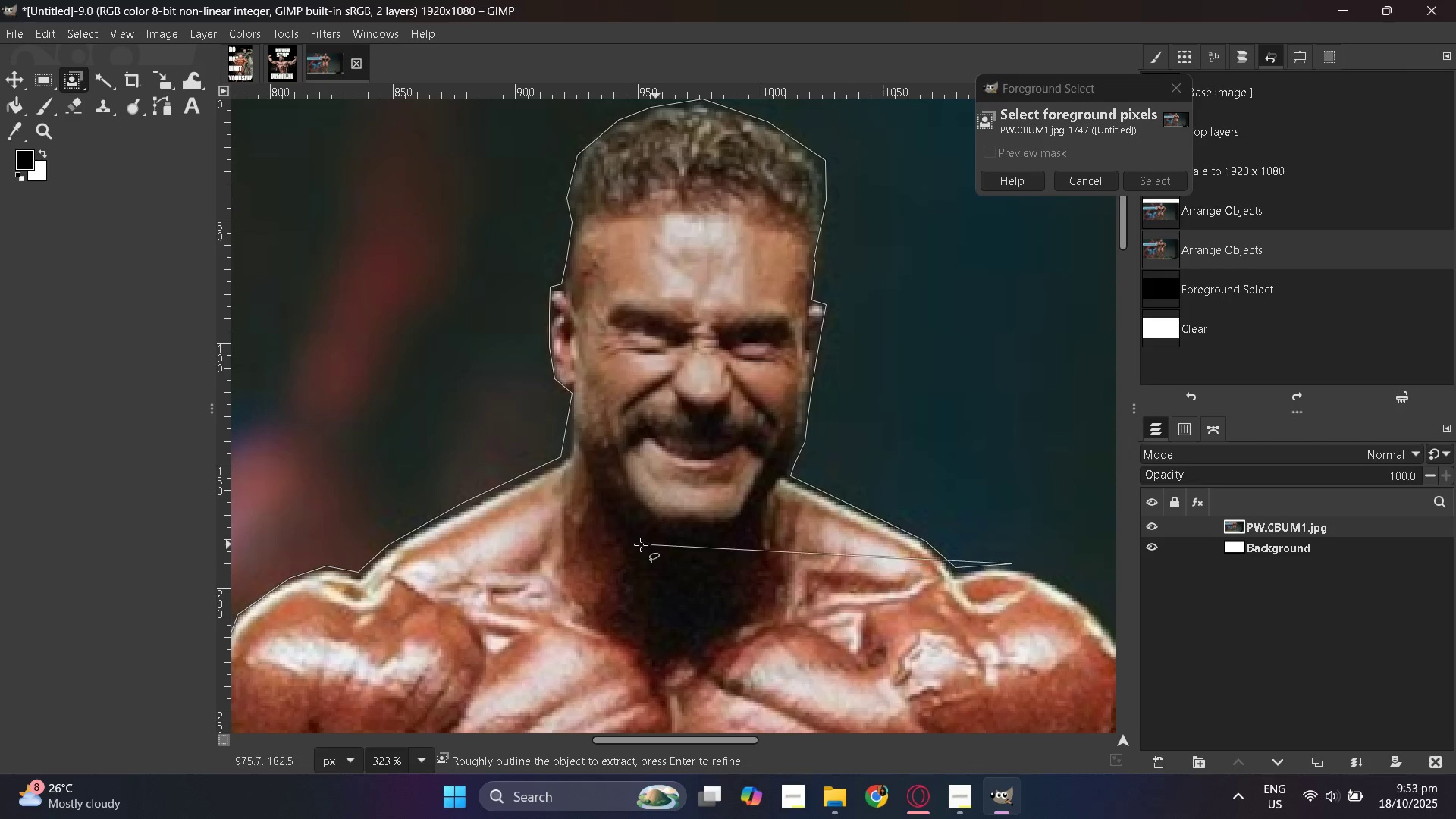 
hold_key(key=ControlLeft, duration=0.77)
scroll: coordinate [318, 492], scroll_direction: down, amount: 10.0
 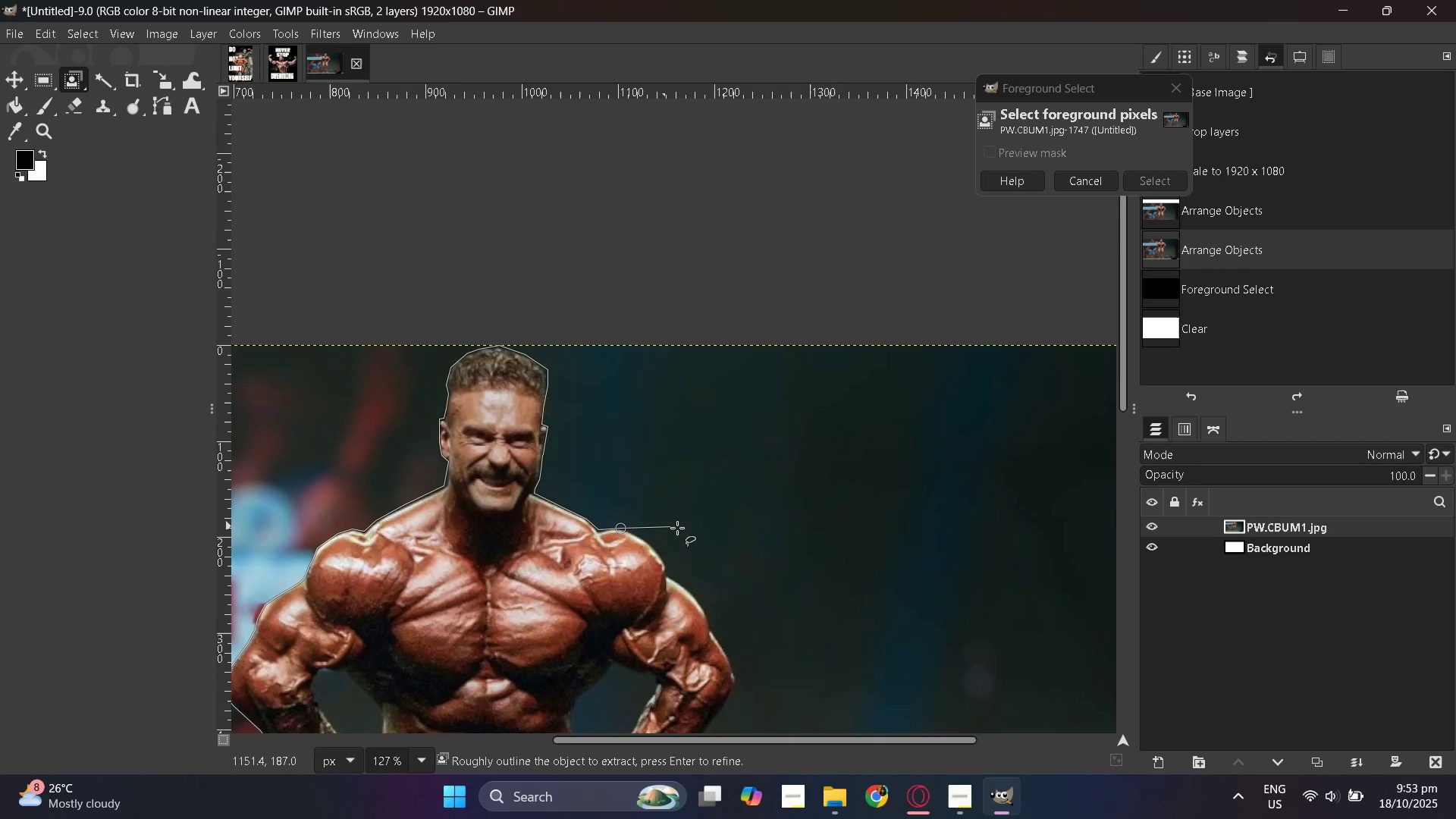 
hold_key(key=ControlLeft, duration=0.52)
scroll: coordinate [726, 478], scroll_direction: up, amount: 10.0
 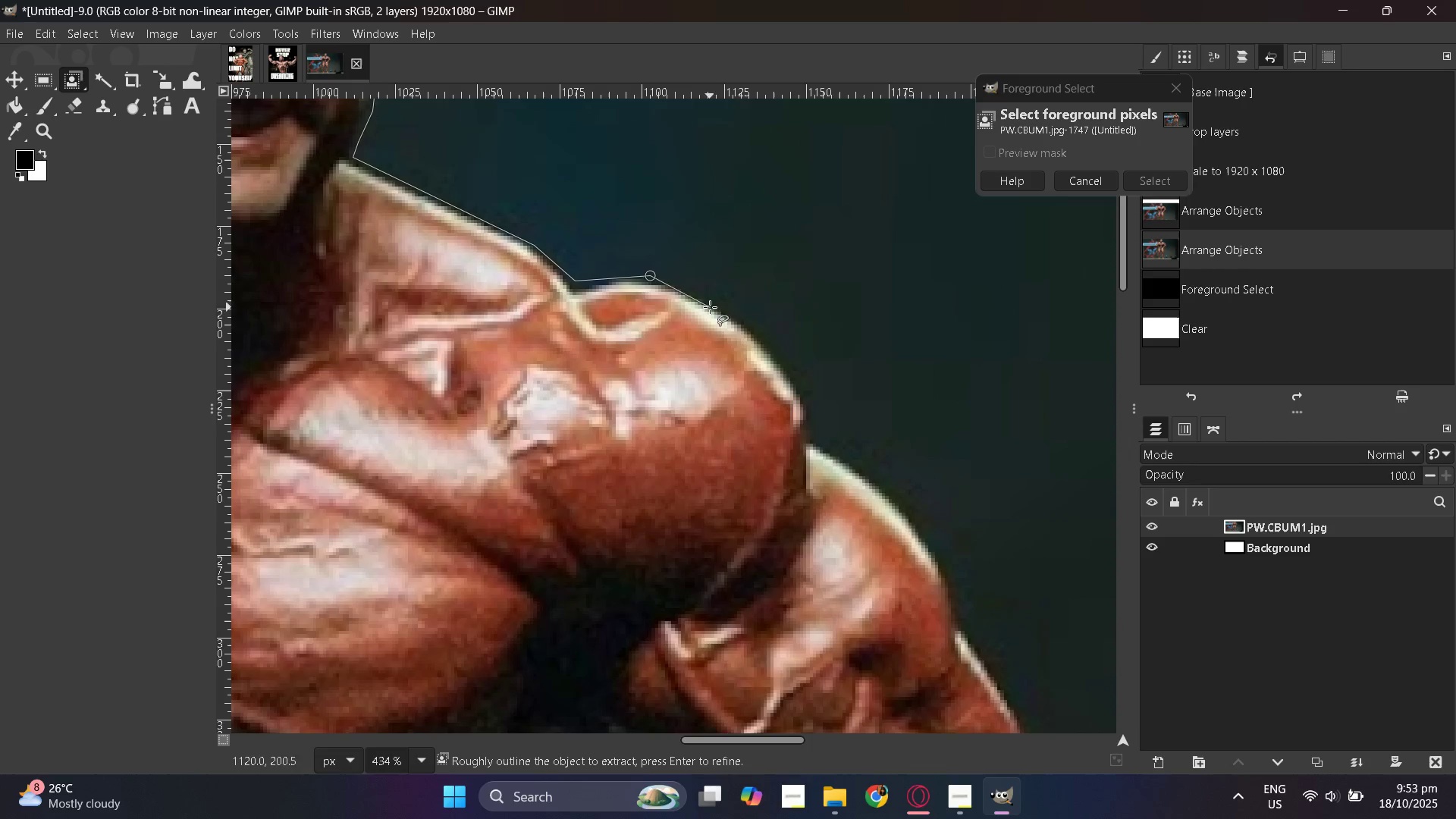 
hold_key(key=ControlLeft, duration=1.53)
 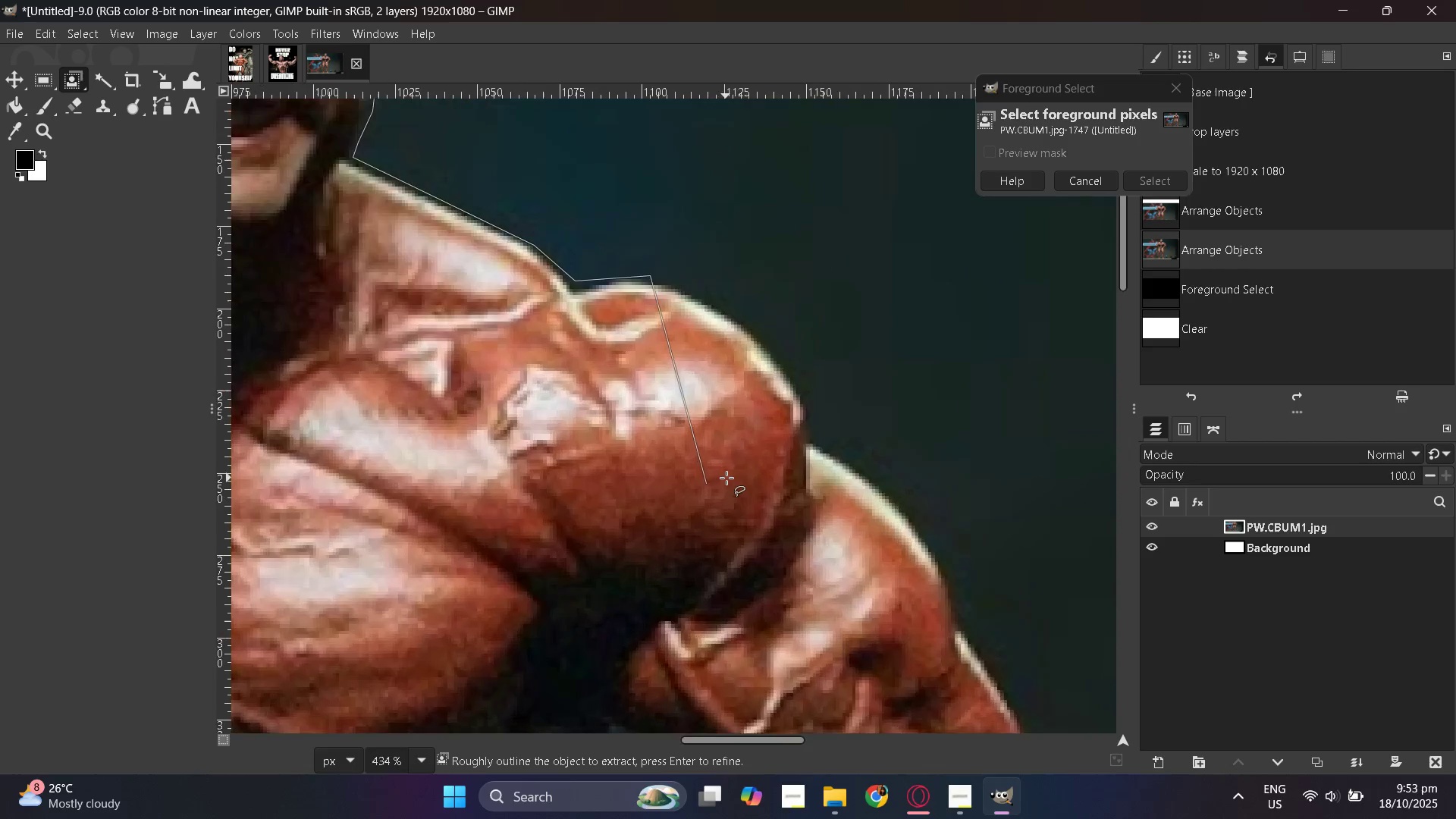 
key(Control+ControlLeft)
 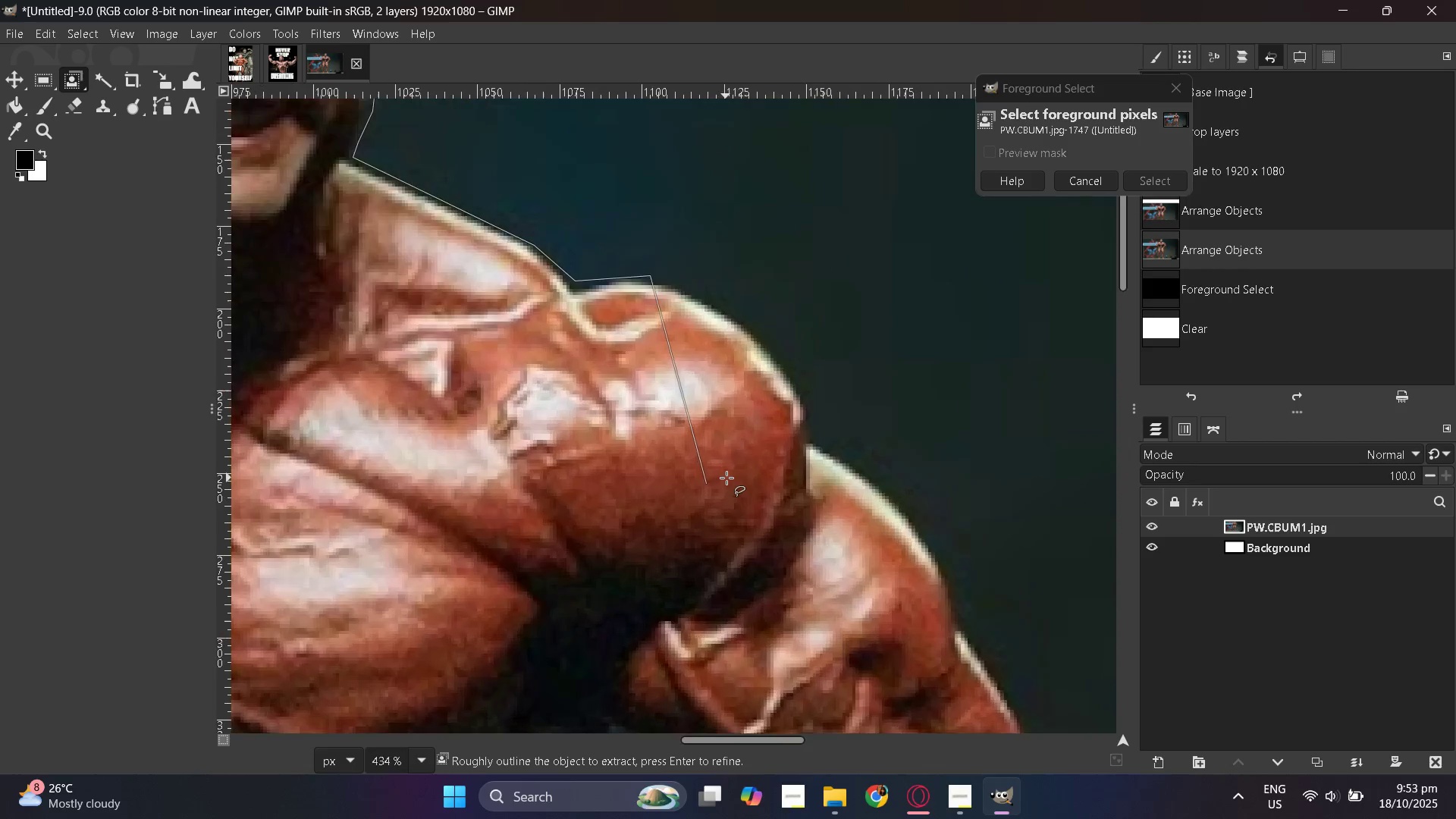 
key(Control+ControlLeft)
 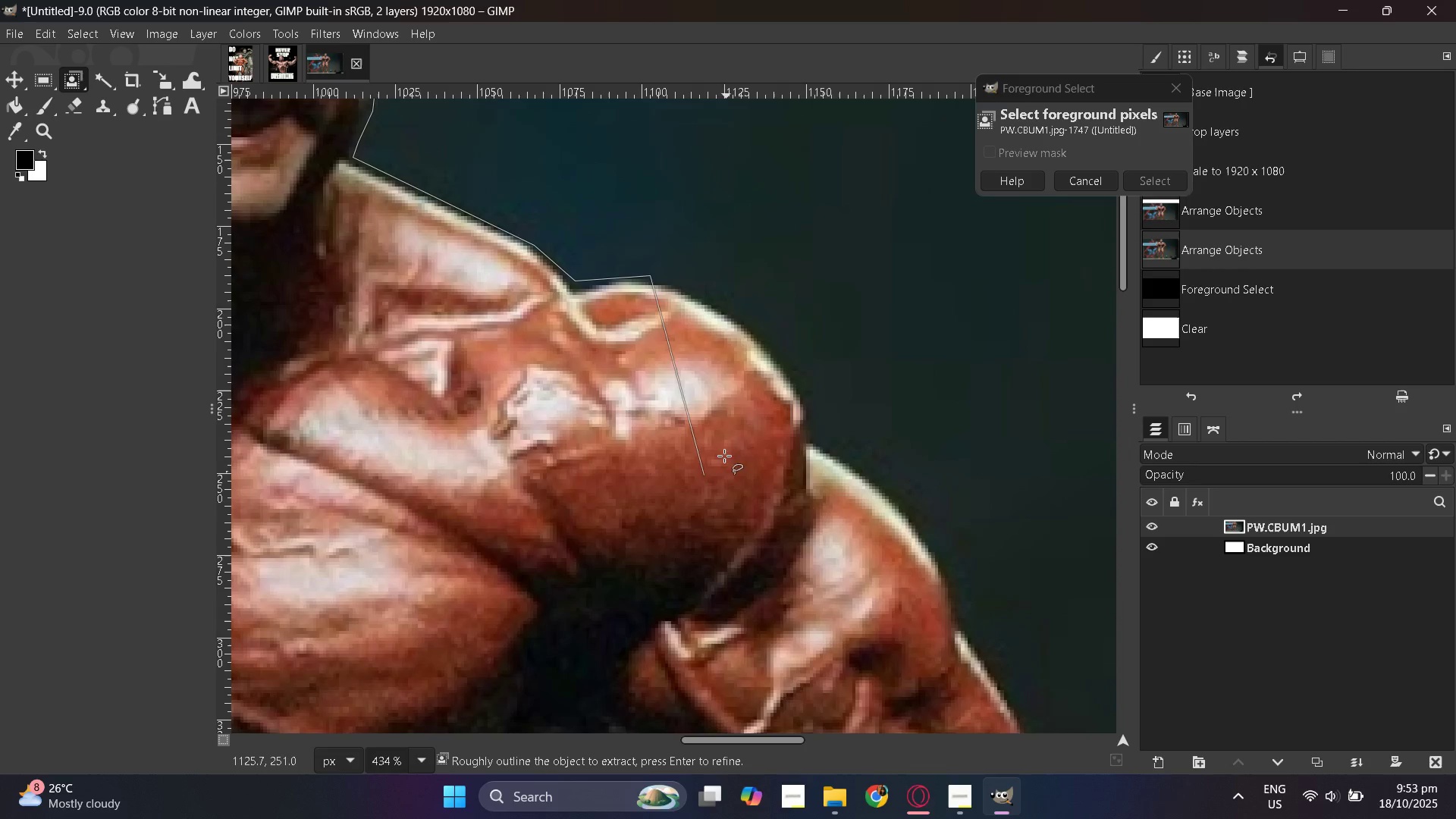 
key(Control+ControlLeft)
 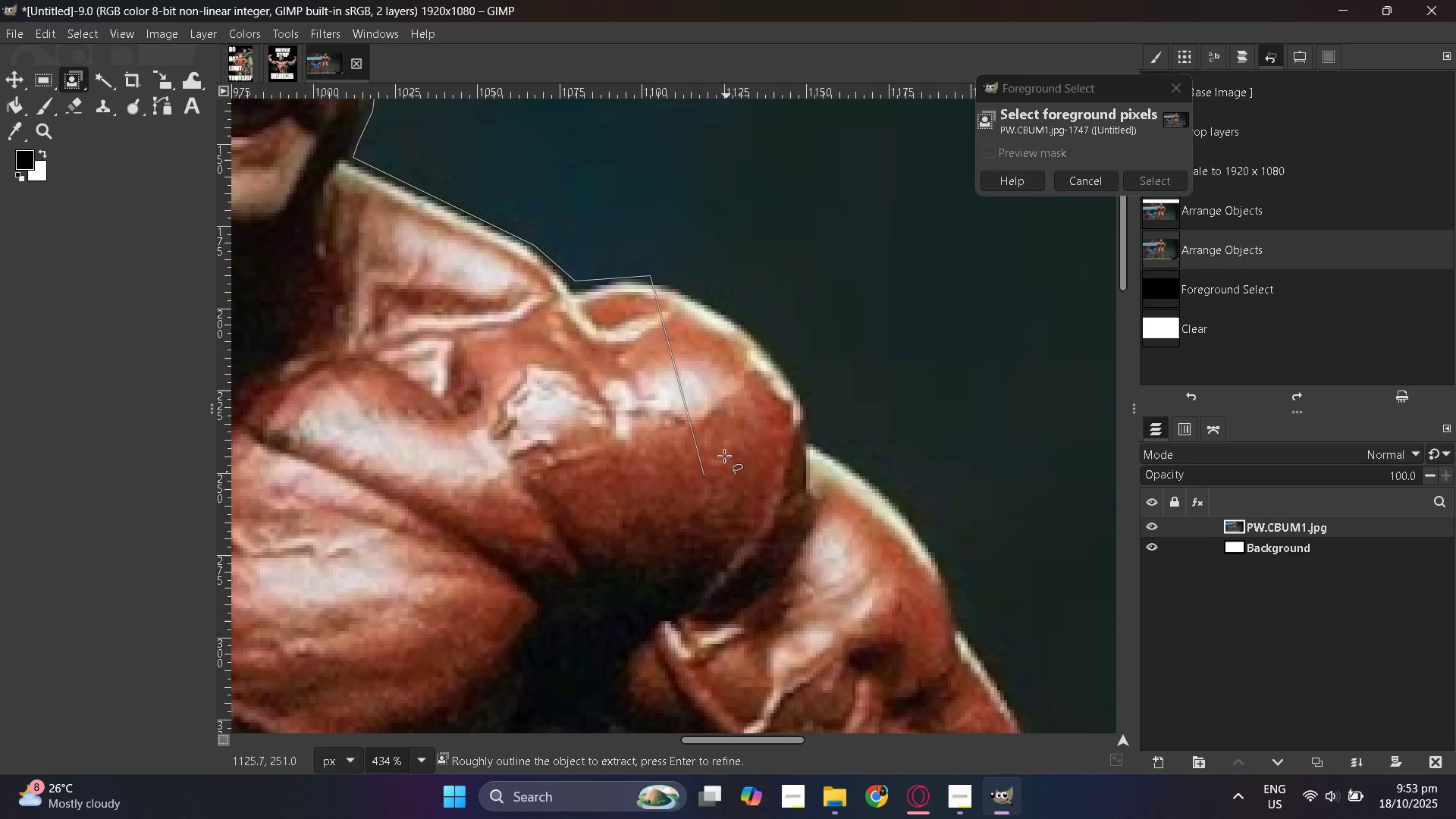 
key(Control+ControlLeft)
 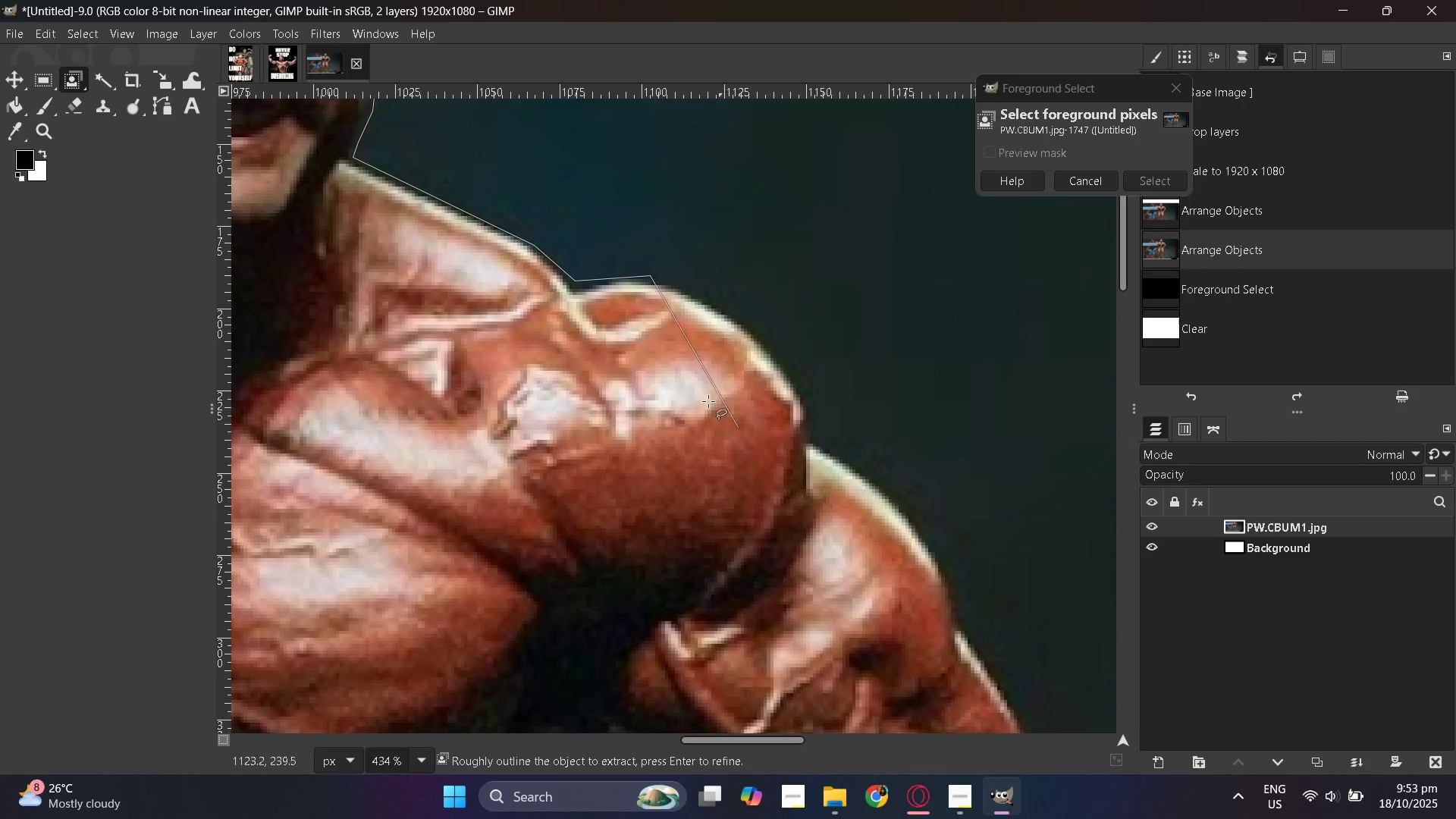 
key(Control+ControlLeft)
 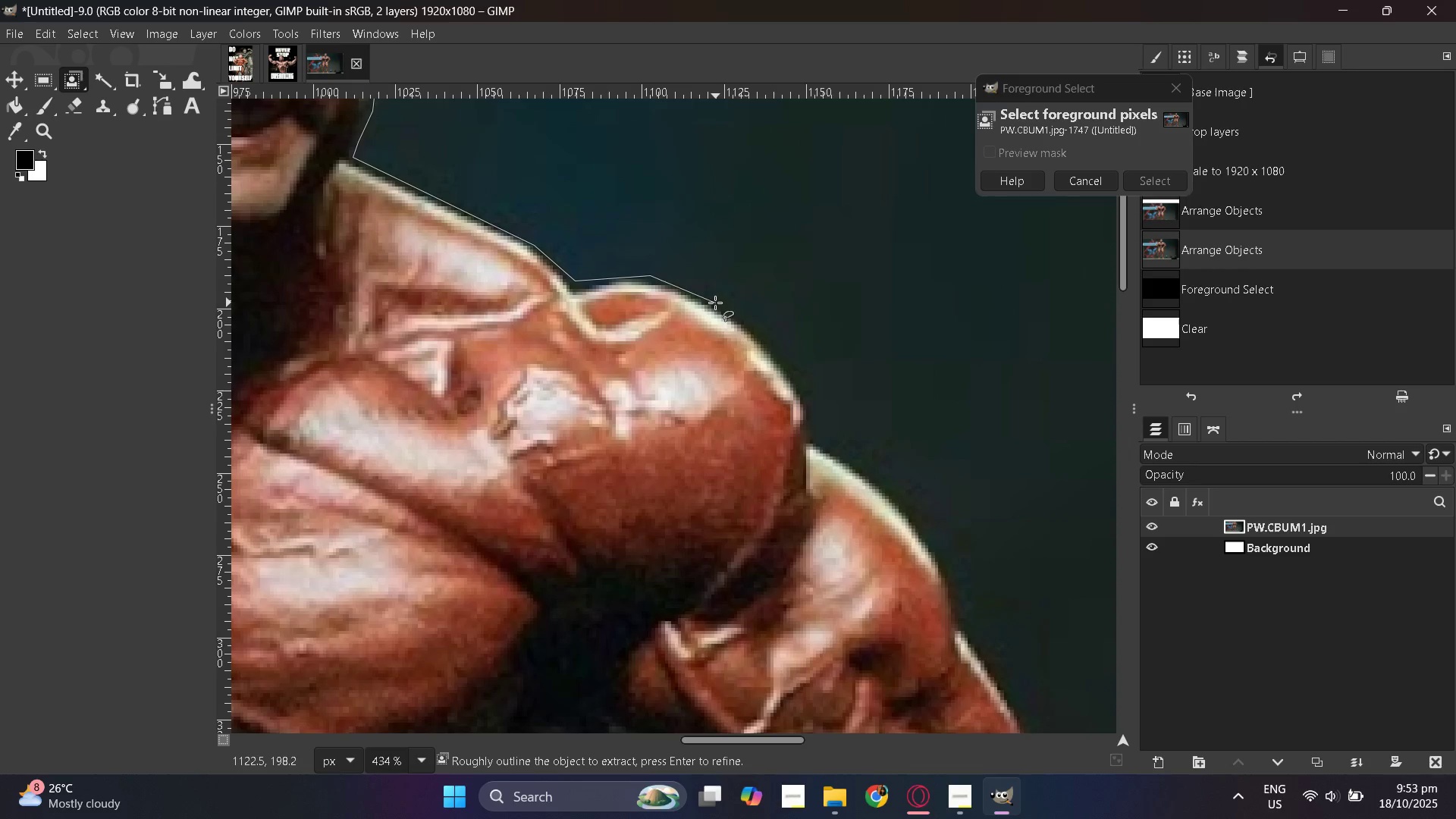 
left_click([715, 303])
 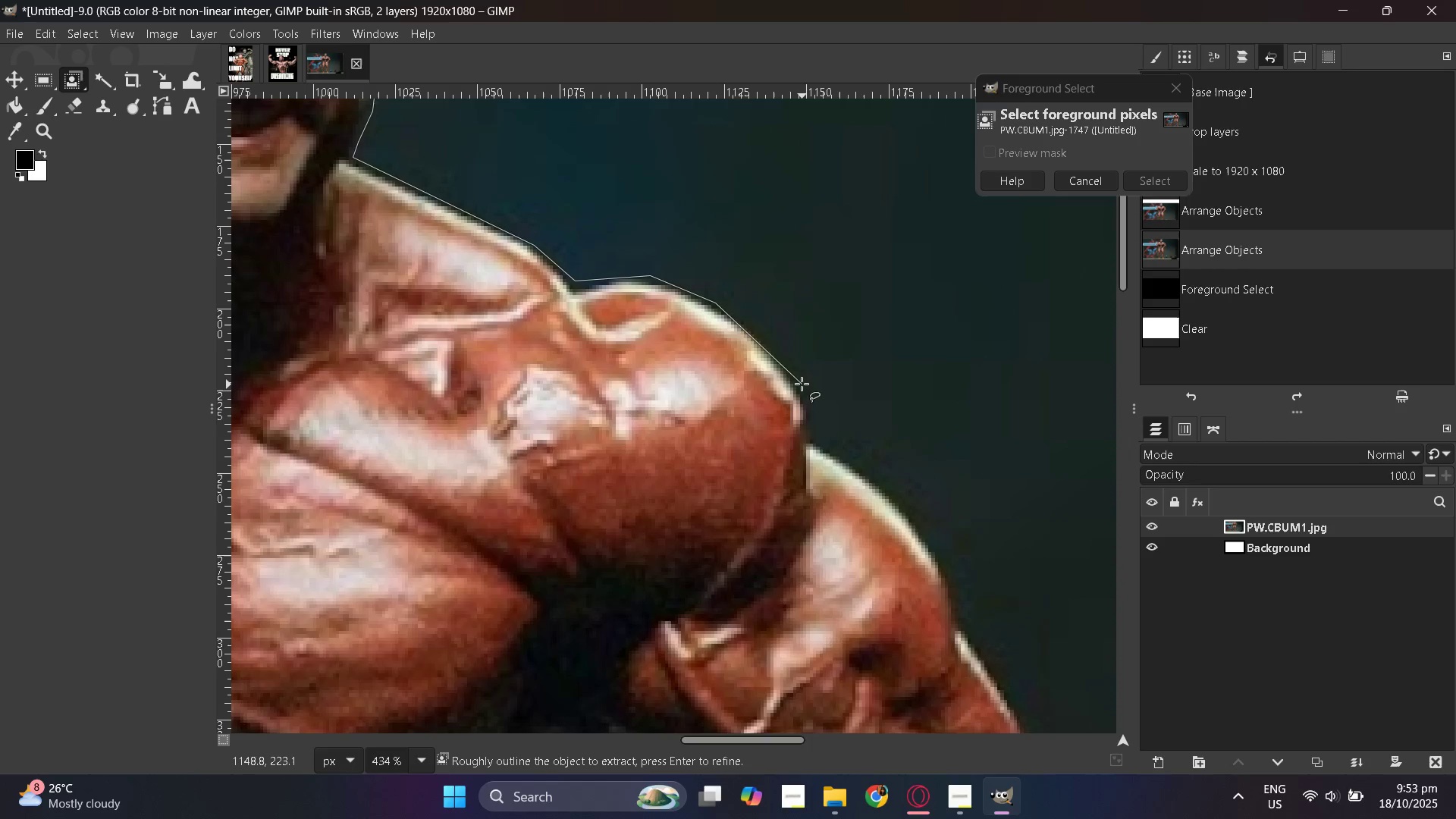 
left_click([802, 384])
 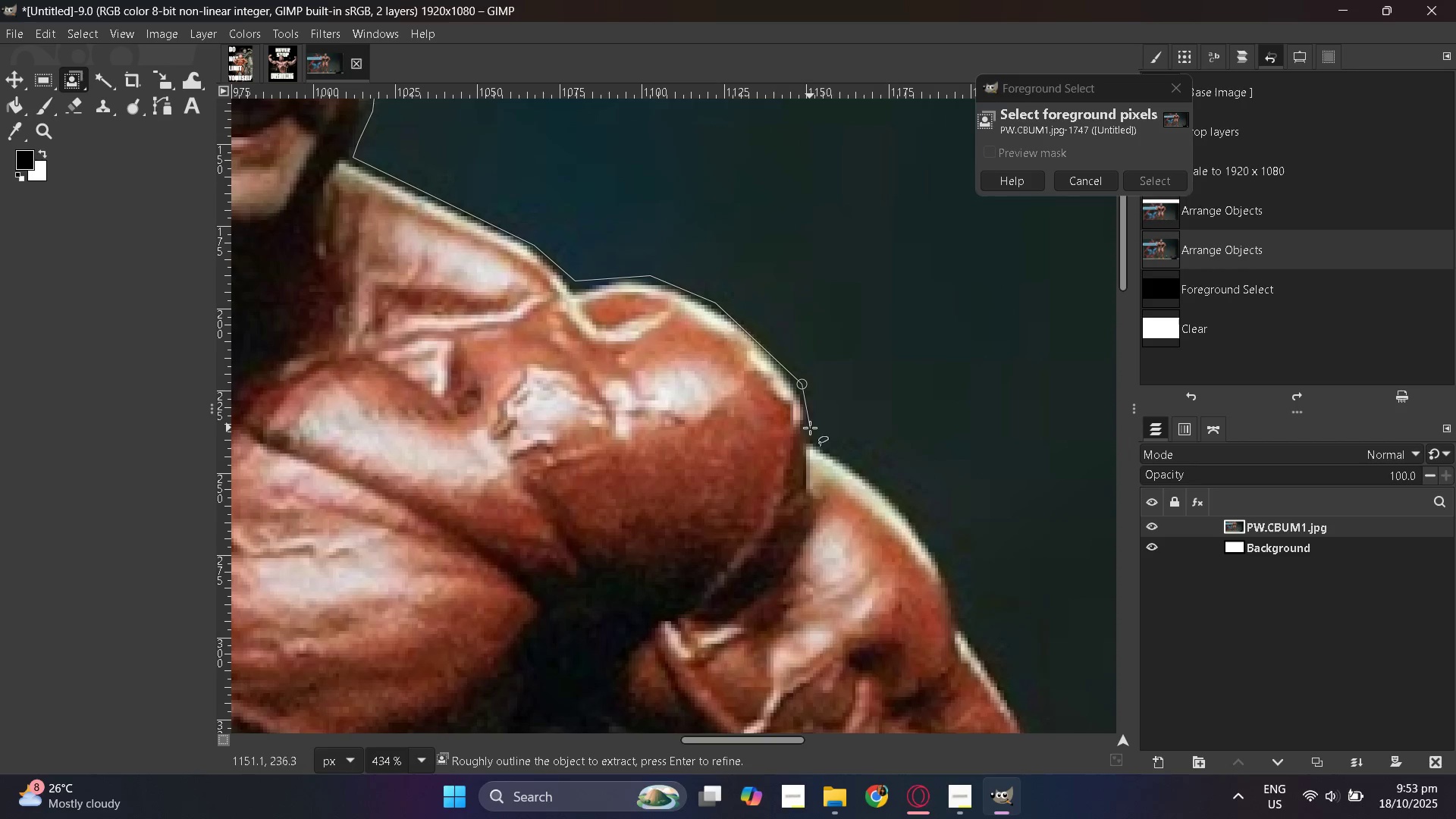 
left_click([810, 431])
 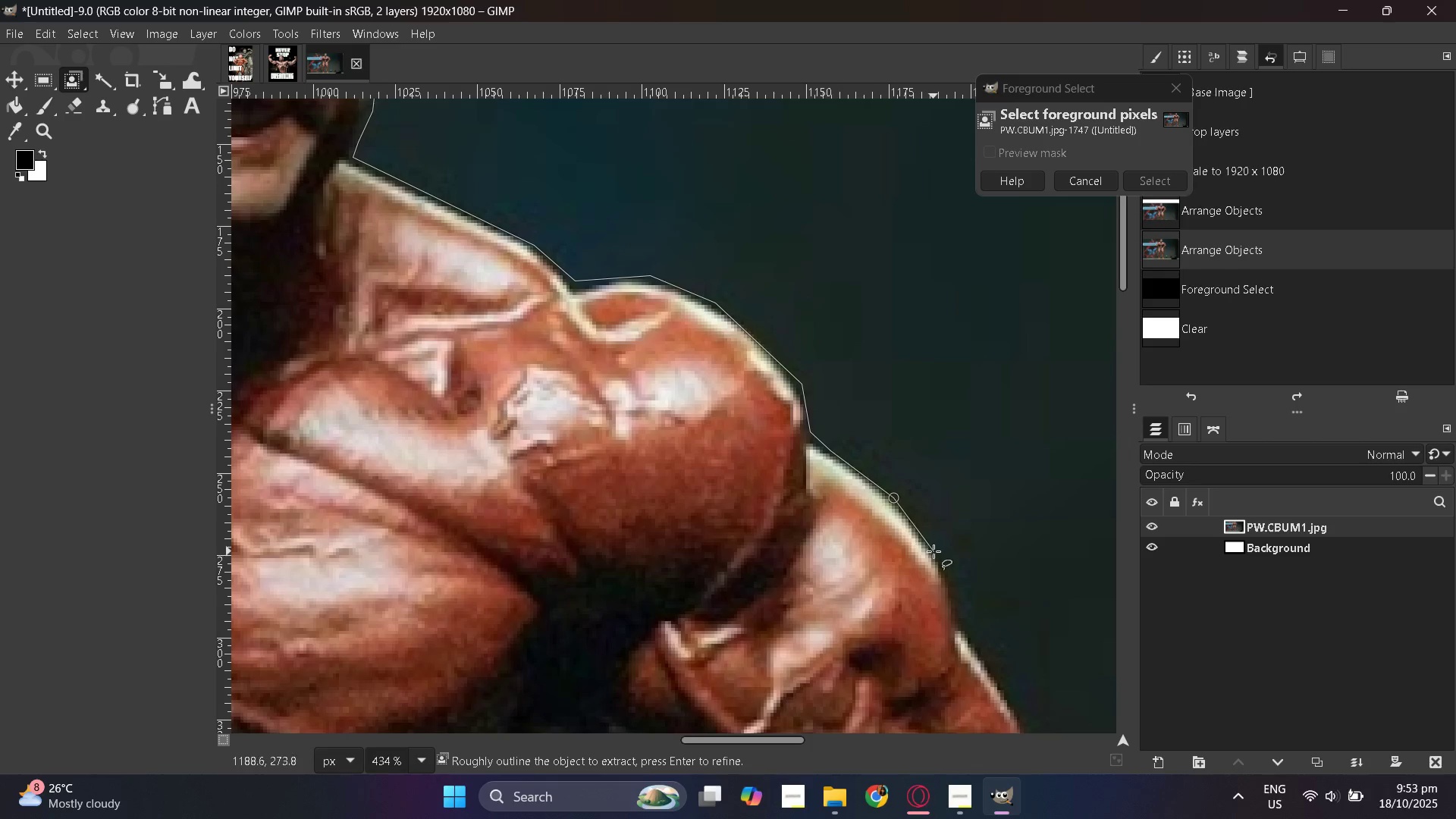 
scroll: coordinate [947, 572], scroll_direction: down, amount: 5.0
 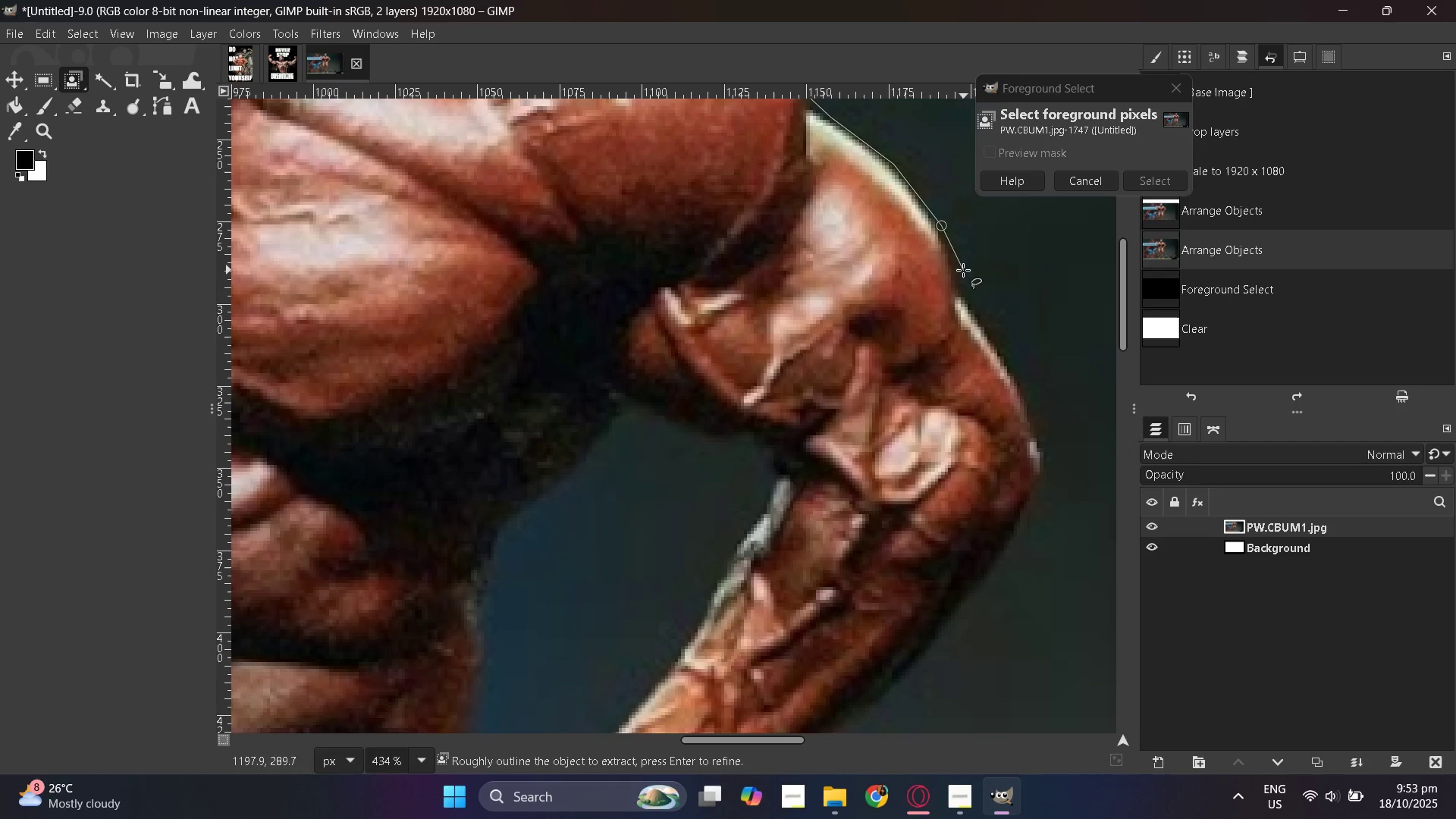 
left_click([957, 274])
 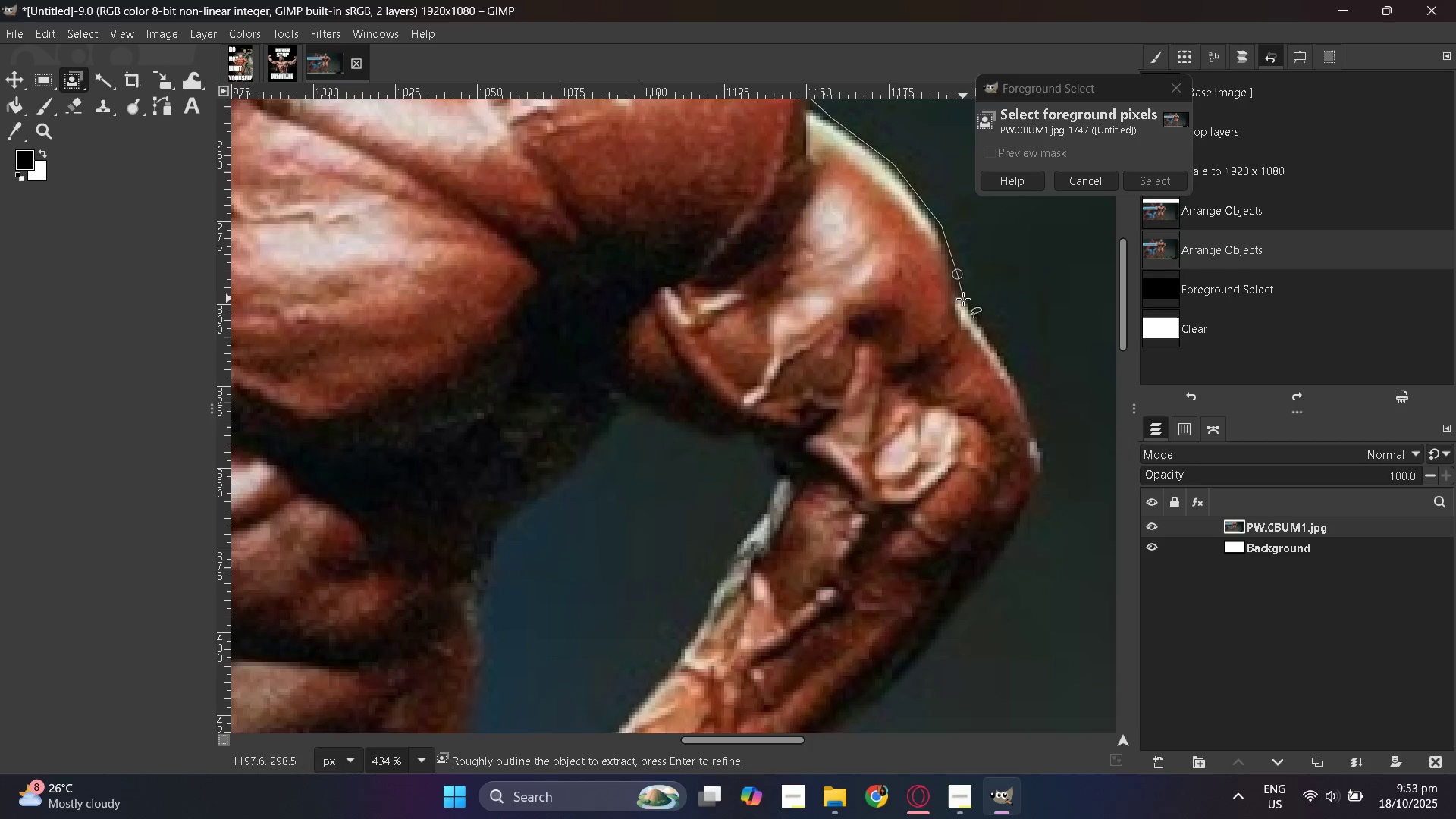 
left_click([968, 306])
 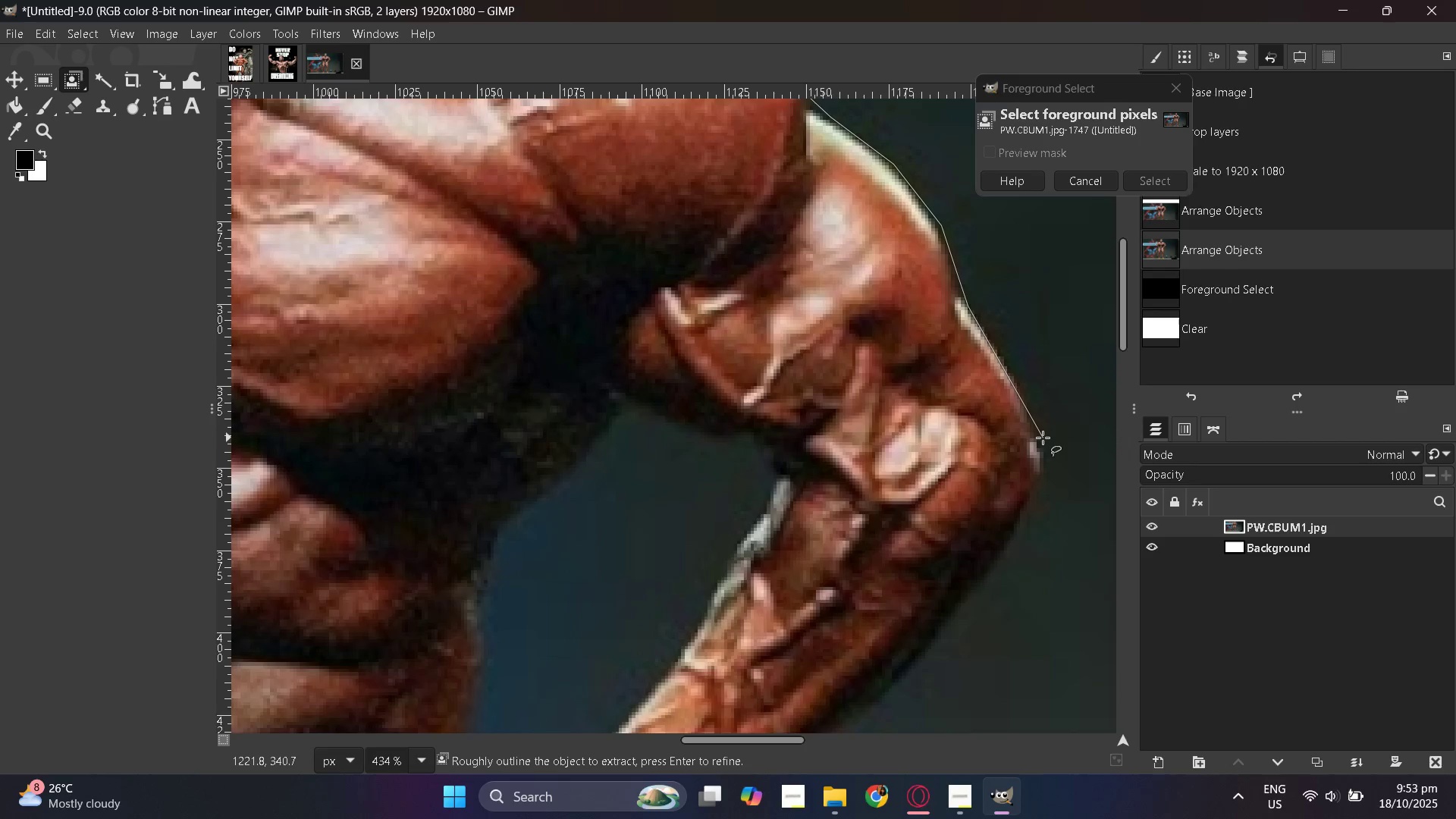 
left_click([1043, 438])
 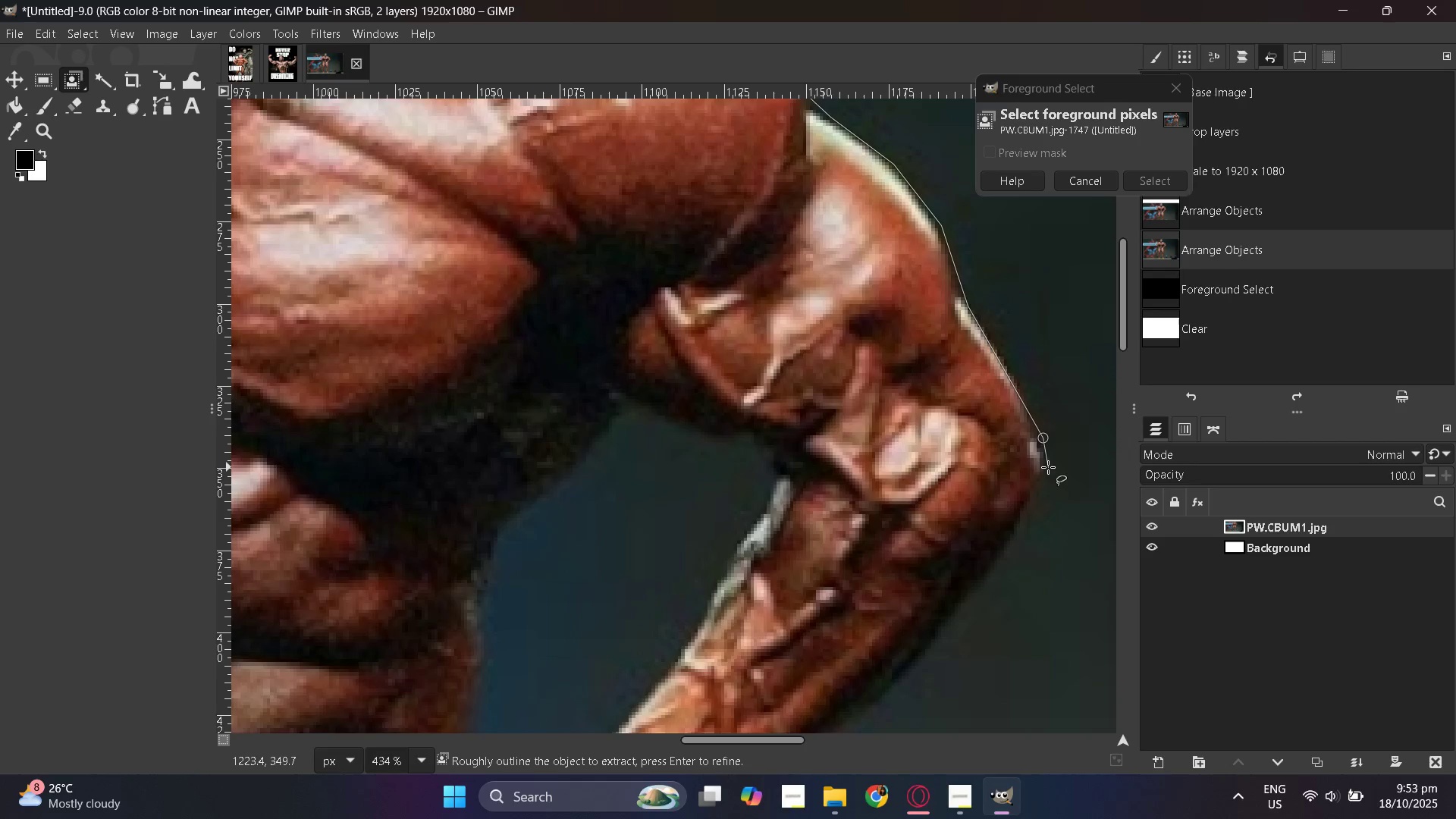 
left_click([1048, 467])
 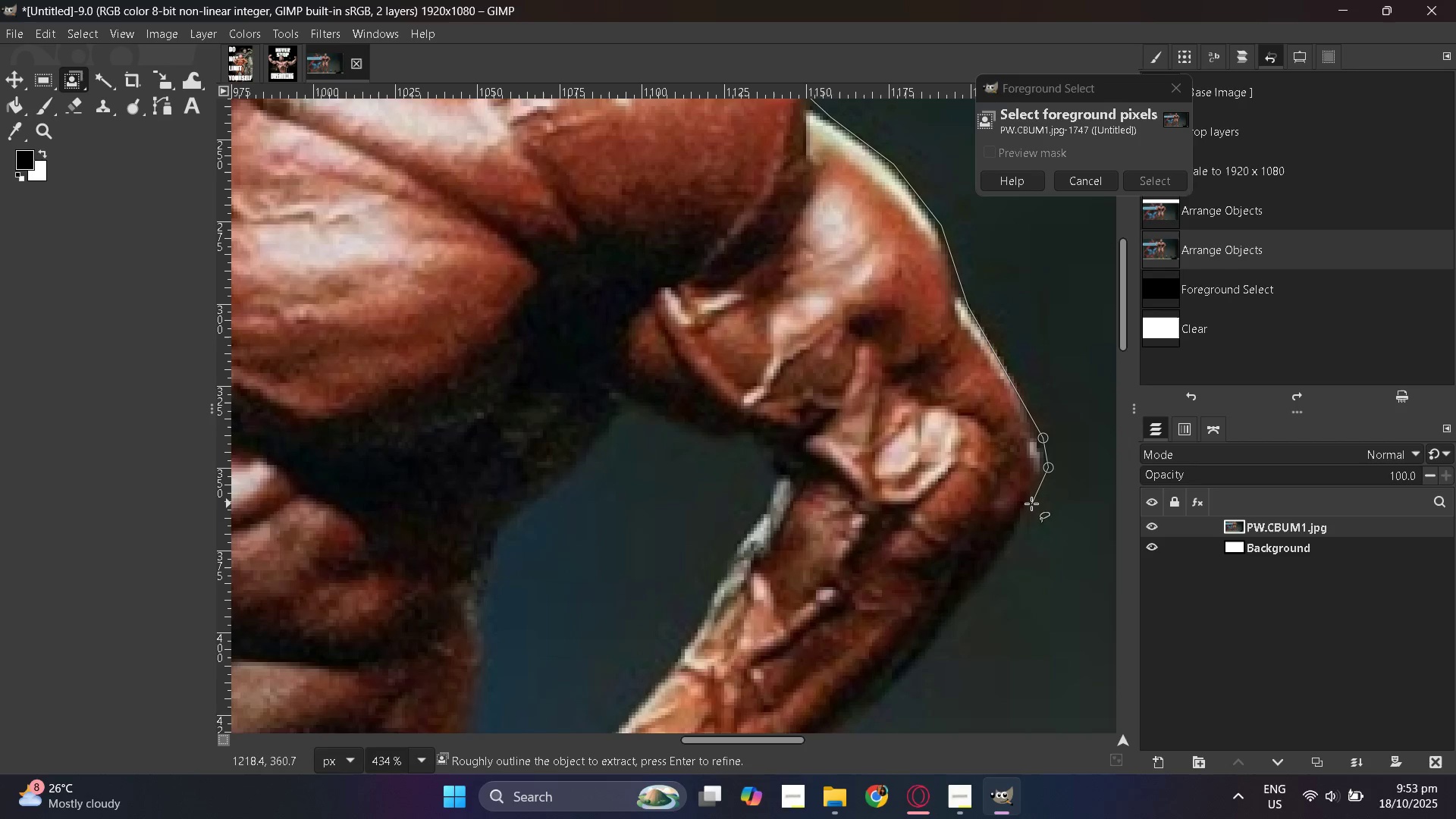 
left_click([1031, 504])
 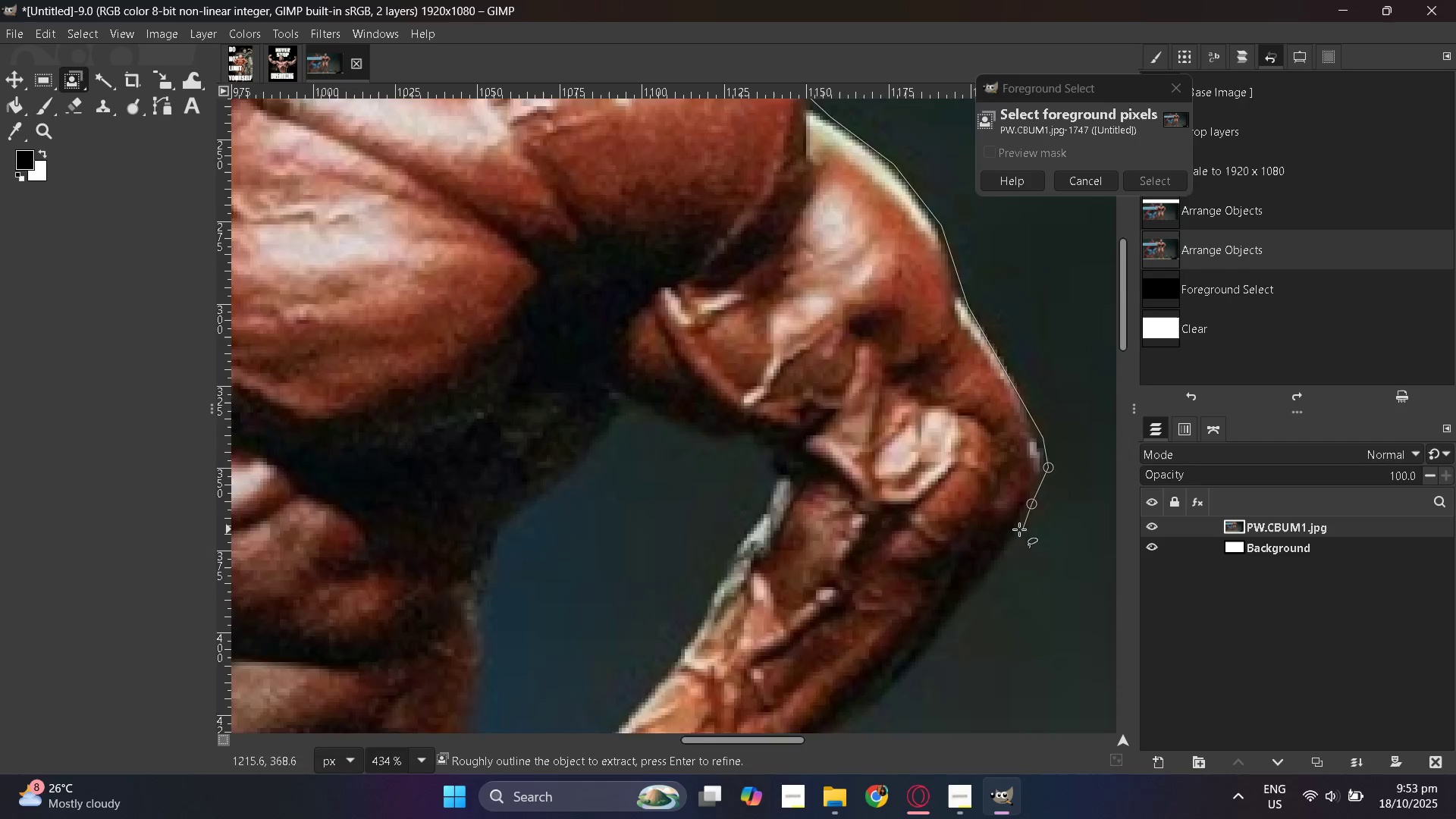 
scroll: coordinate [1011, 523], scroll_direction: down, amount: 5.0
 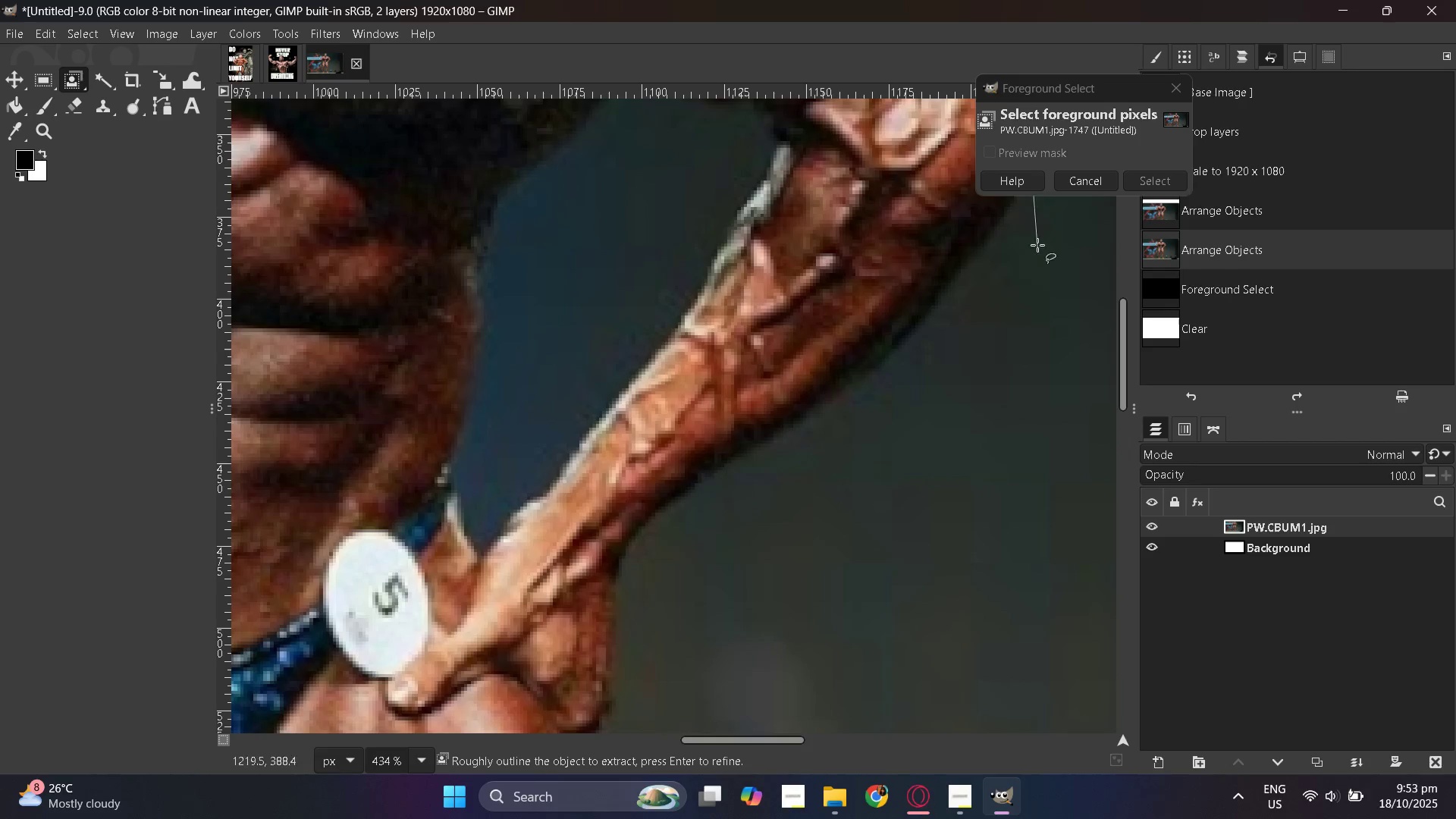 
scroll: coordinate [1029, 289], scroll_direction: up, amount: 3.0
 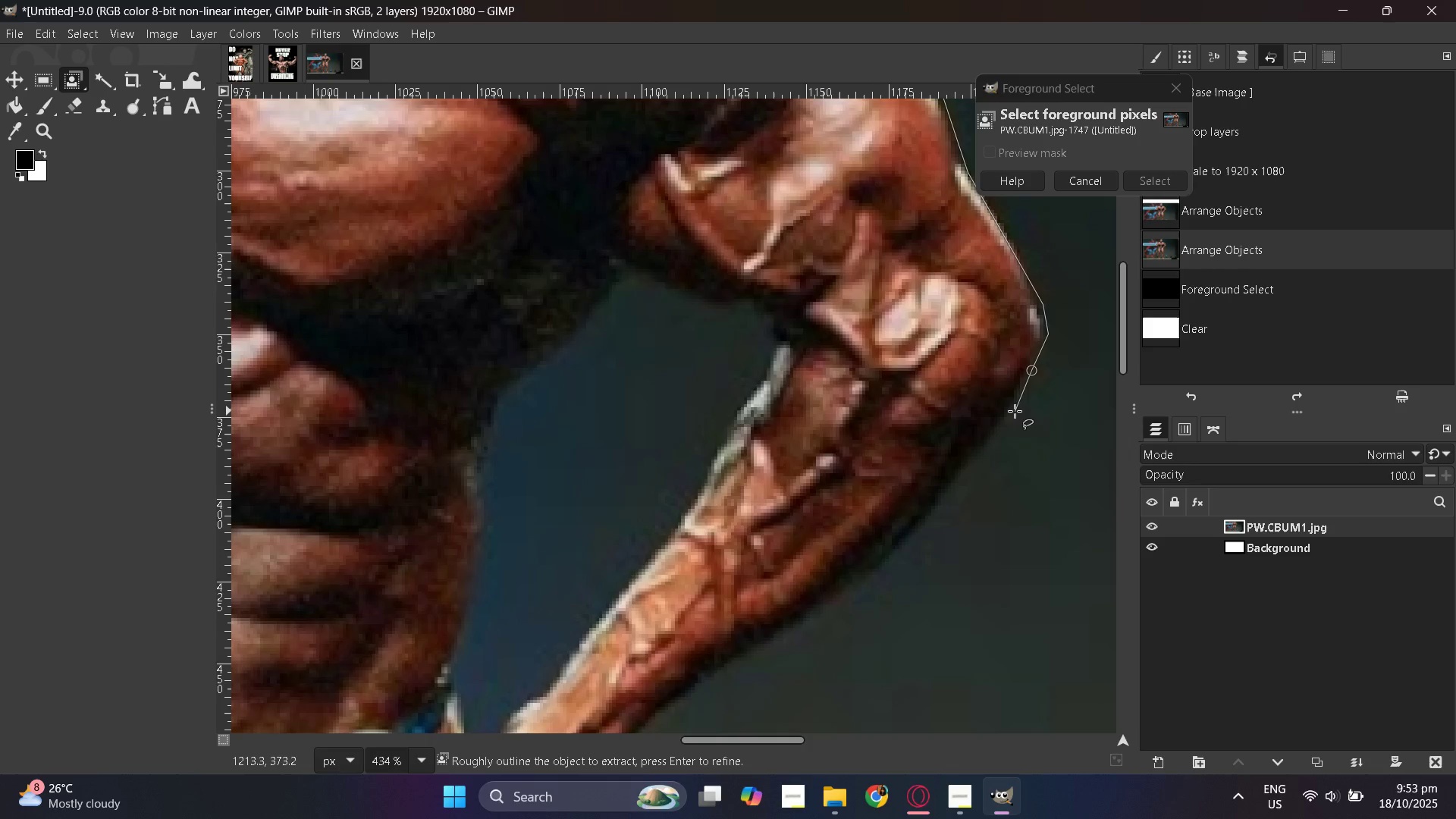 
left_click([1006, 414])
 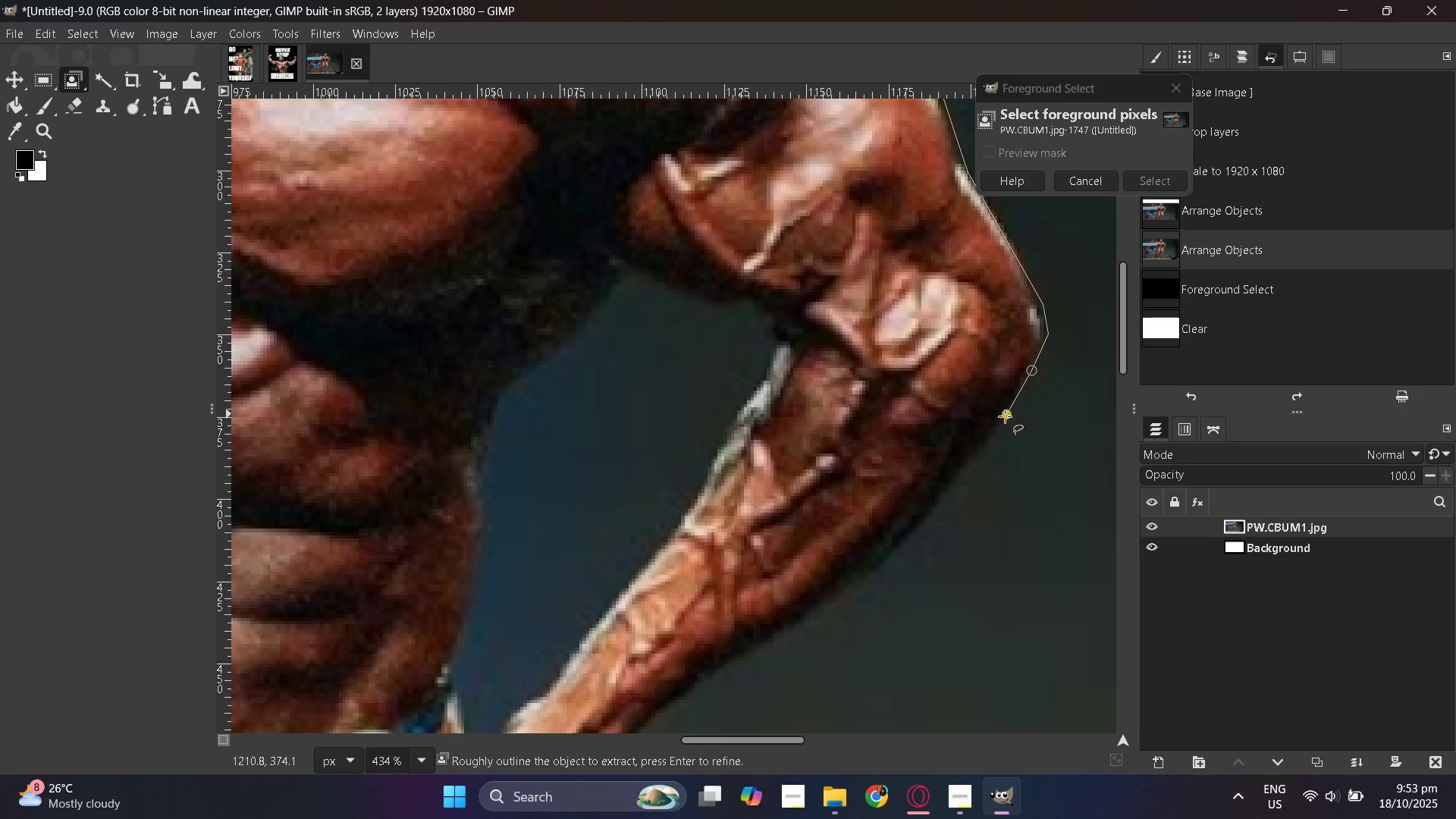 
scroll: coordinate [1003, 423], scroll_direction: down, amount: 3.0
 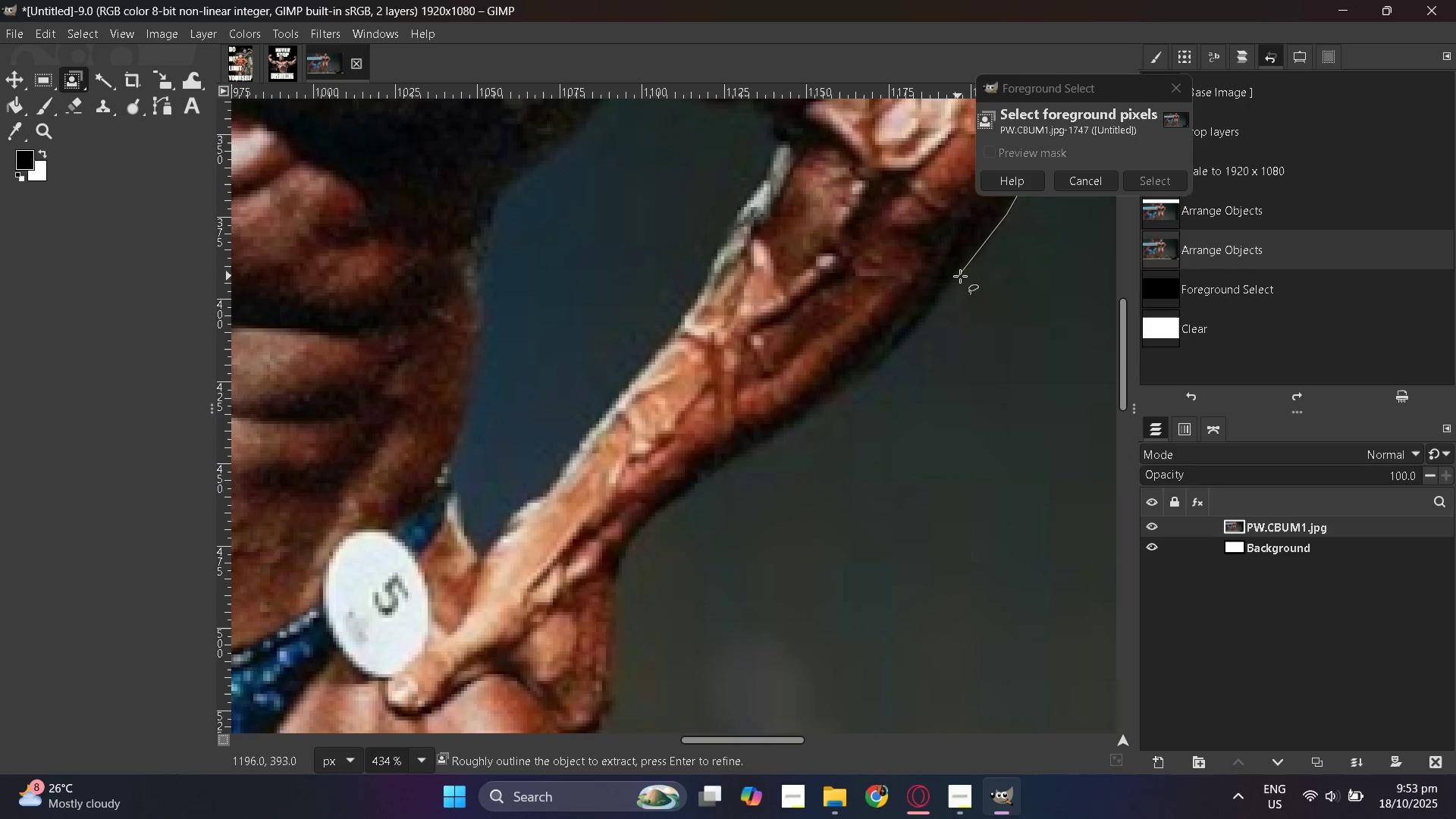 
scroll: coordinate [976, 279], scroll_direction: up, amount: 1.0
 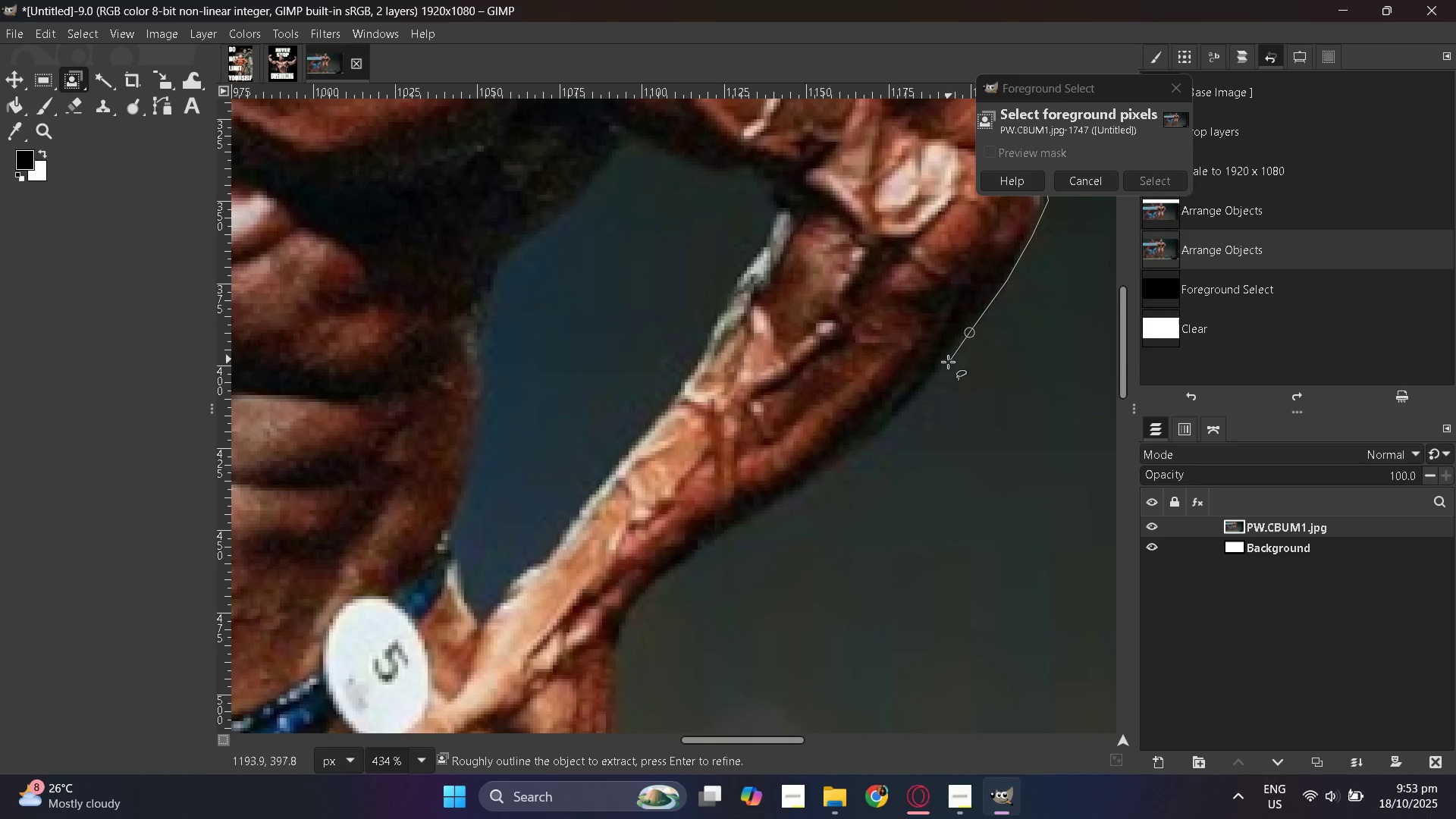 
left_click([935, 374])
 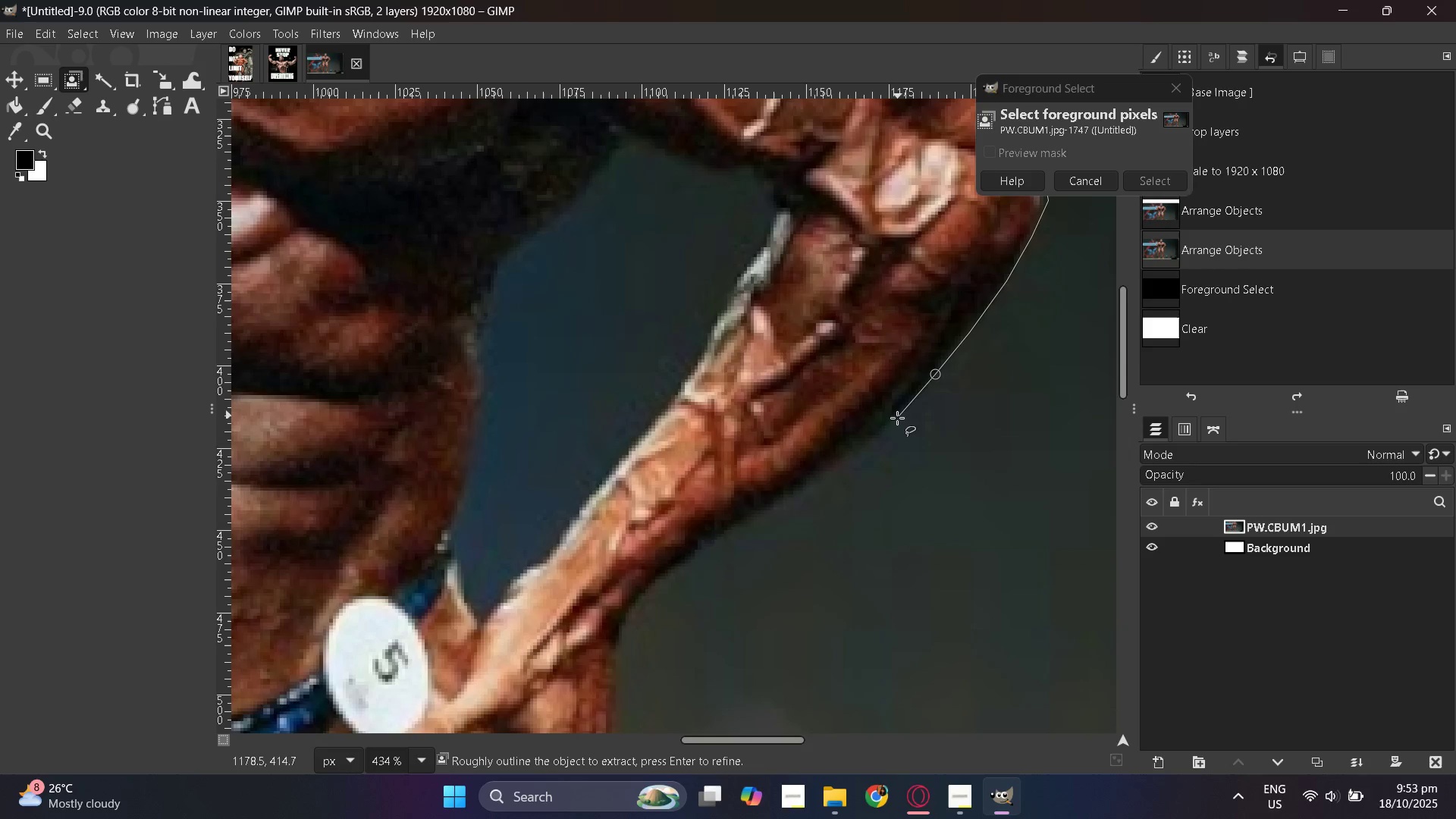 
left_click([894, 422])
 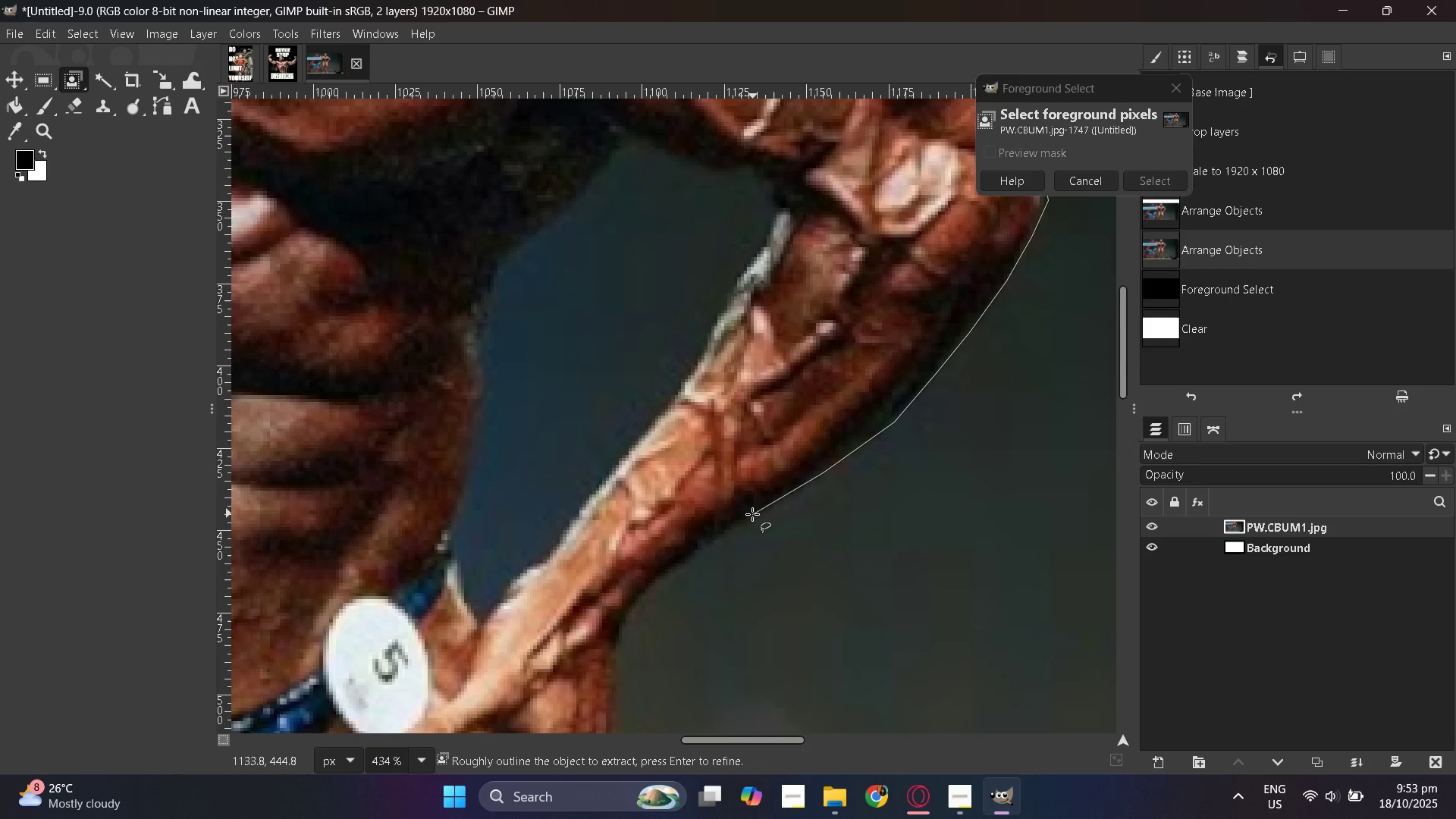 
left_click([750, 516])
 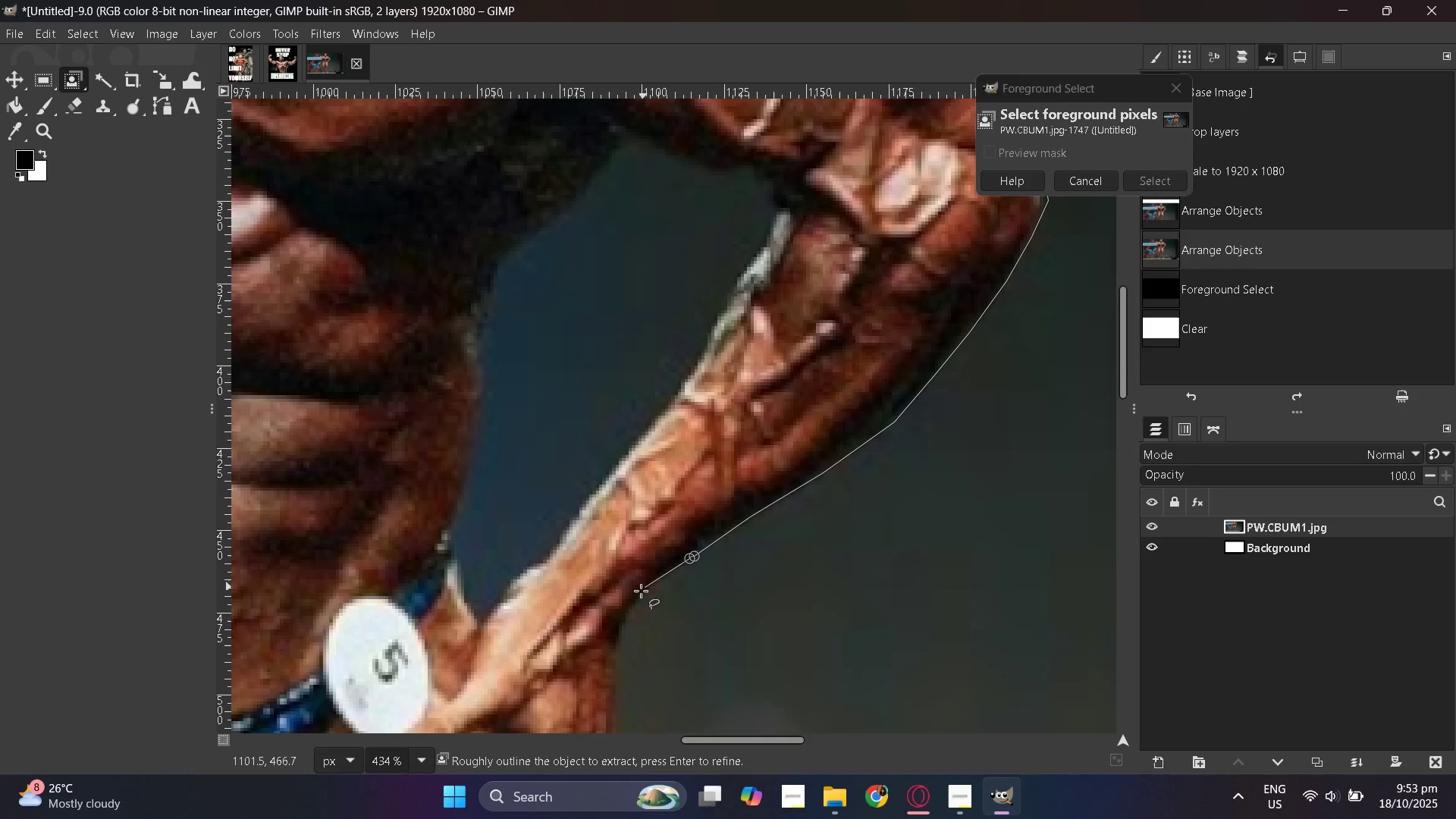 
left_click([632, 601])
 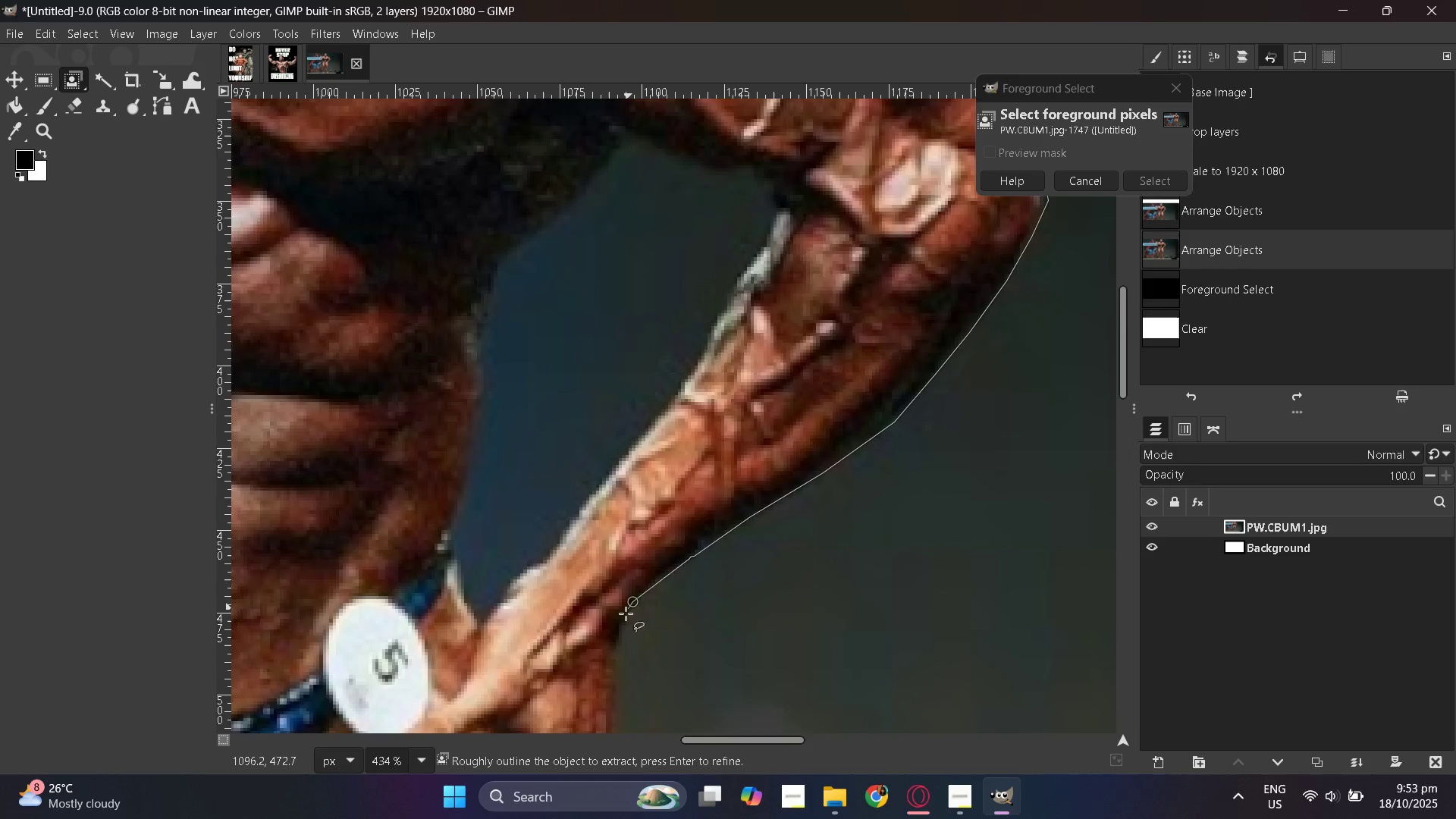 
scroll: coordinate [620, 614], scroll_direction: down, amount: 3.0
 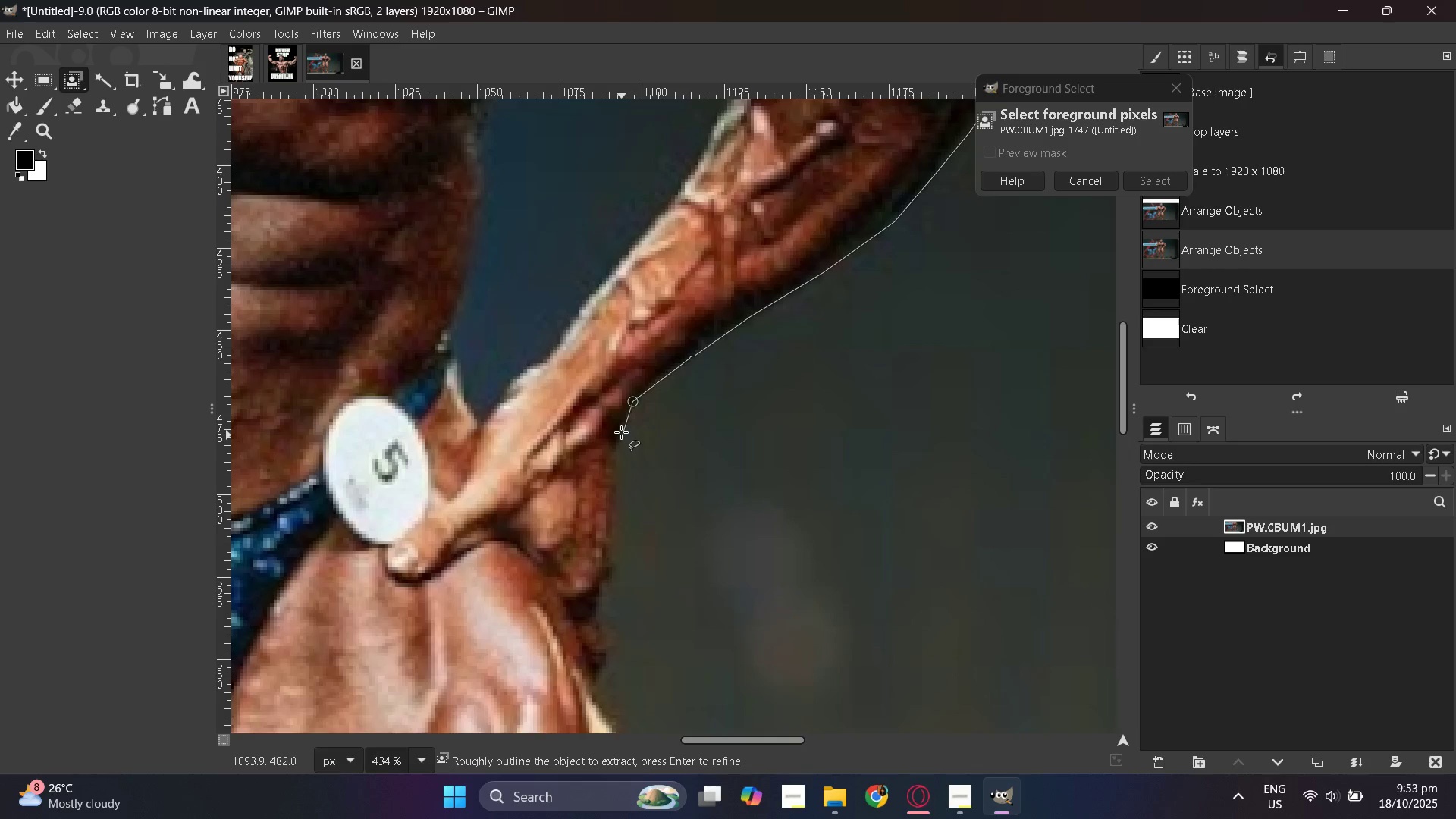 
left_click([621, 432])
 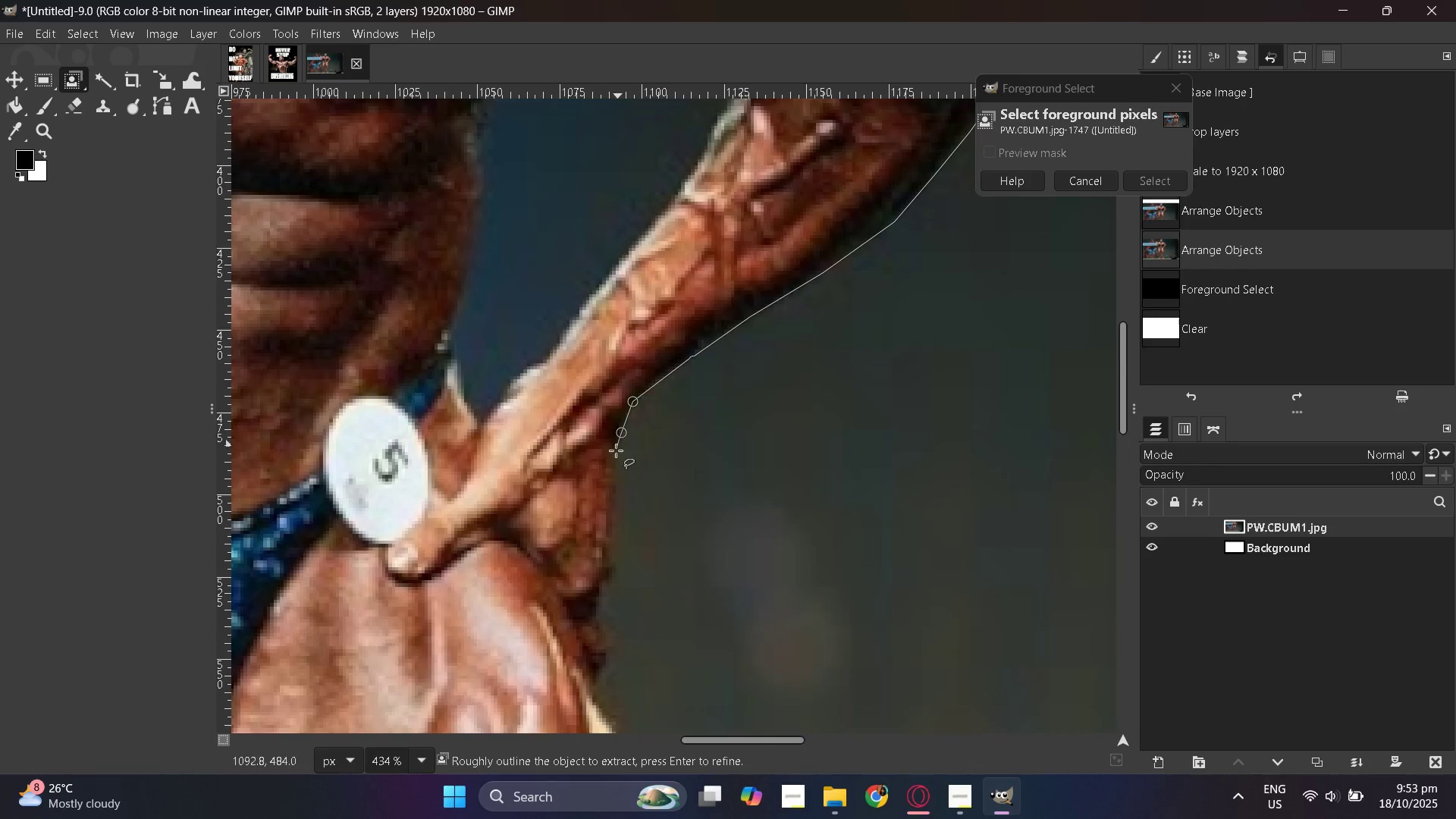 
scroll: coordinate [634, 334], scroll_direction: down, amount: 3.0
 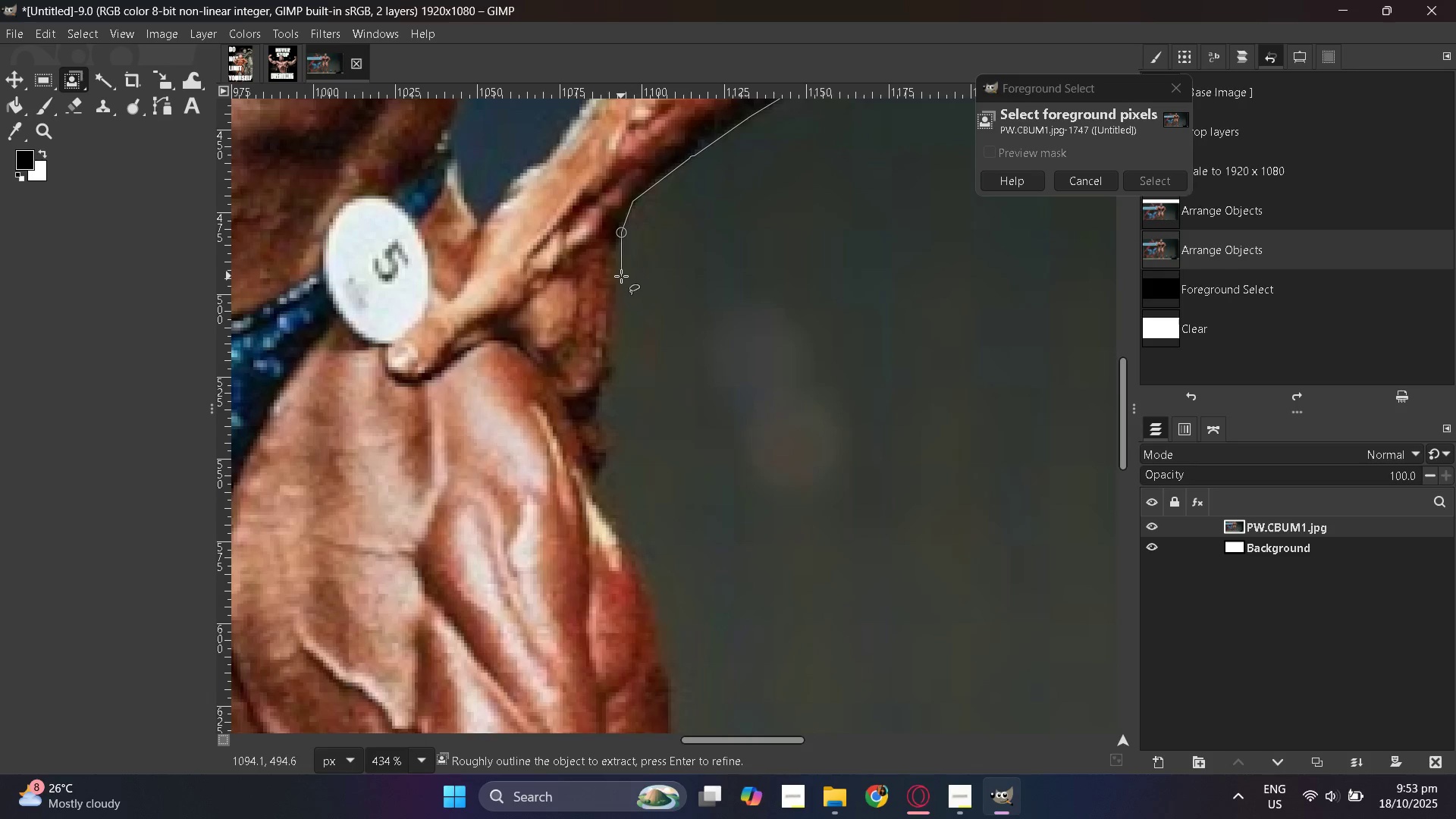 
left_click([618, 278])
 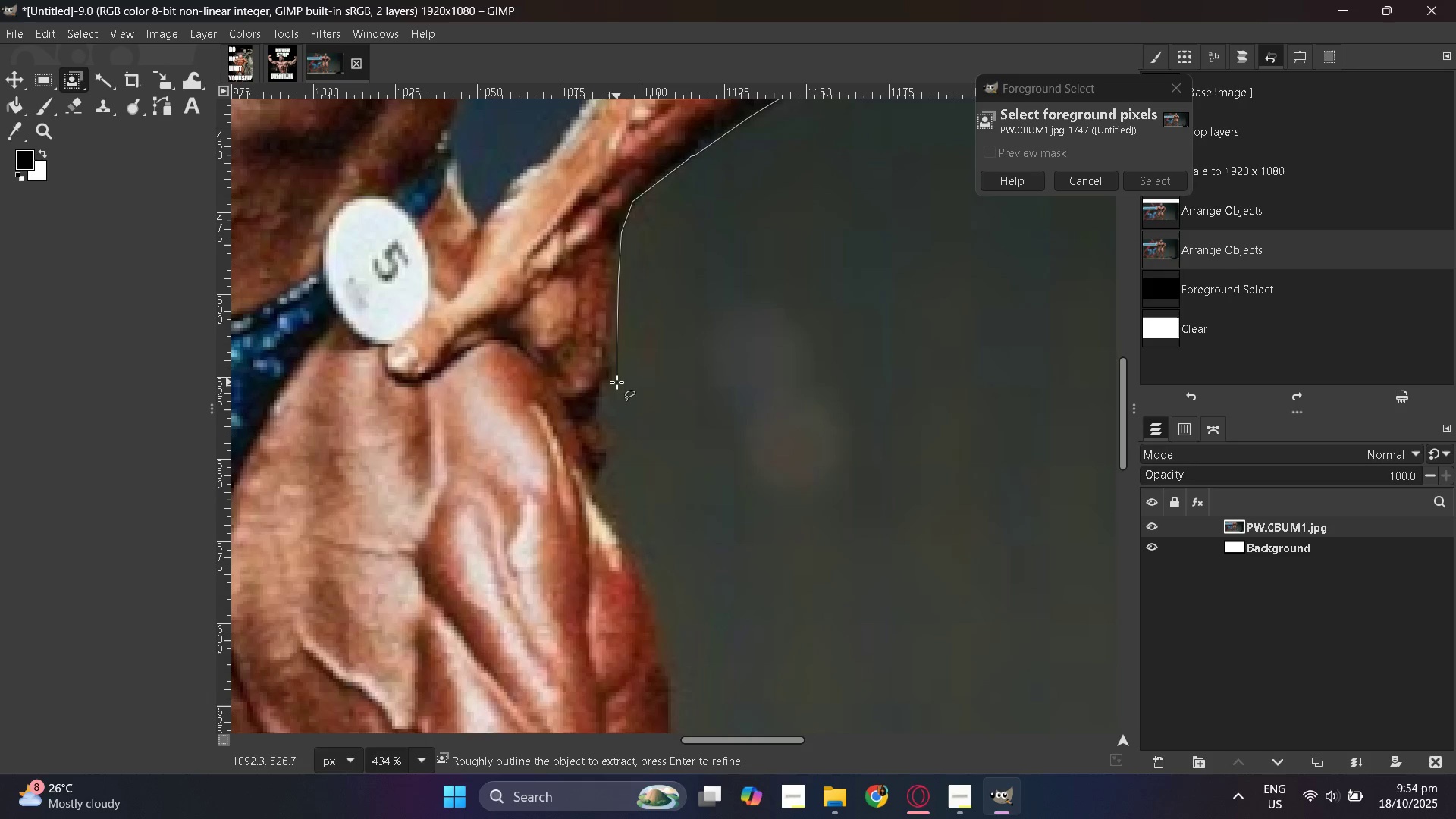 
double_click([604, 400])
 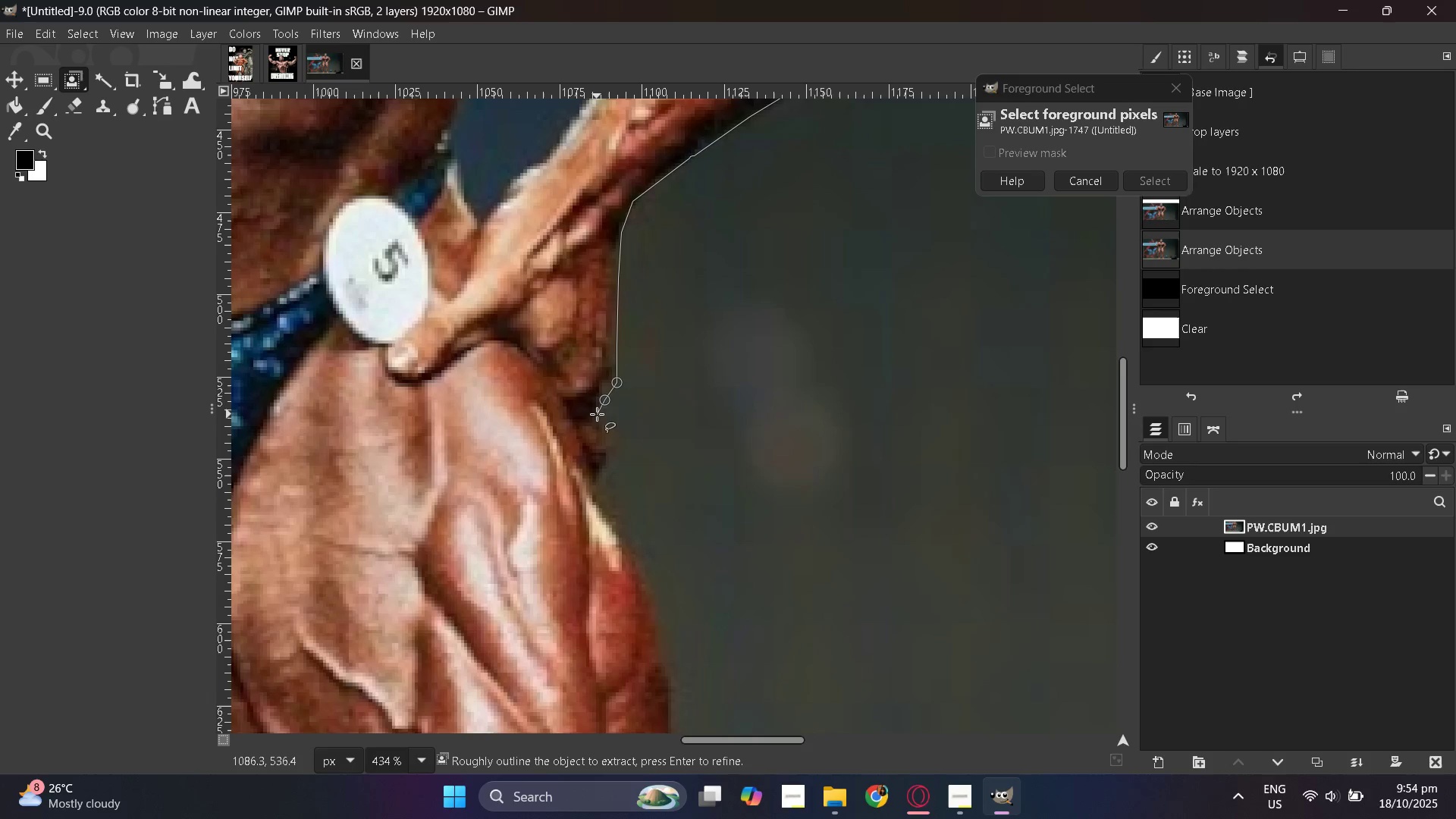 
left_click([597, 416])
 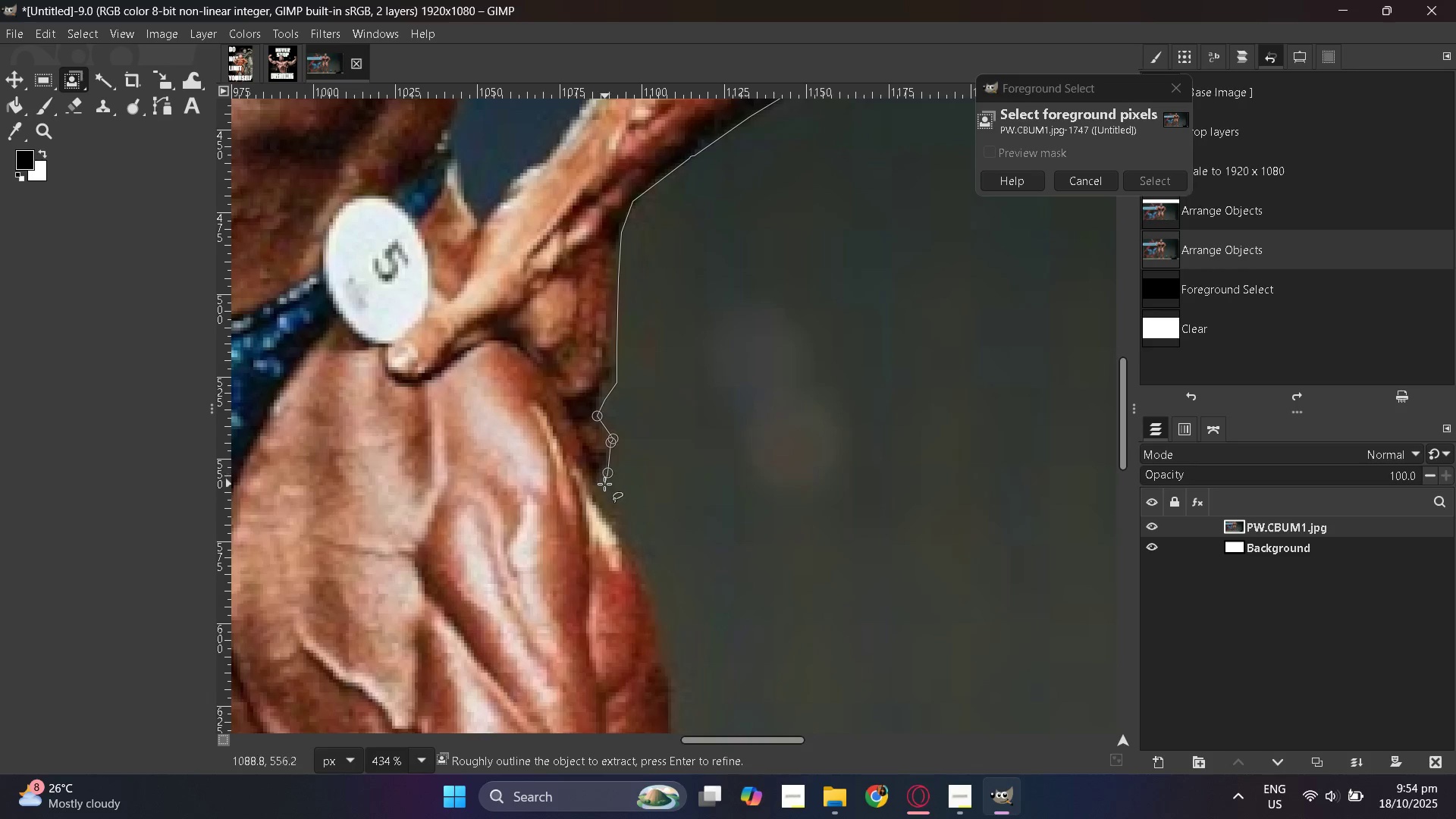 
left_click([599, 488])
 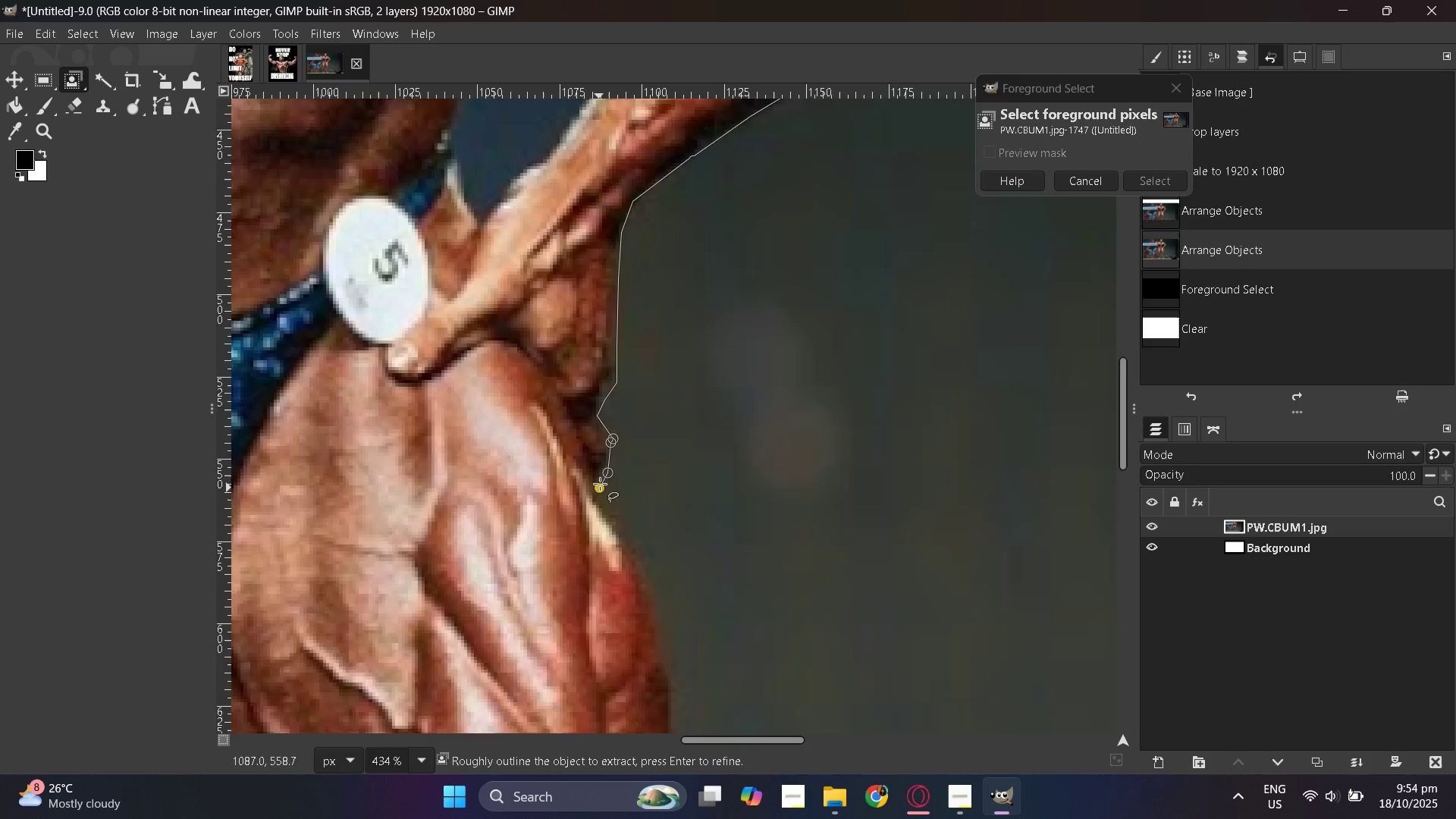 
scroll: coordinate [600, 479], scroll_direction: down, amount: 4.0
 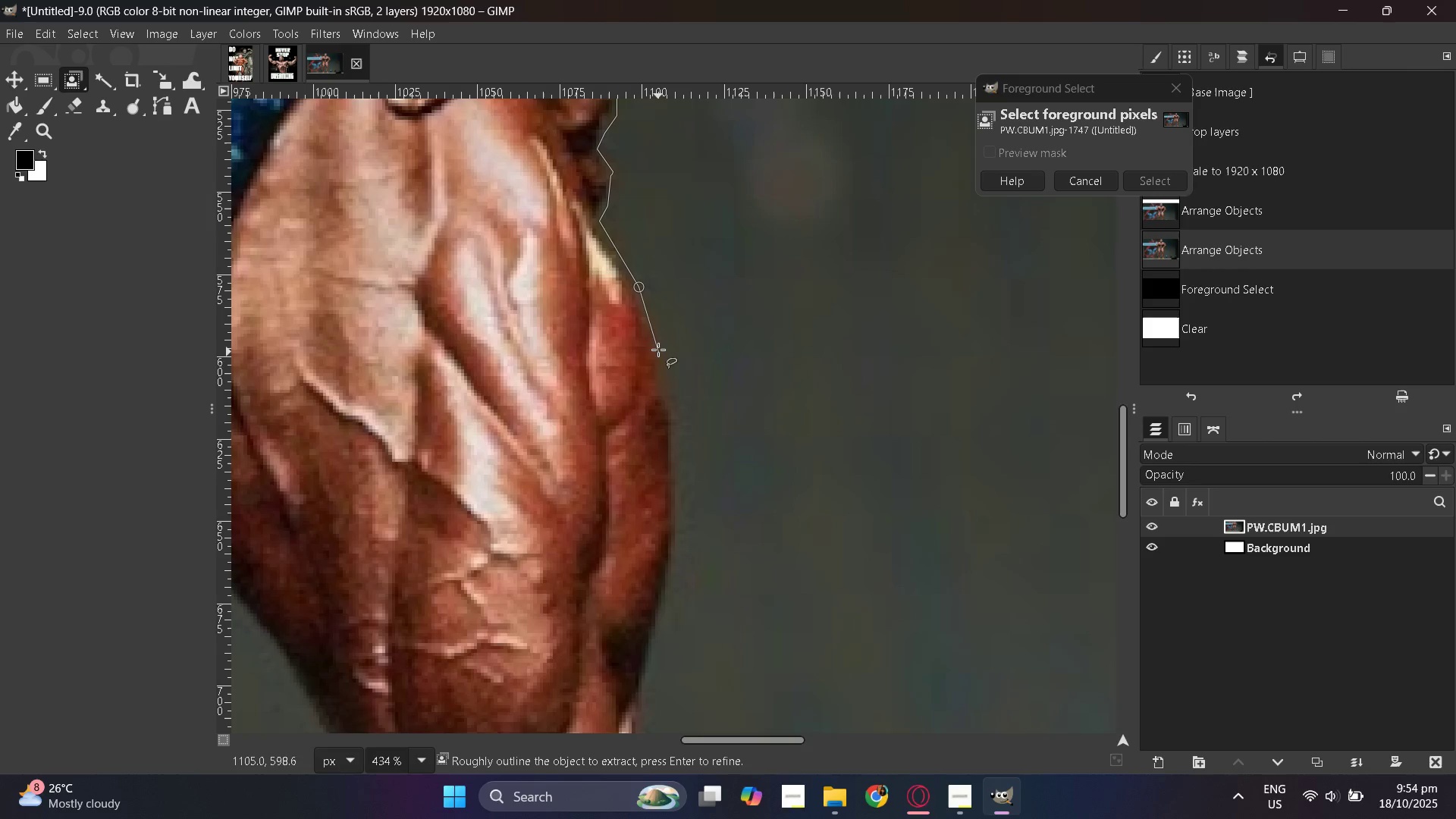 
left_click([660, 334])
 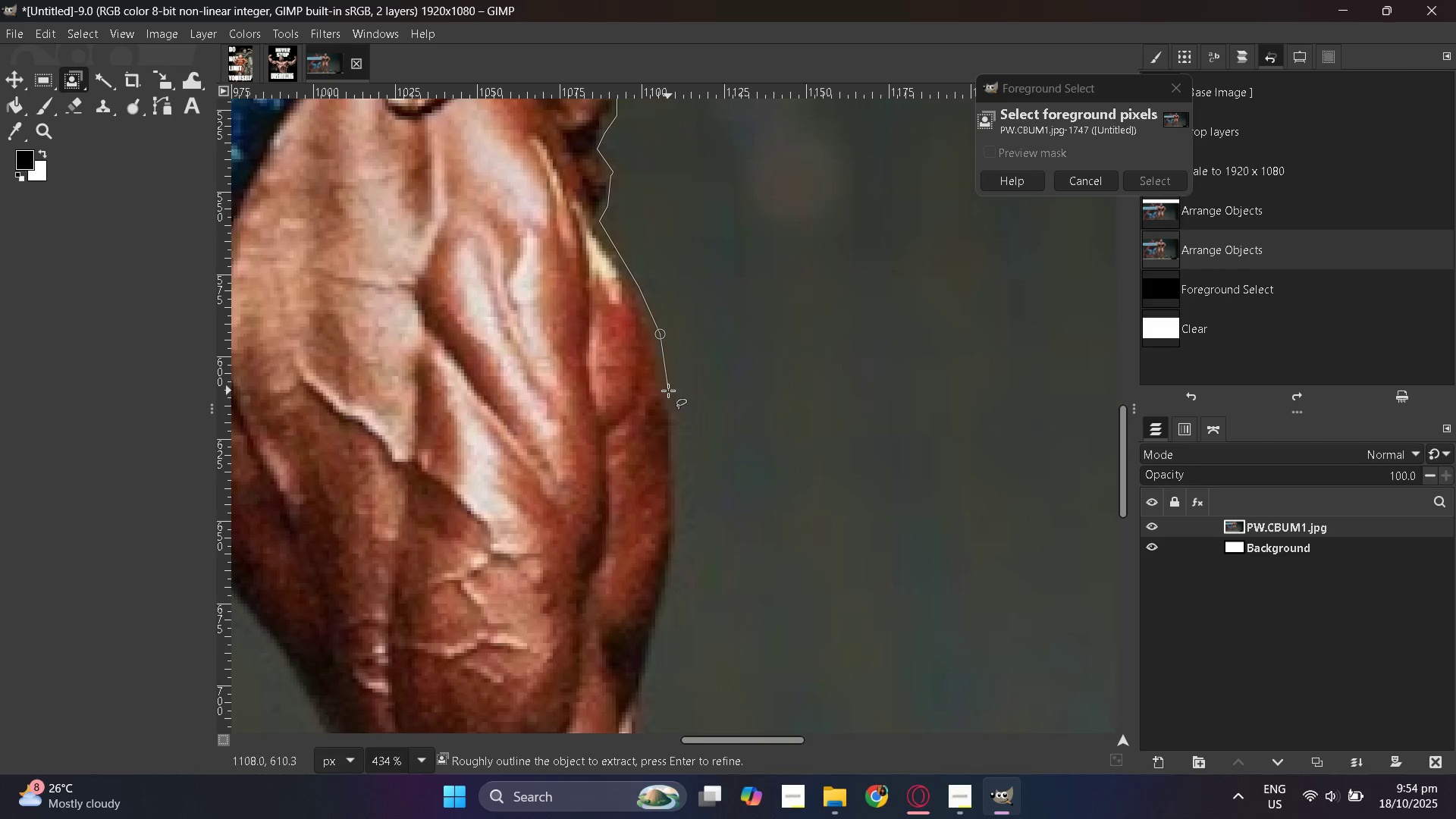 
left_click([668, 391])
 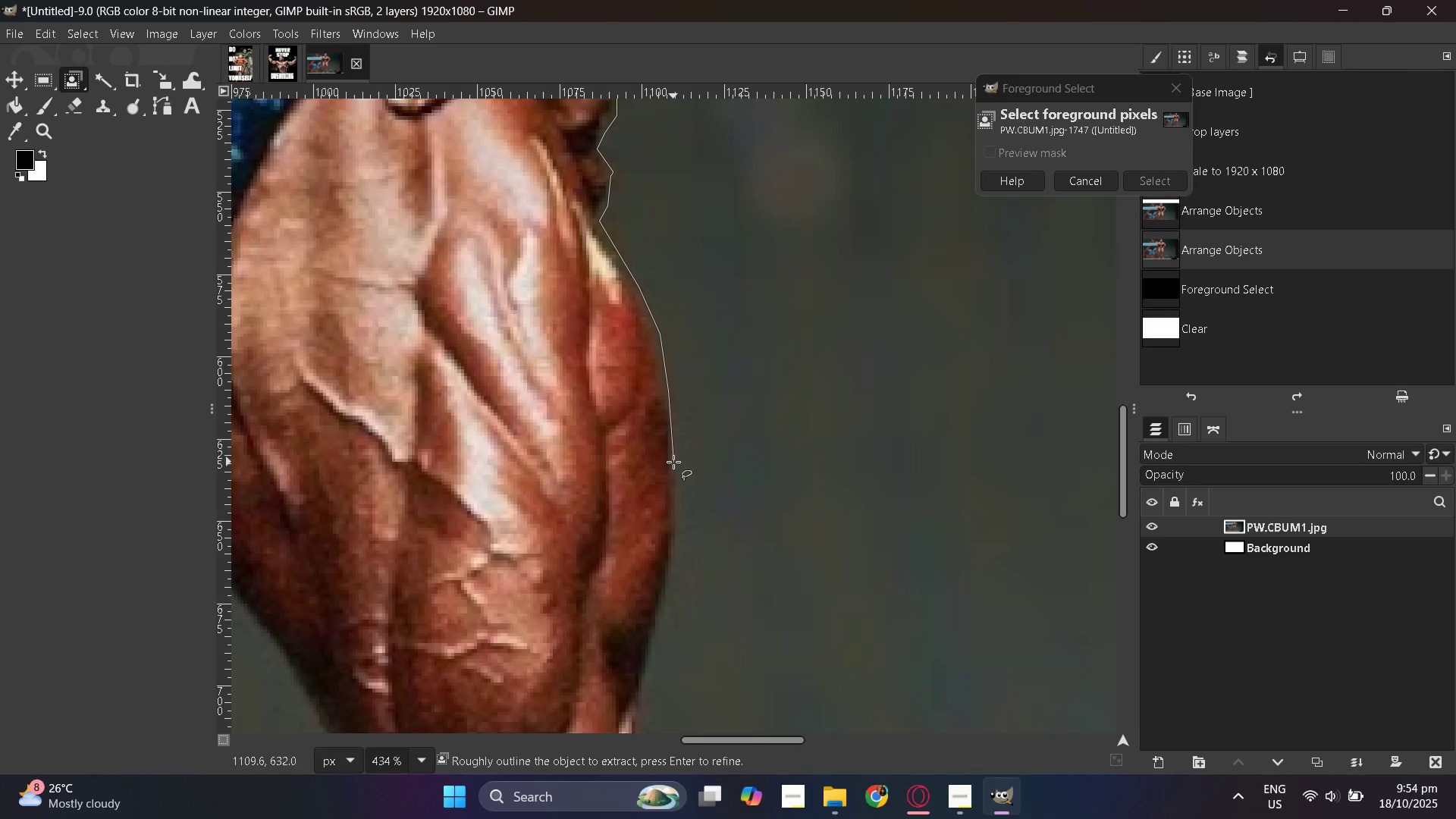 
left_click([673, 462])
 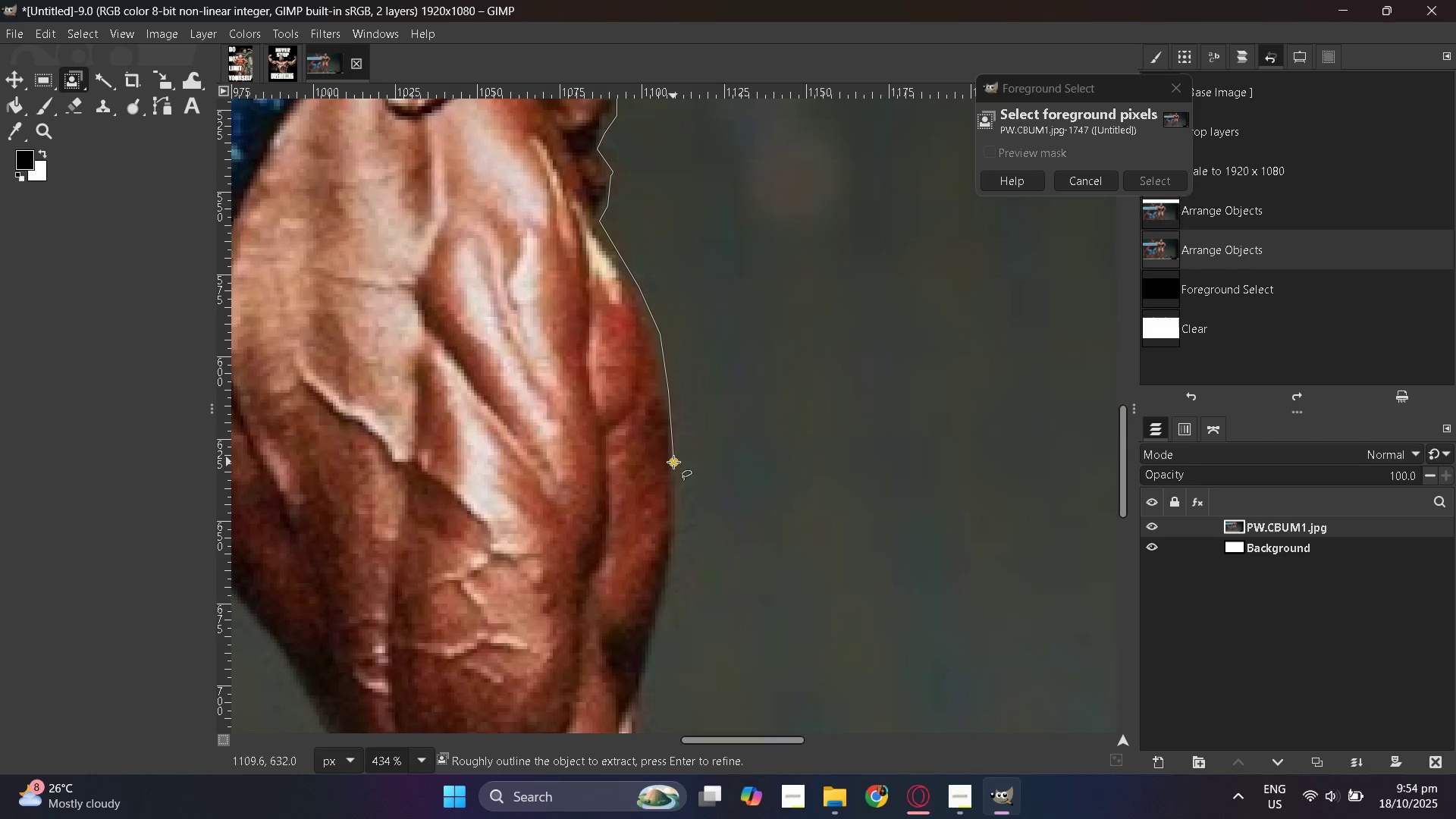 
scroll: coordinate [673, 456], scroll_direction: down, amount: 4.0
 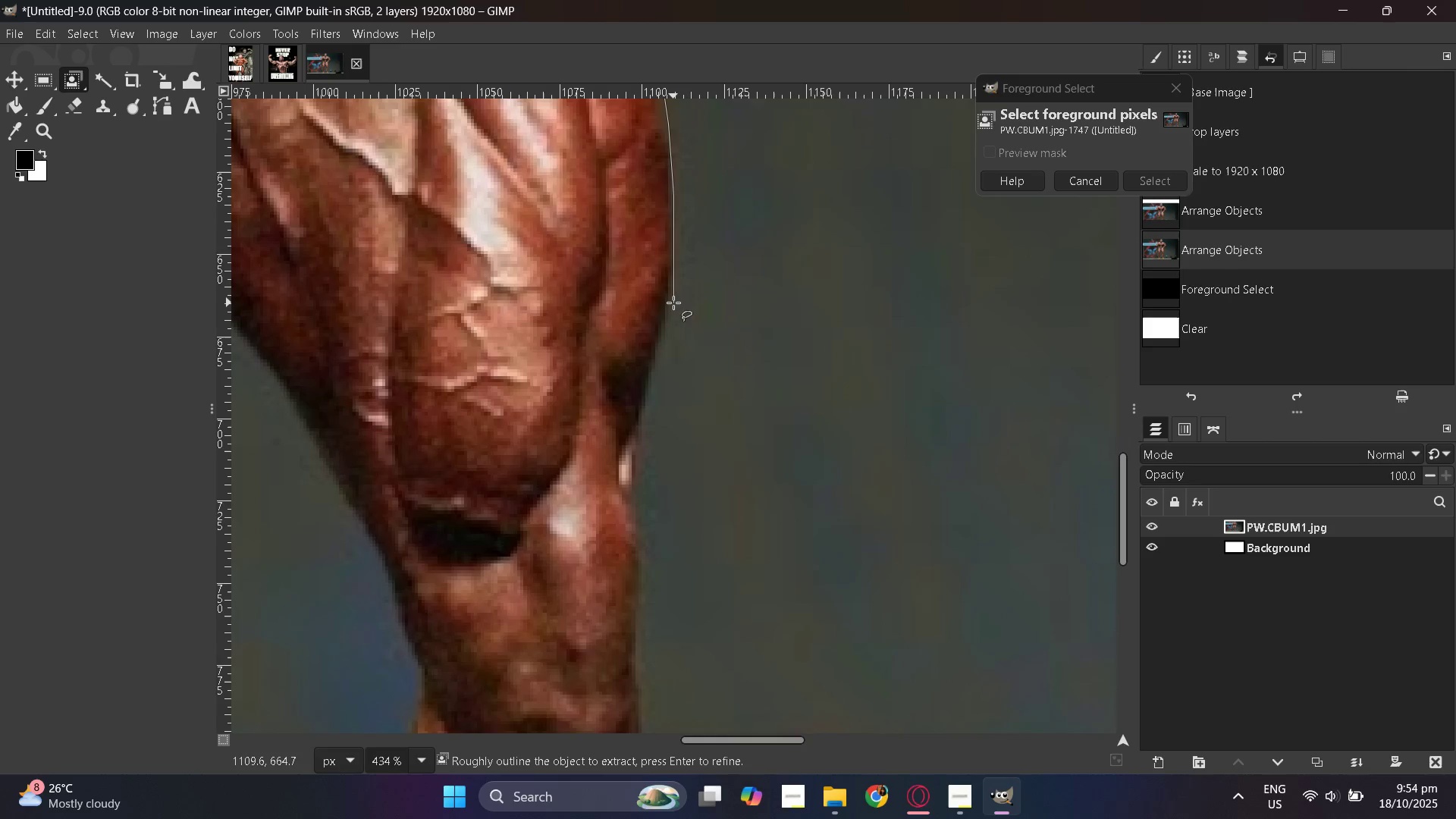 
left_click([673, 303])
 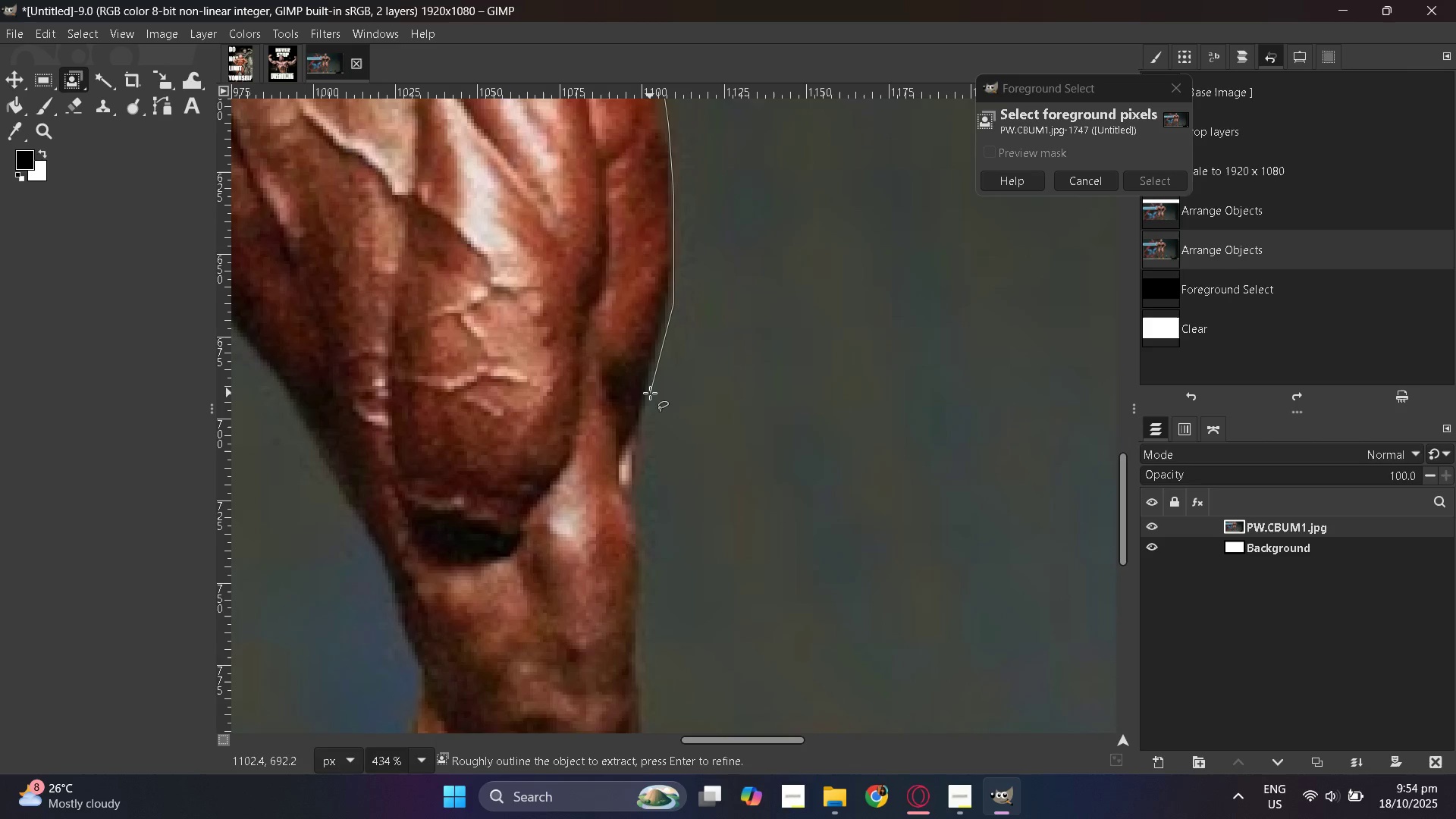 
left_click([650, 388])
 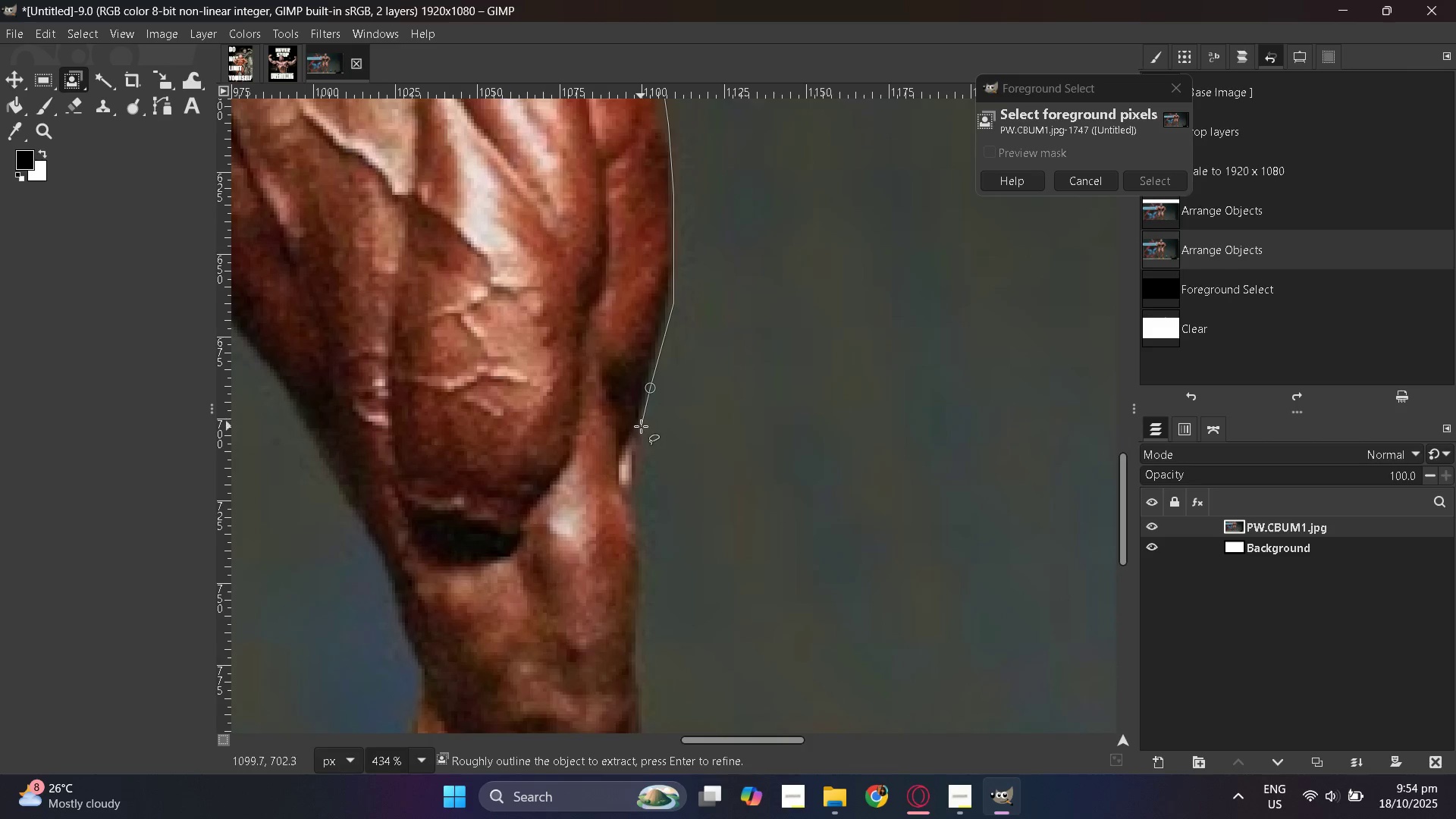 
left_click([641, 426])
 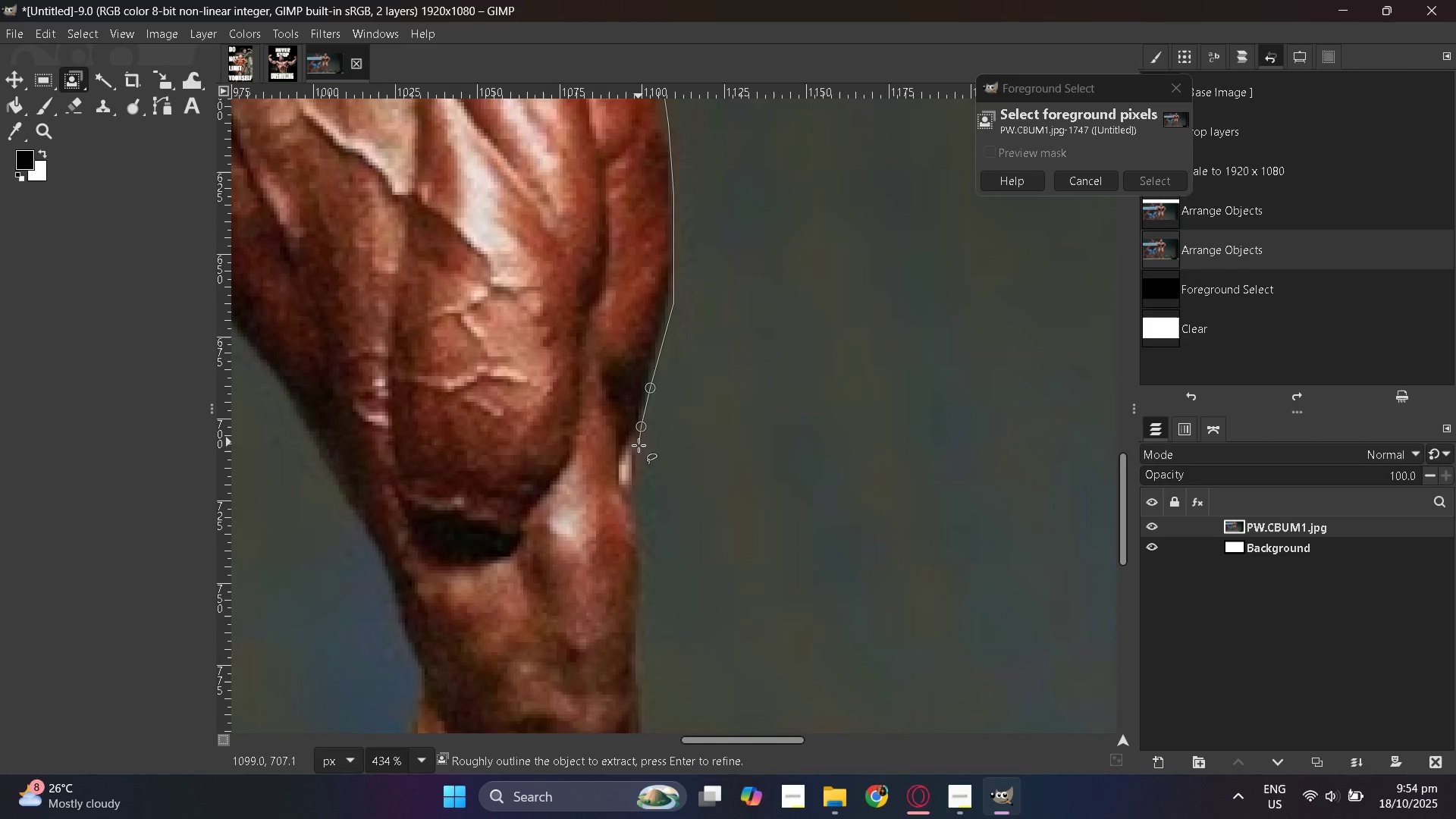 
left_click([639, 445])
 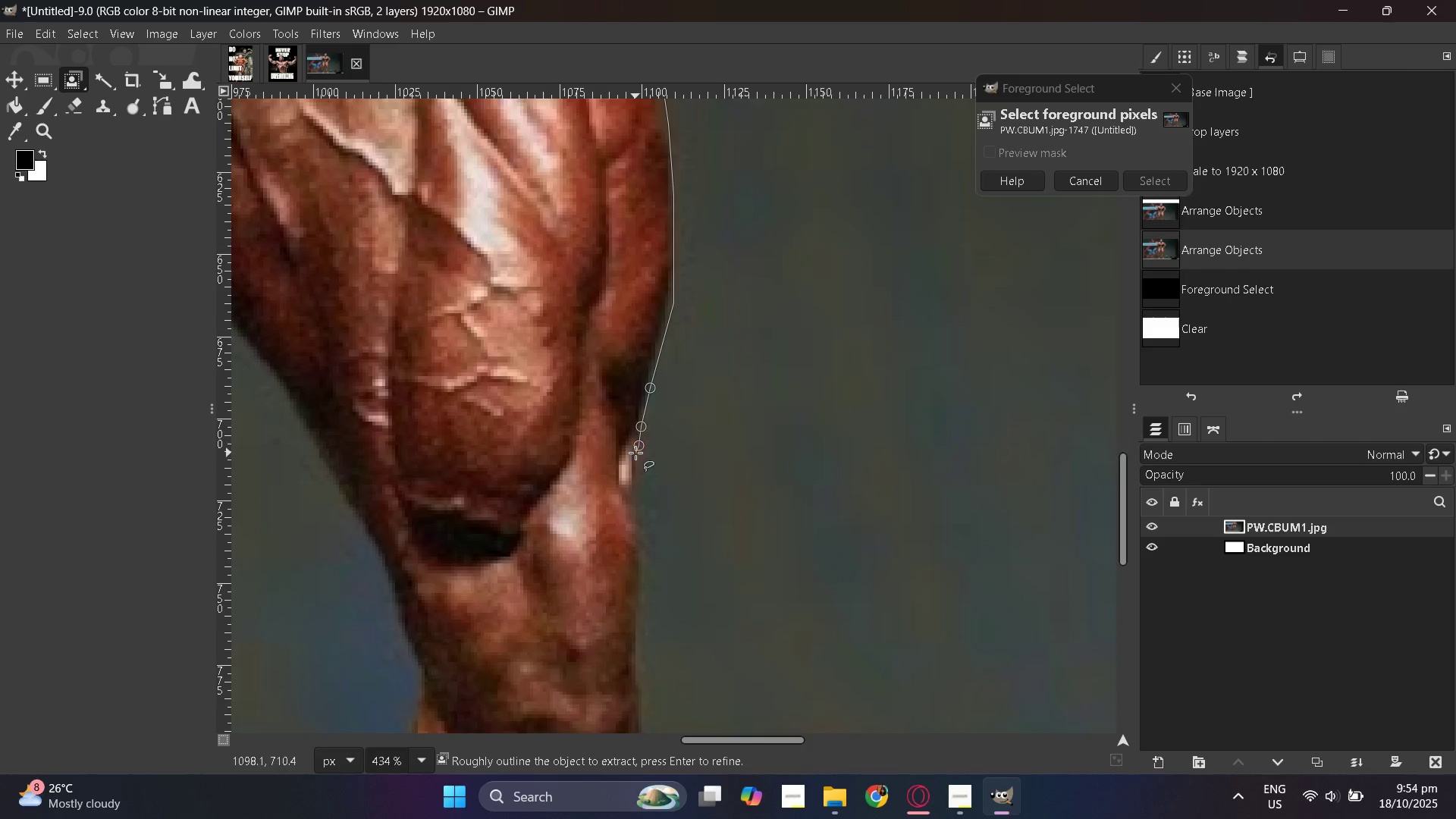 
scroll: coordinate [635, 453], scroll_direction: down, amount: 3.0
 